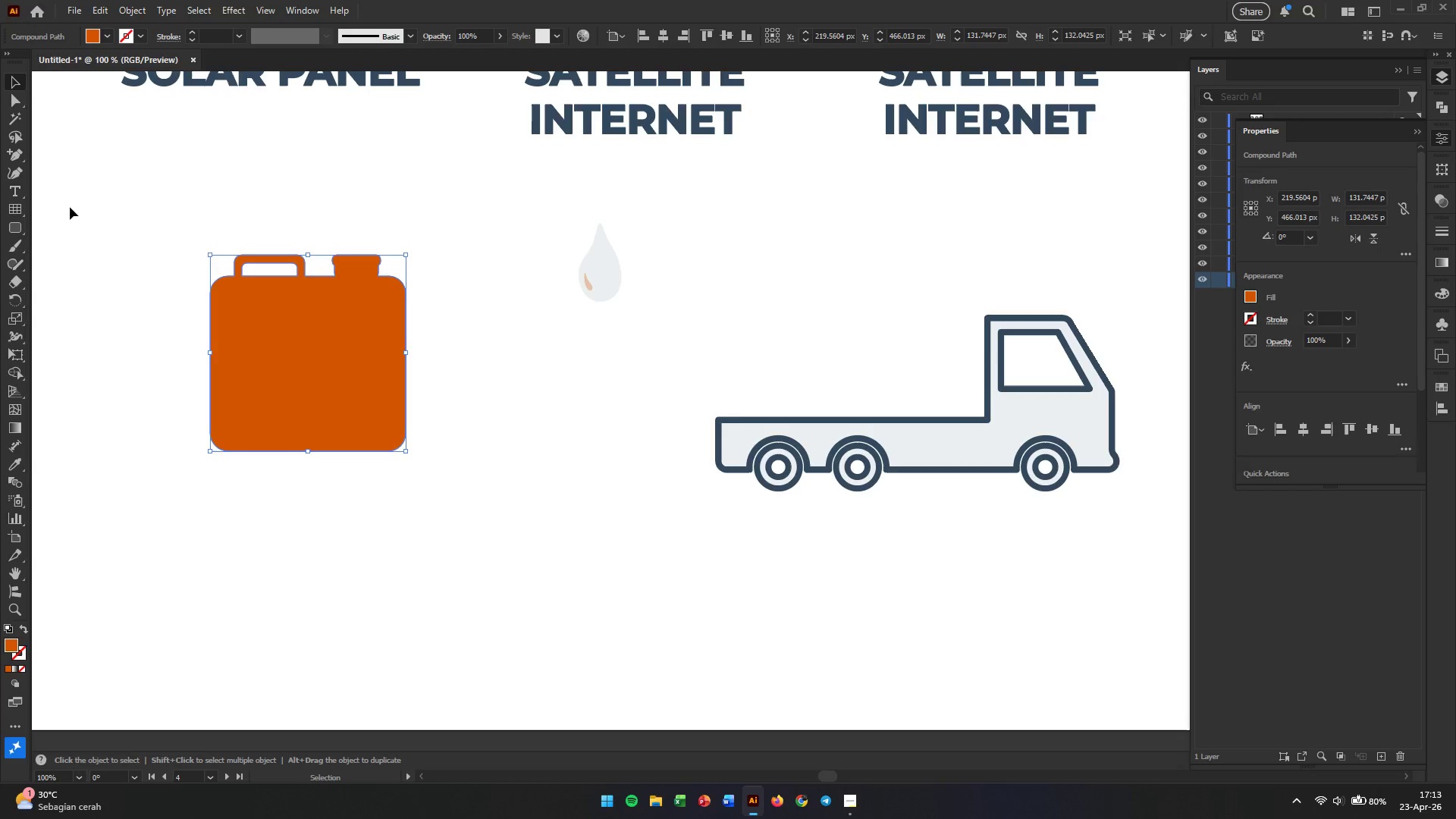 
left_click([14, 229])
 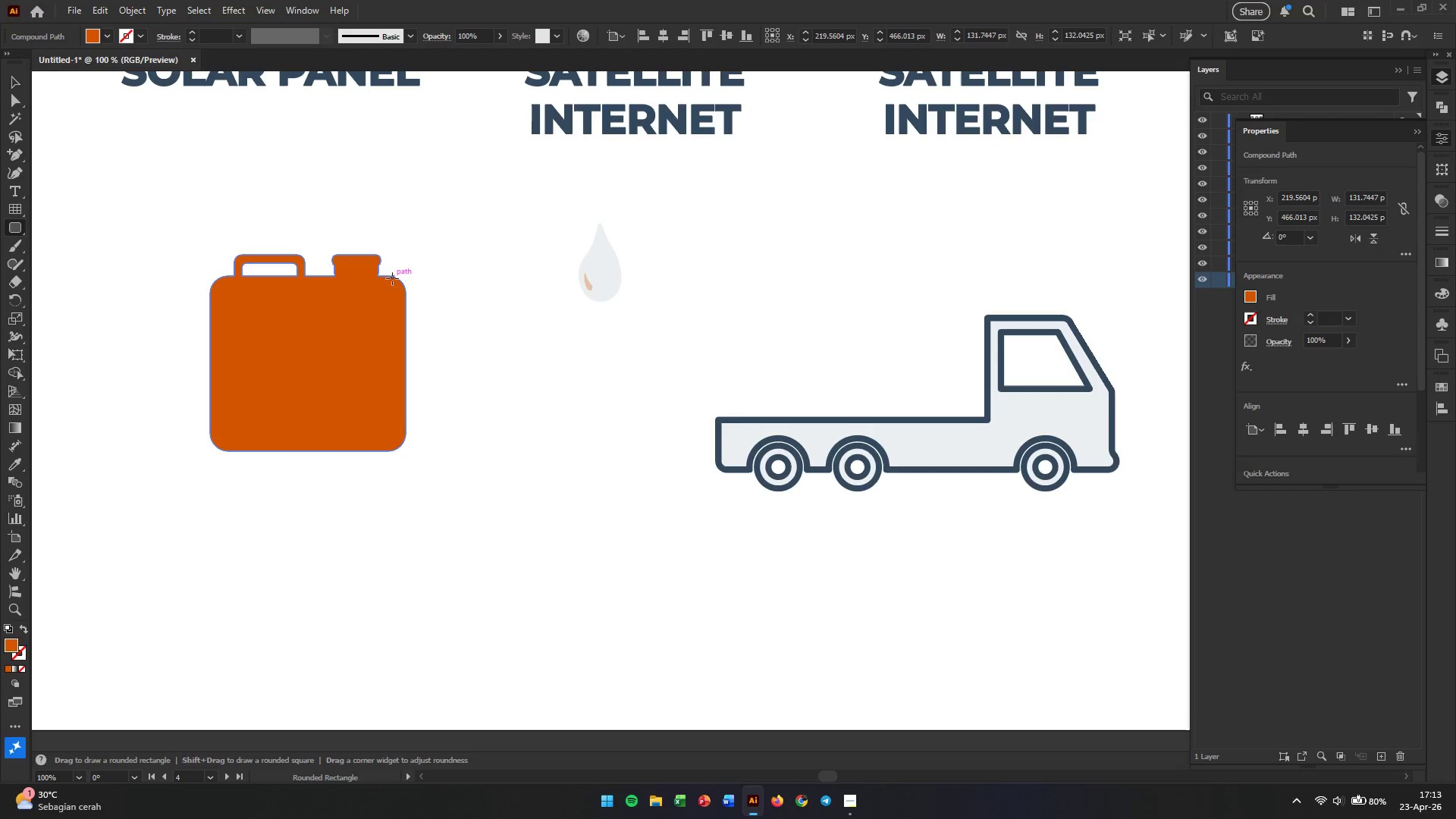 
left_click_drag(start_coordinate=[405, 287], to_coordinate=[309, 452])
 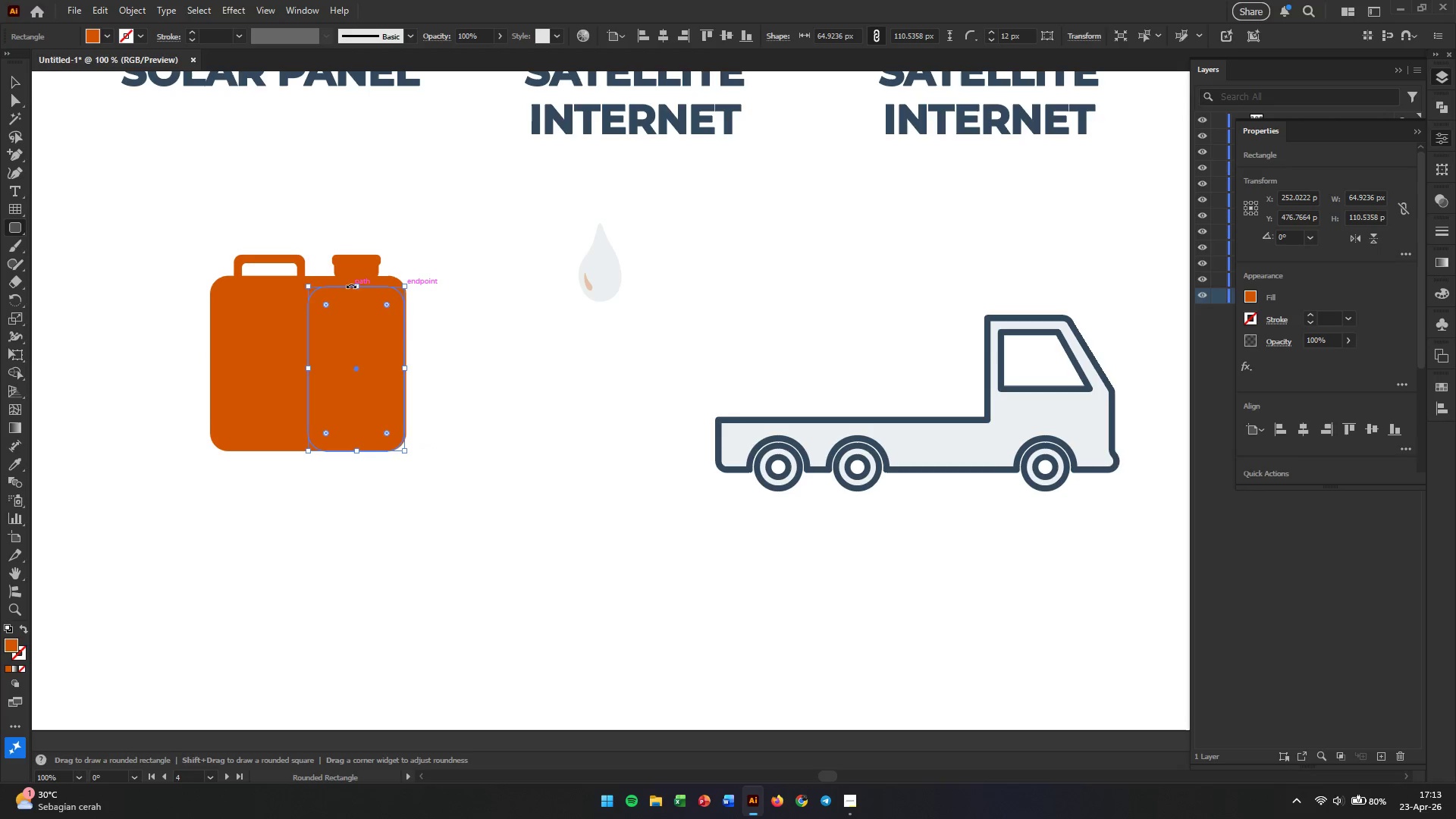 
left_click([351, 285])
 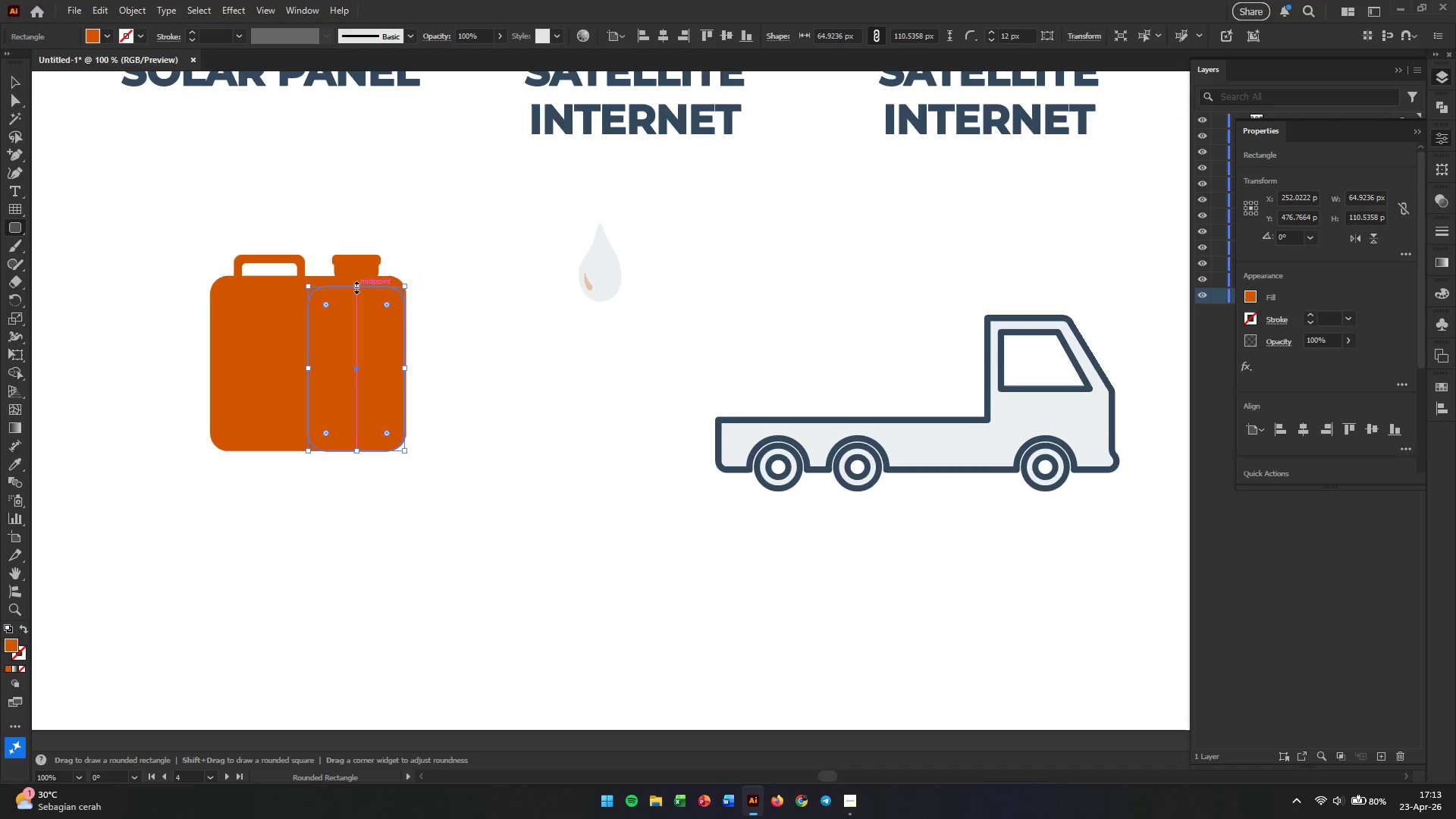 
left_click_drag(start_coordinate=[355, 286], to_coordinate=[359, 248])
 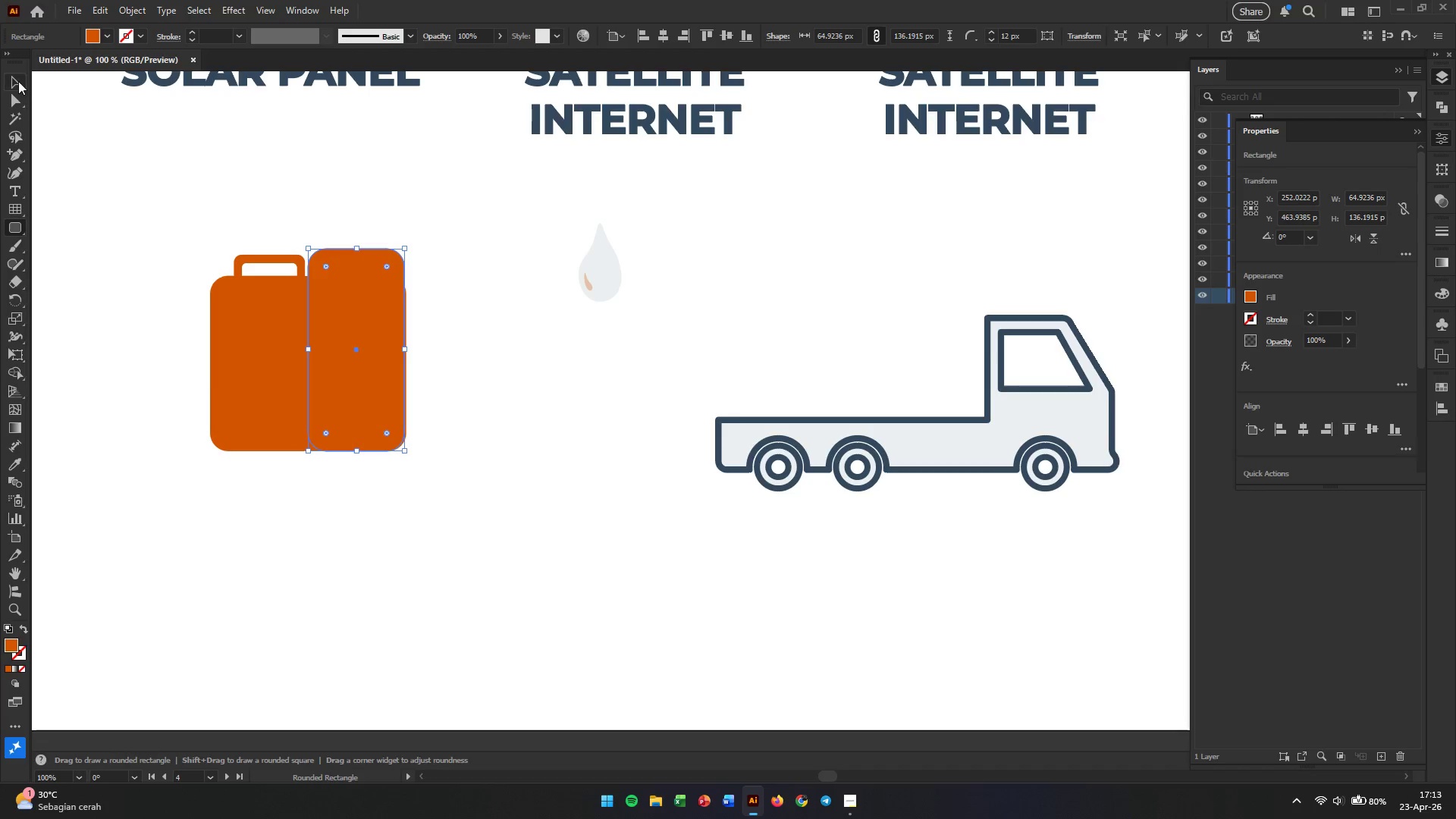 
left_click([12, 80])
 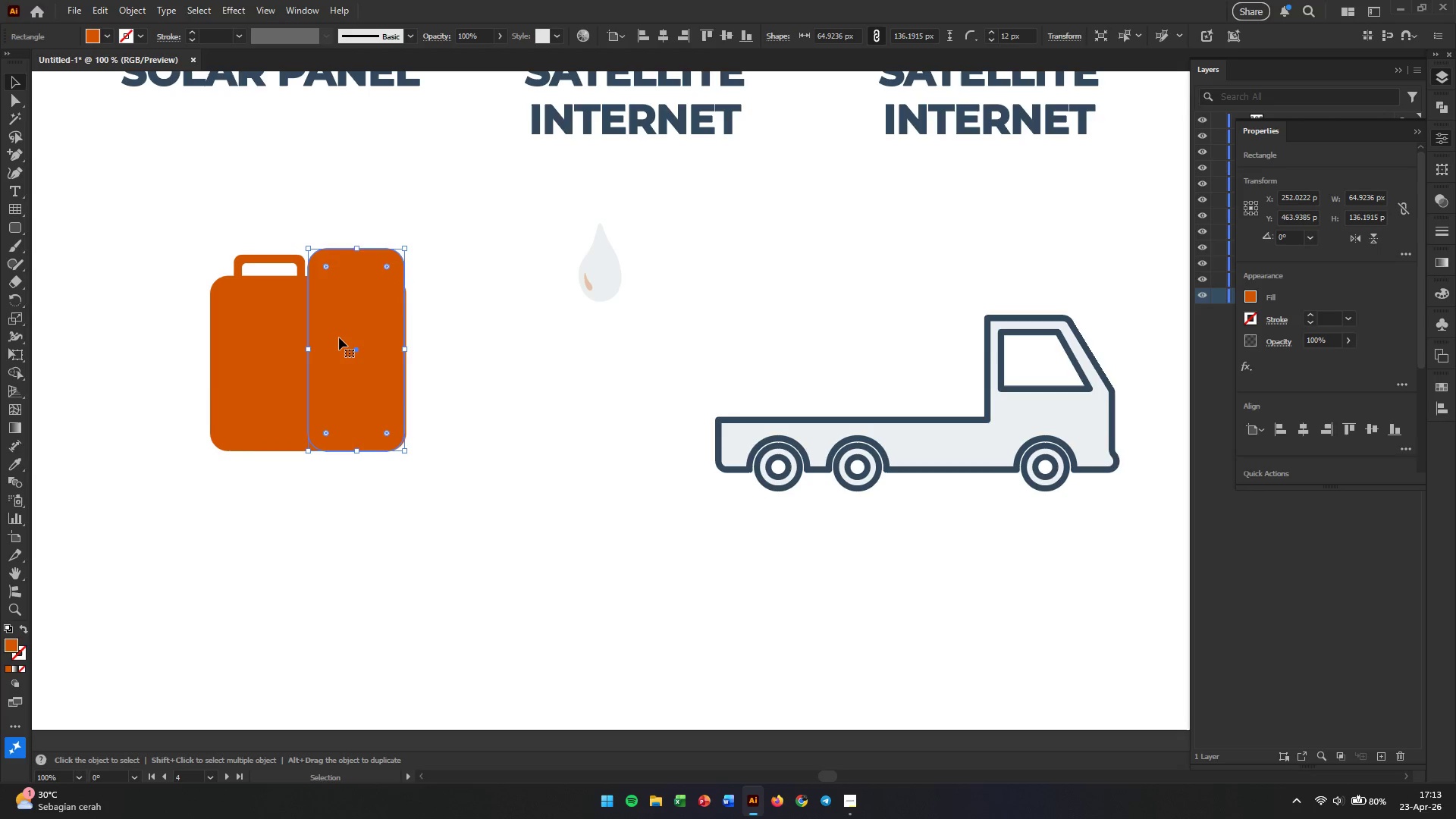 
left_click_drag(start_coordinate=[159, 325], to_coordinate=[461, 402])
 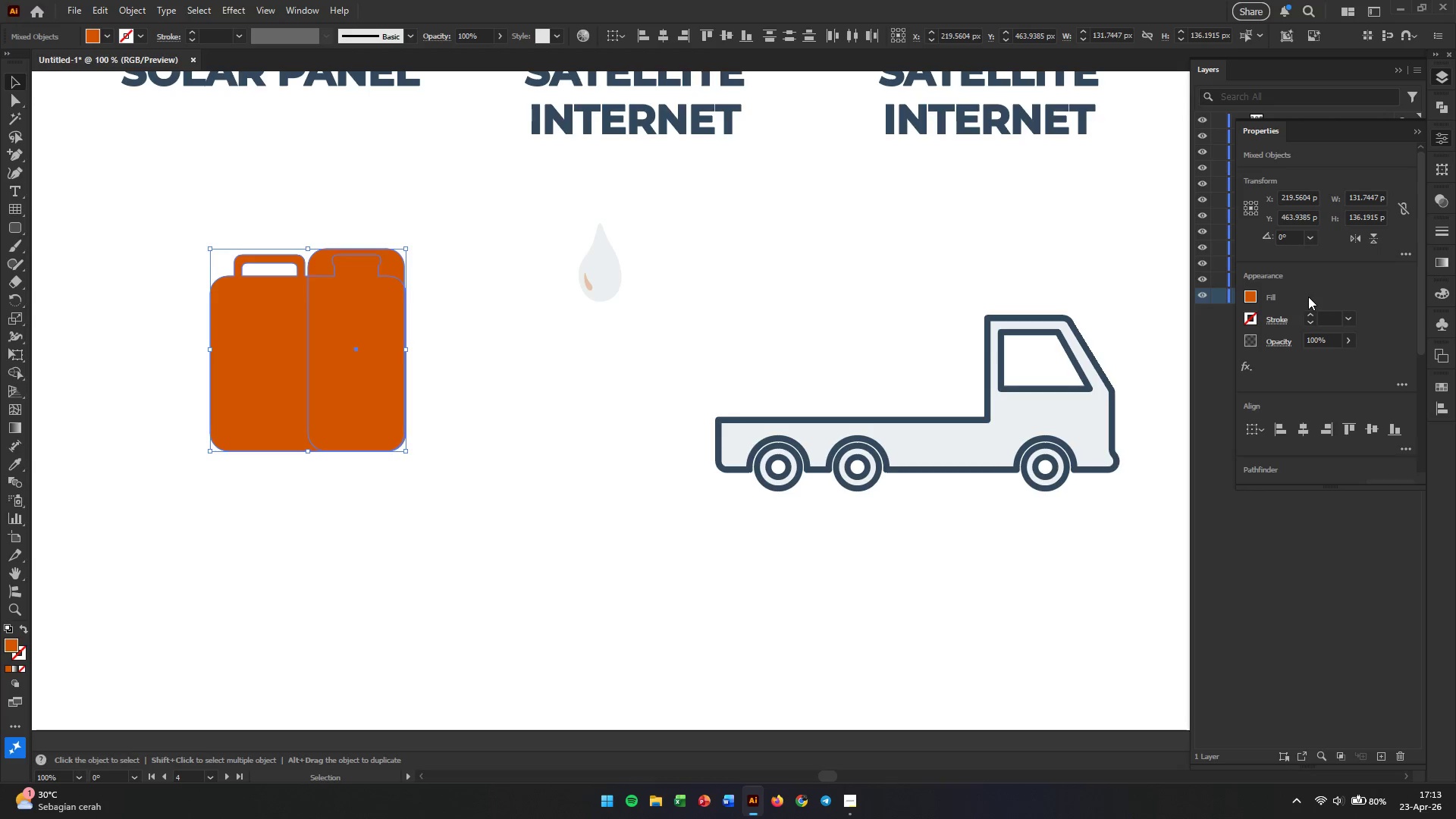 
left_click([517, 322])
 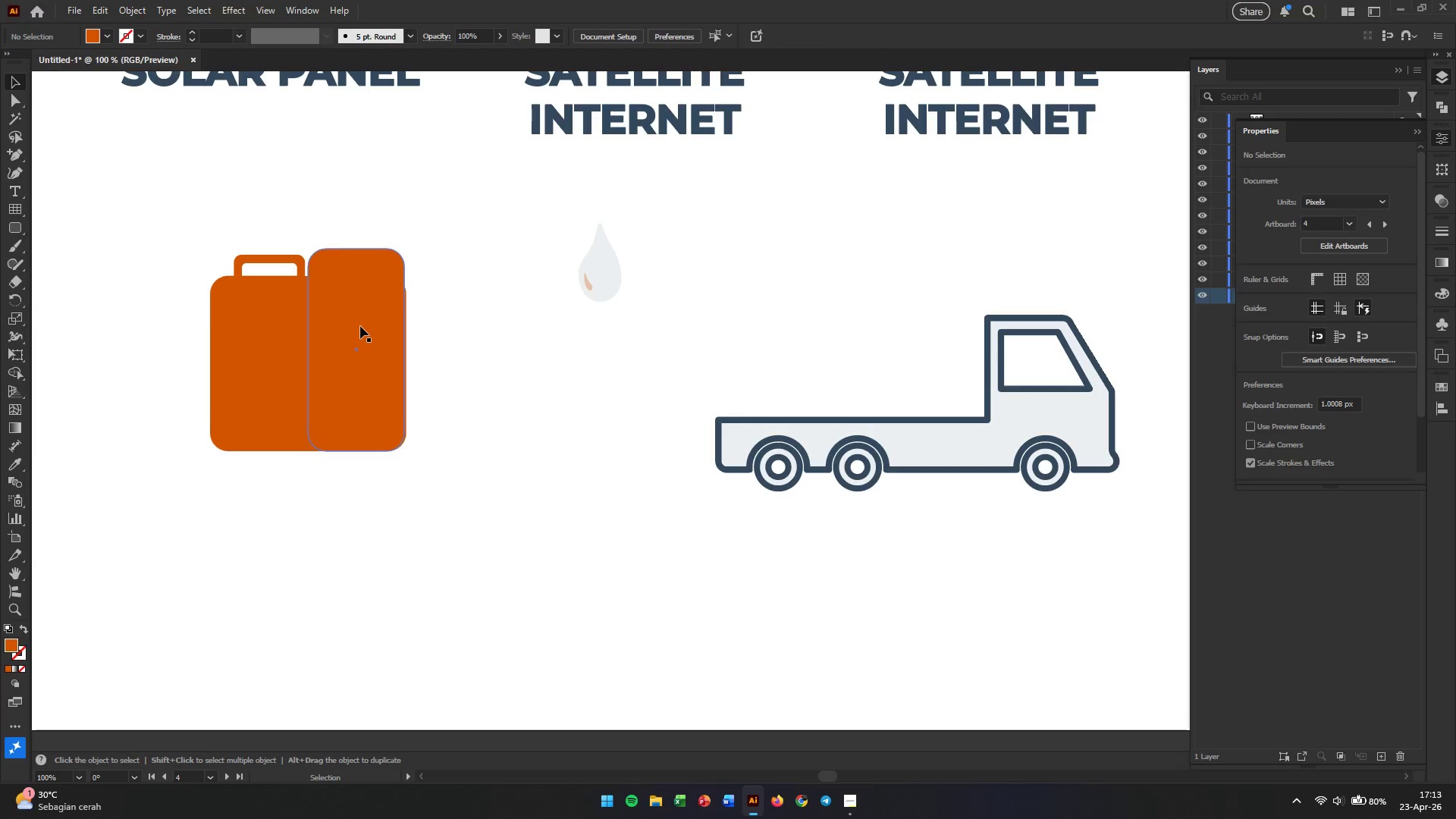 
left_click_drag(start_coordinate=[360, 326], to_coordinate=[264, 325])
 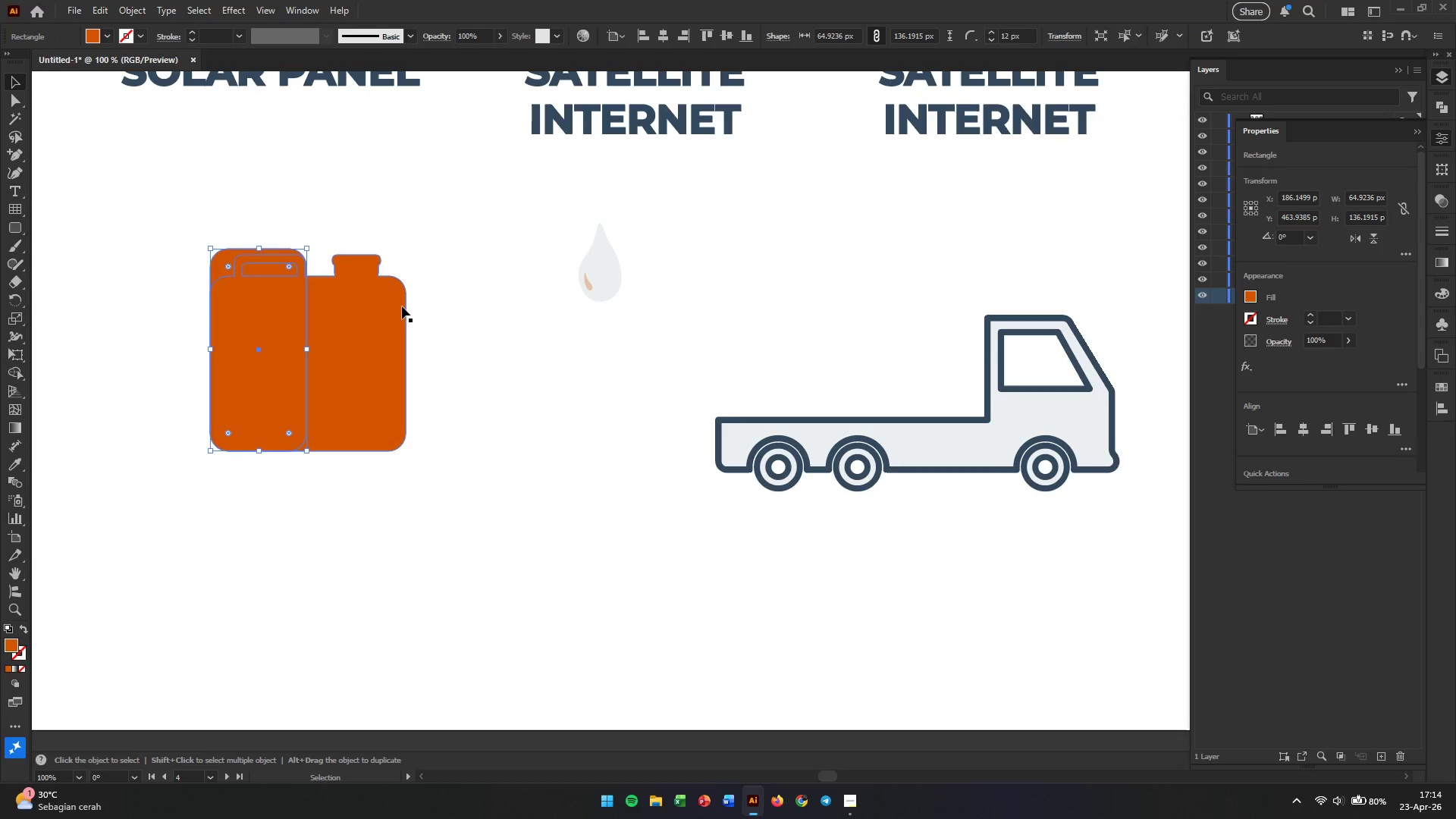 
left_click_drag(start_coordinate=[460, 318], to_coordinate=[173, 389])
 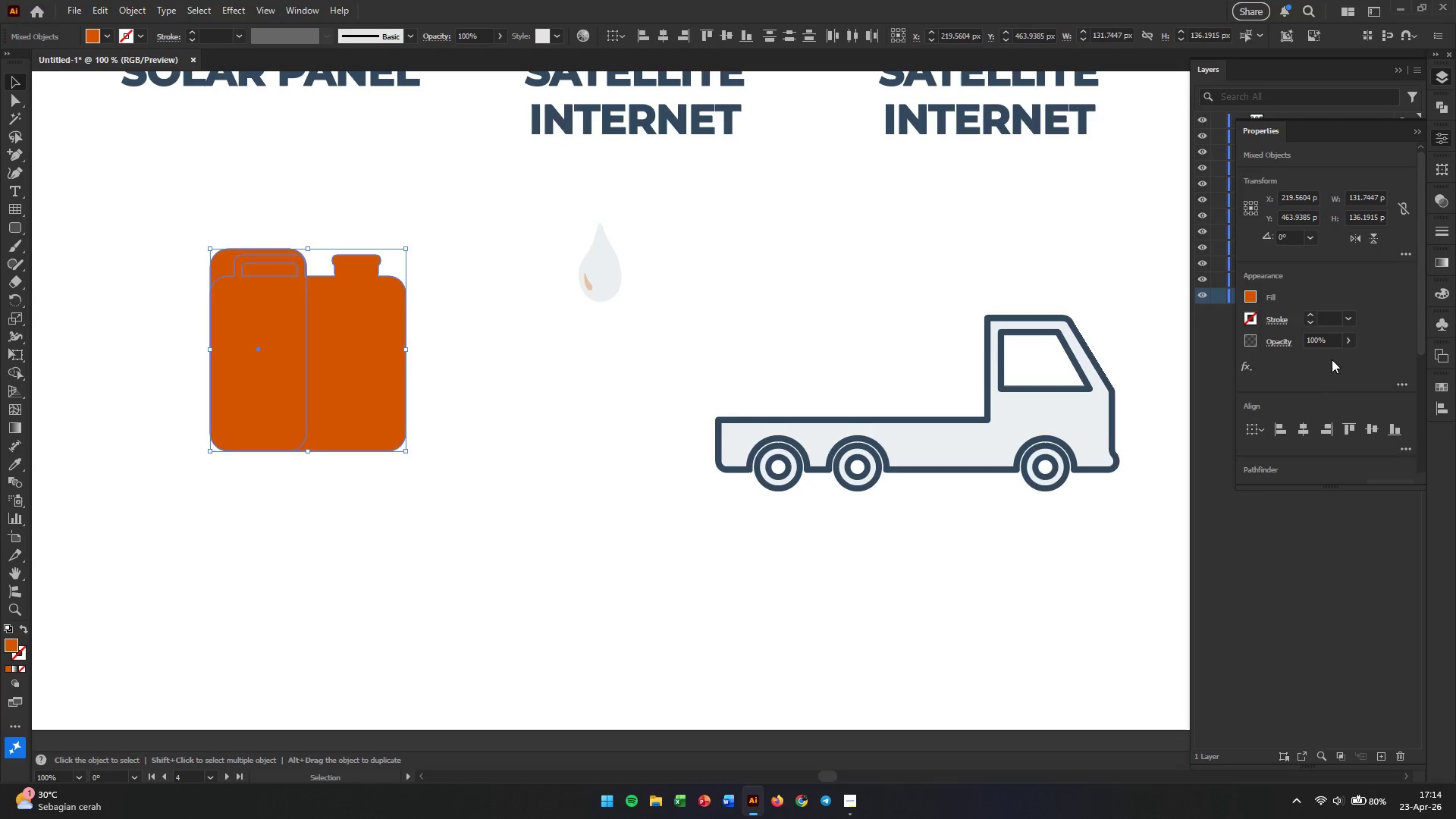 
wait(5.19)
 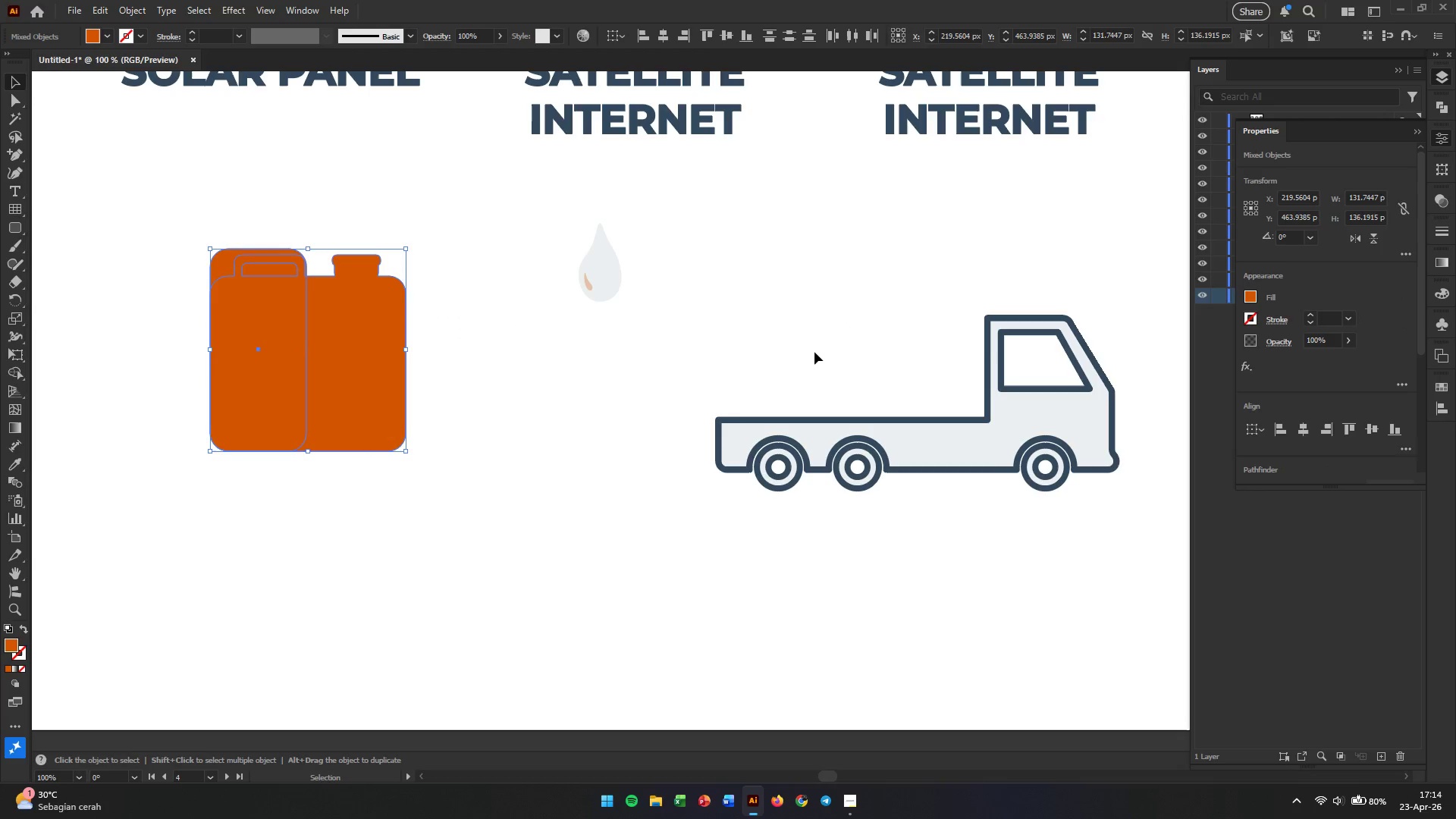 
left_click([1440, 100])
 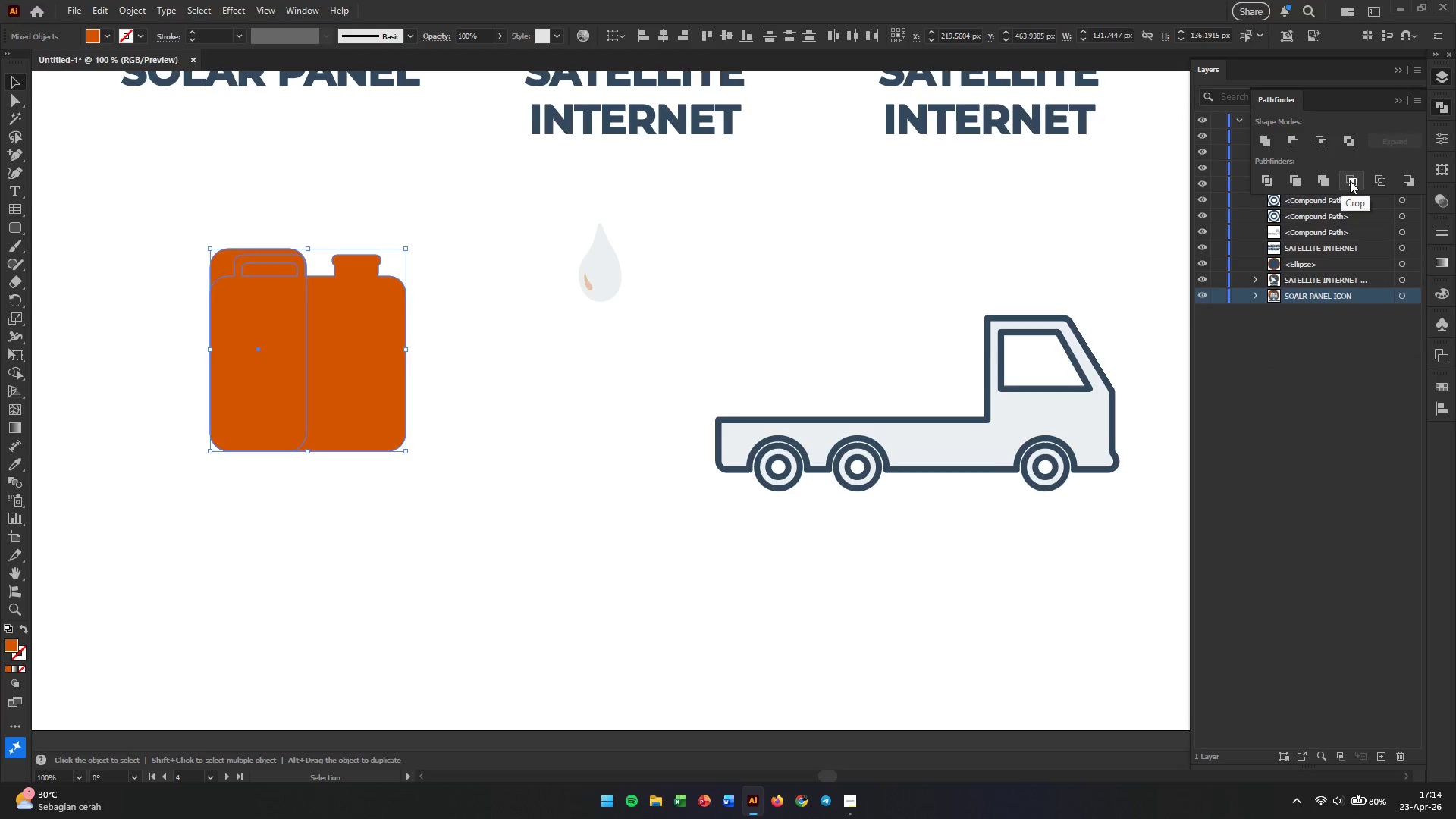 
wait(5.58)
 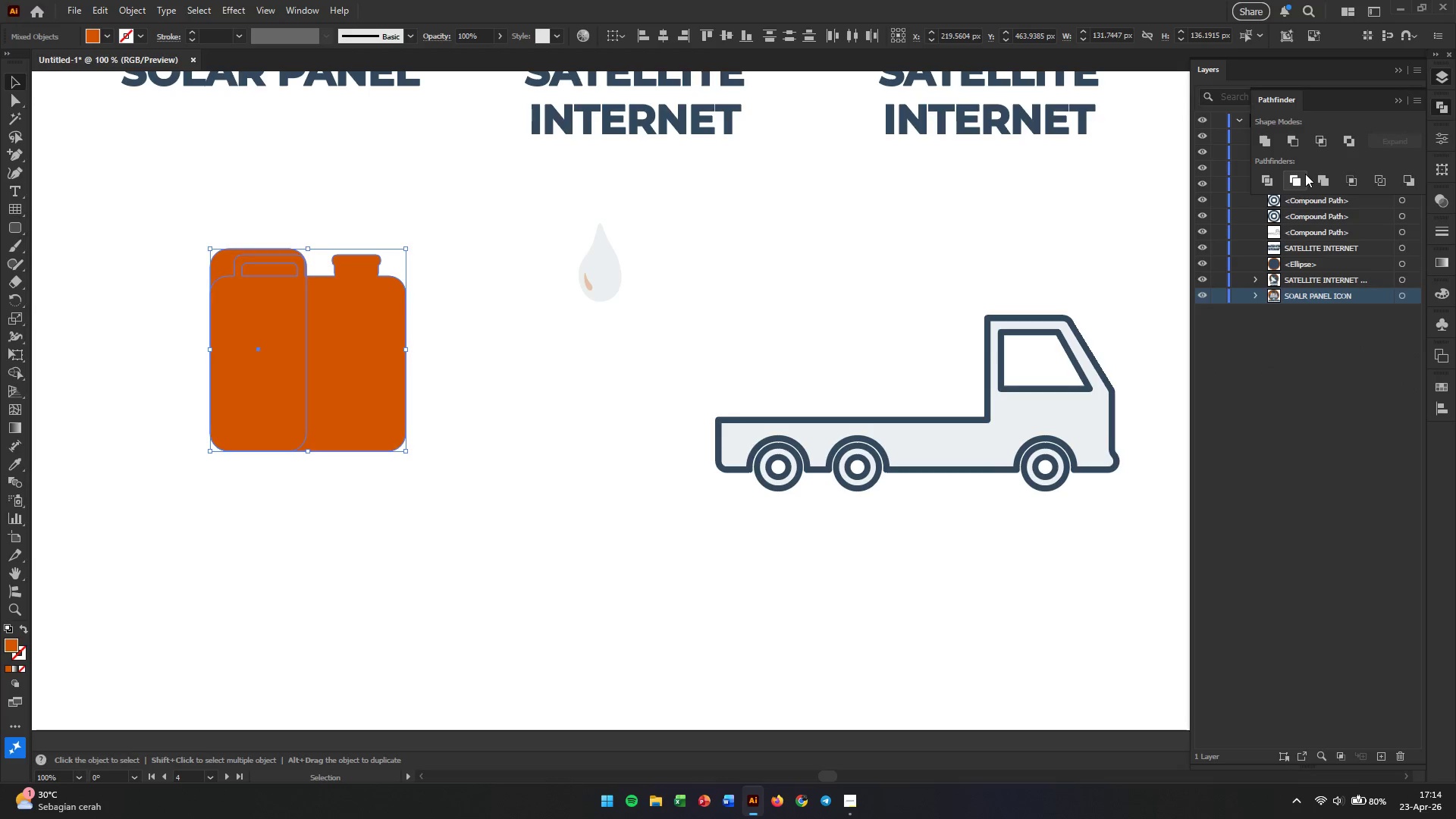 
left_click([1407, 180])
 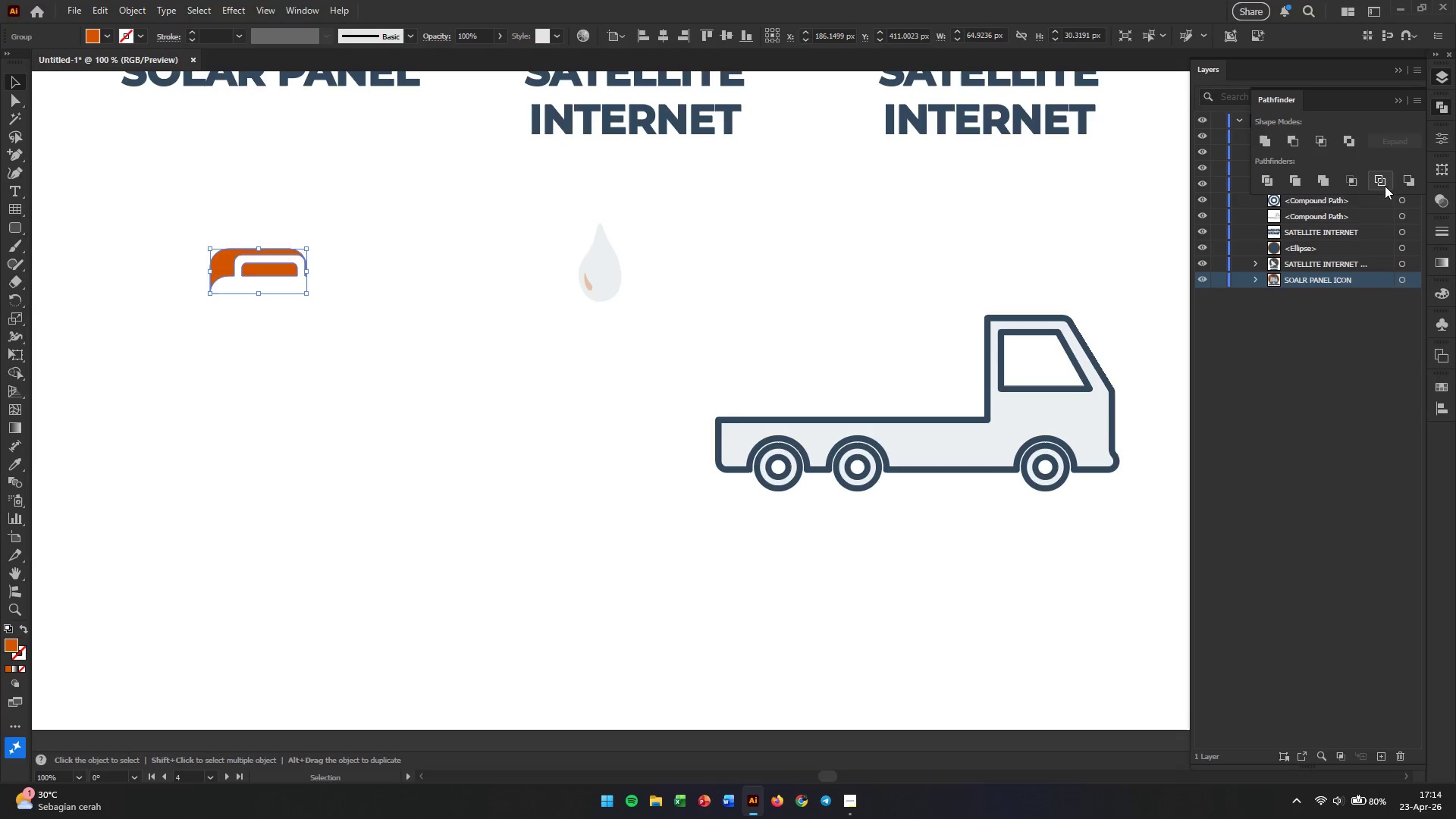 
key(Control+Z)
 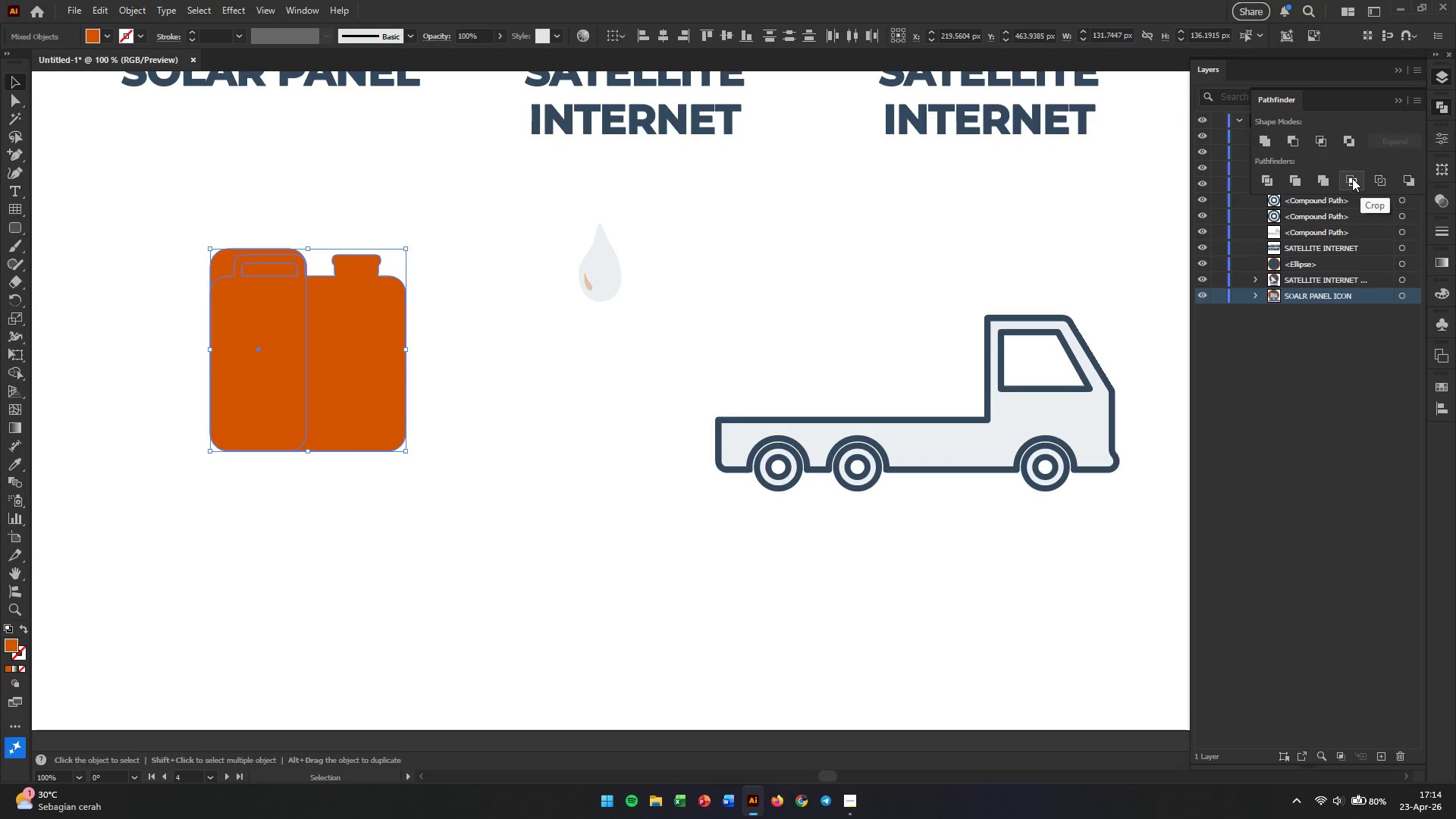 
wait(5.52)
 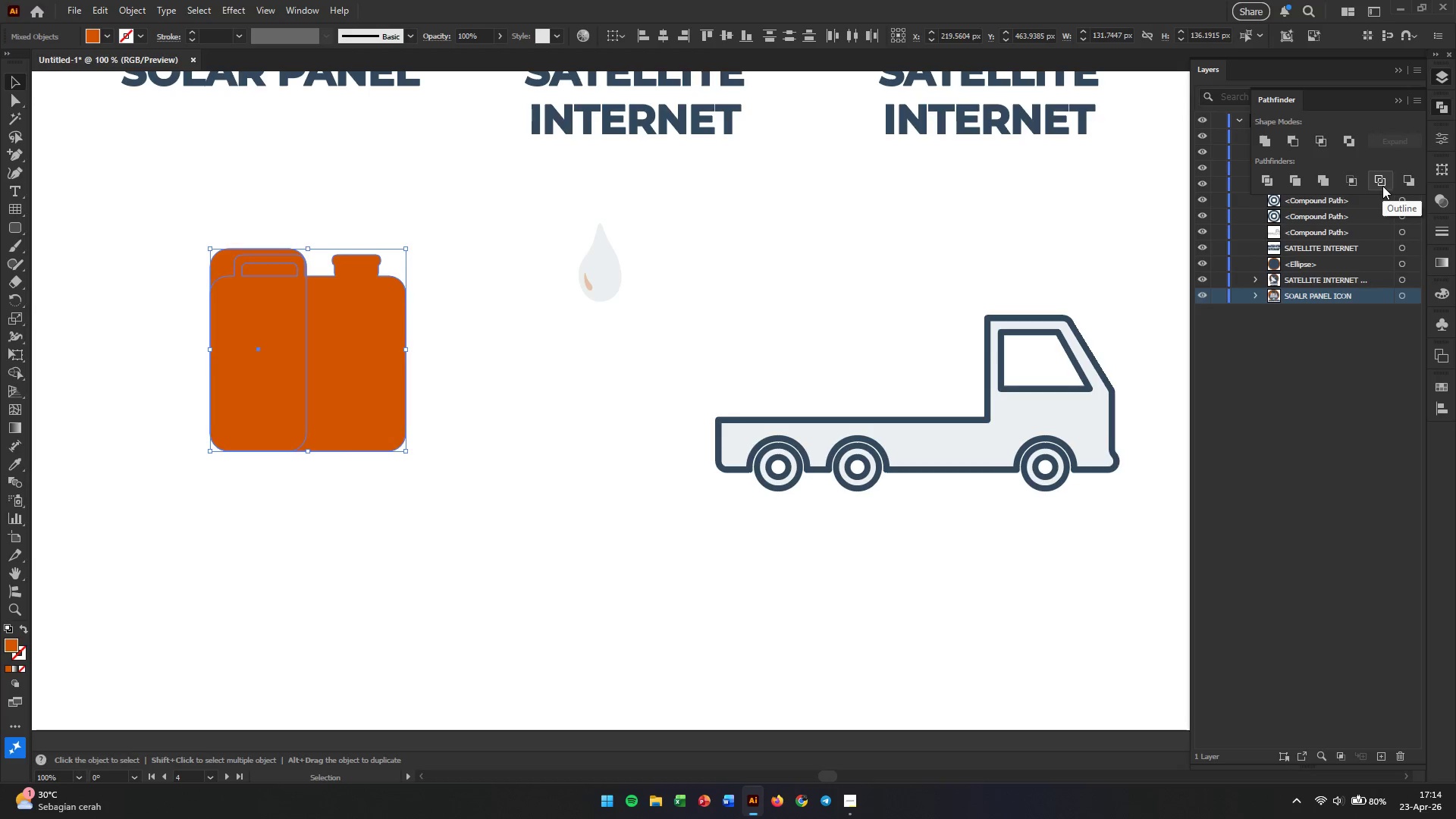 
left_click([1299, 137])
 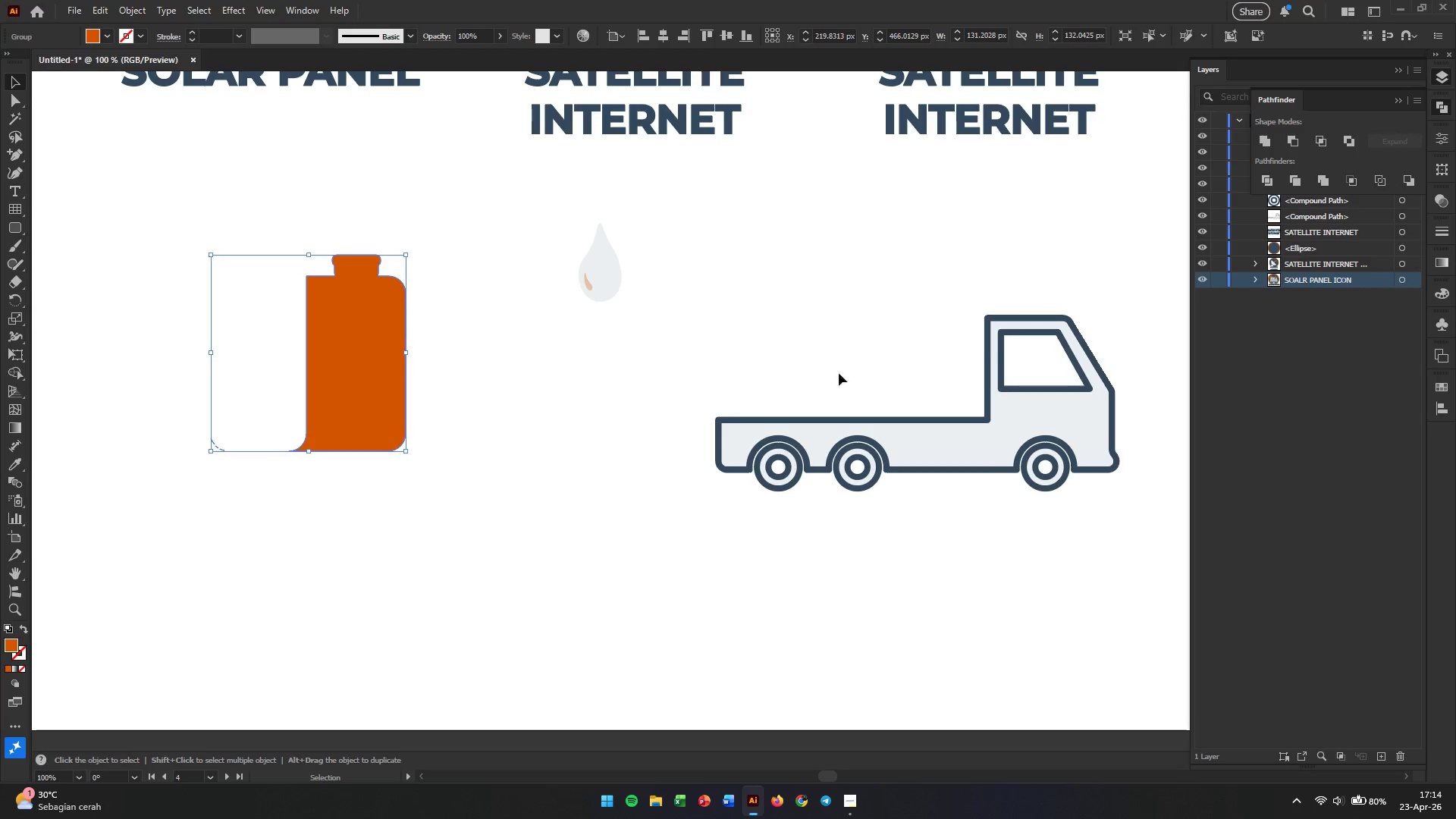 
left_click([563, 411])
 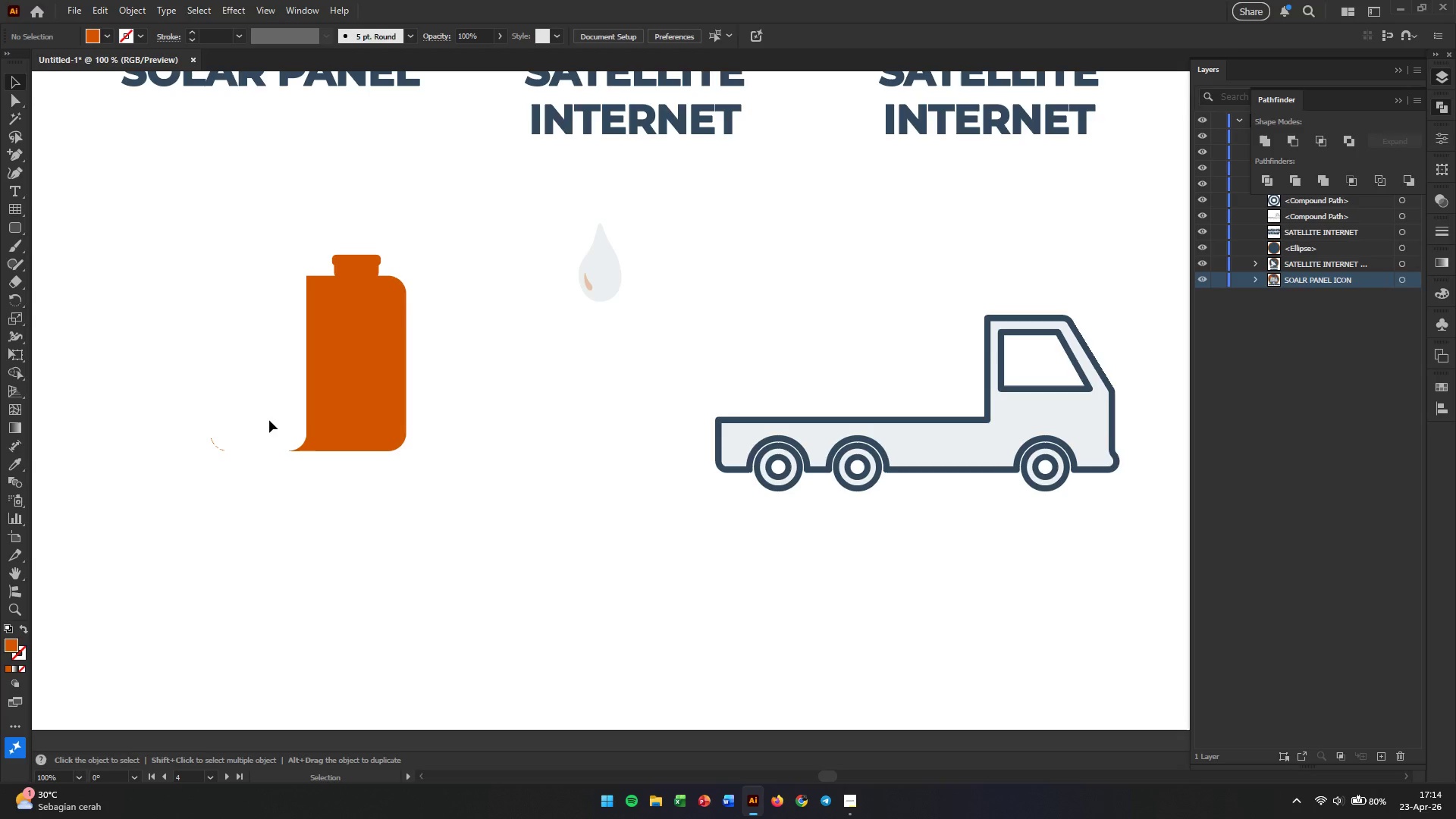 
key(Control+ControlLeft)
 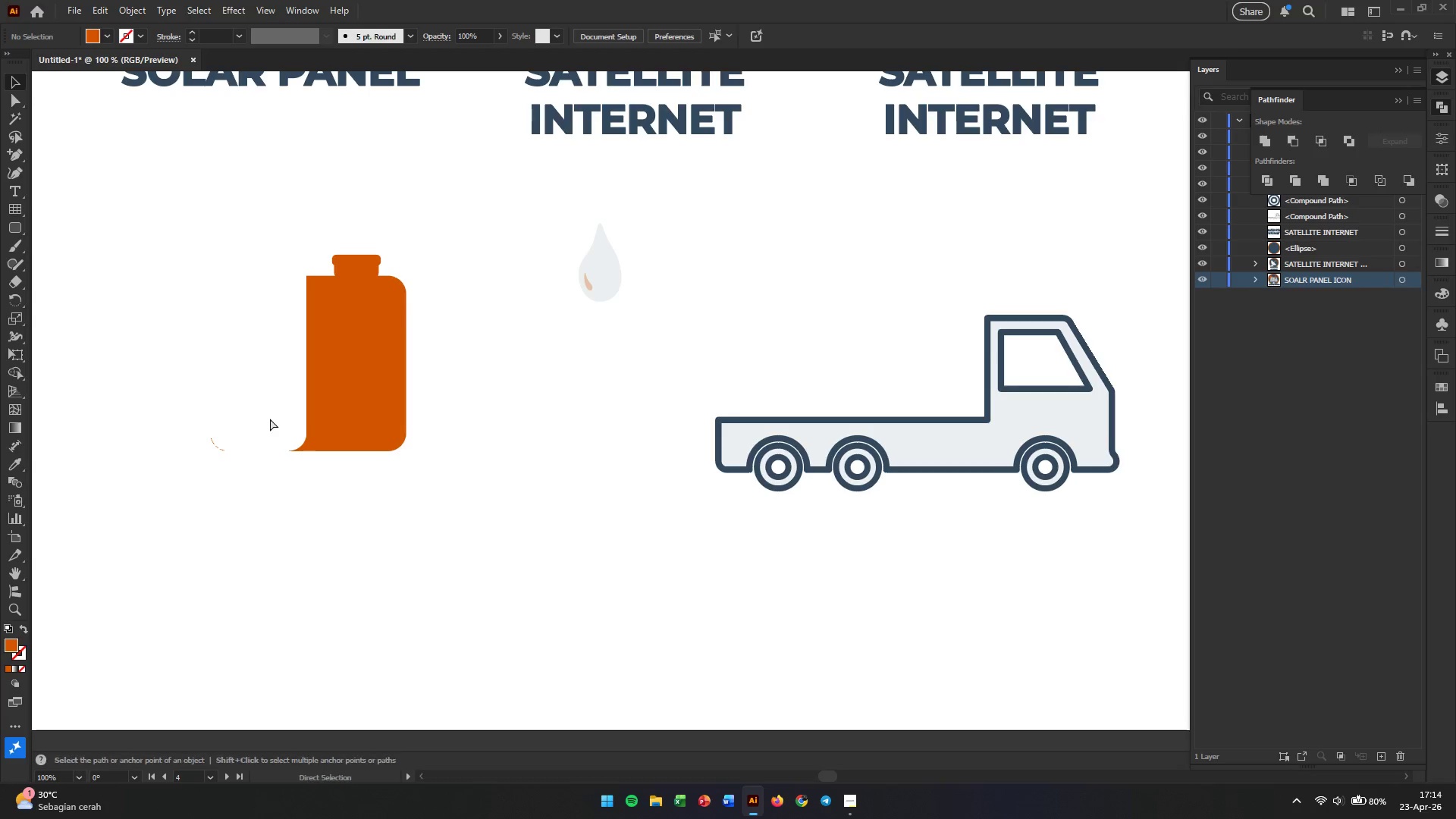 
key(Control+Z)
 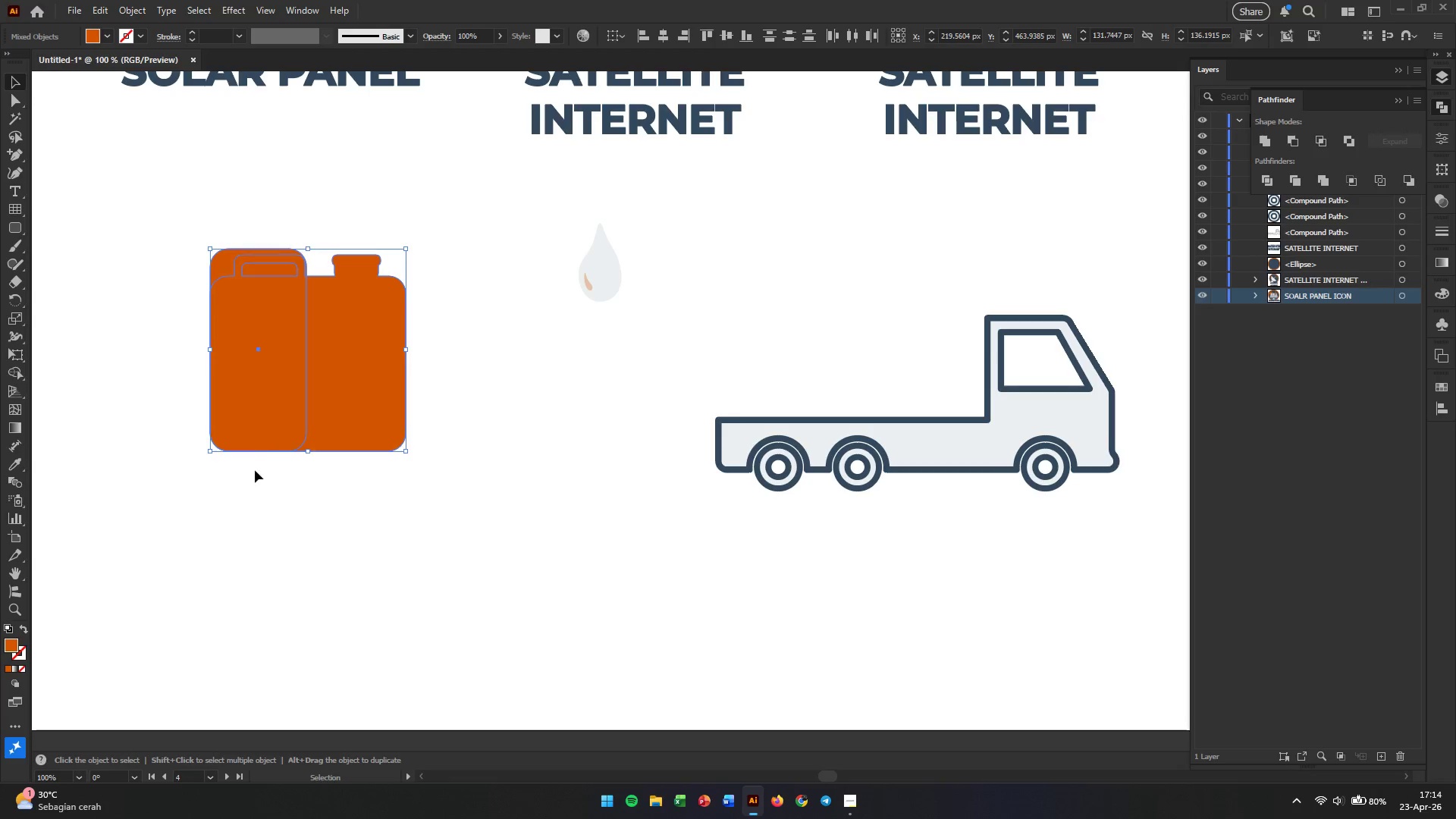 
double_click([243, 427])
 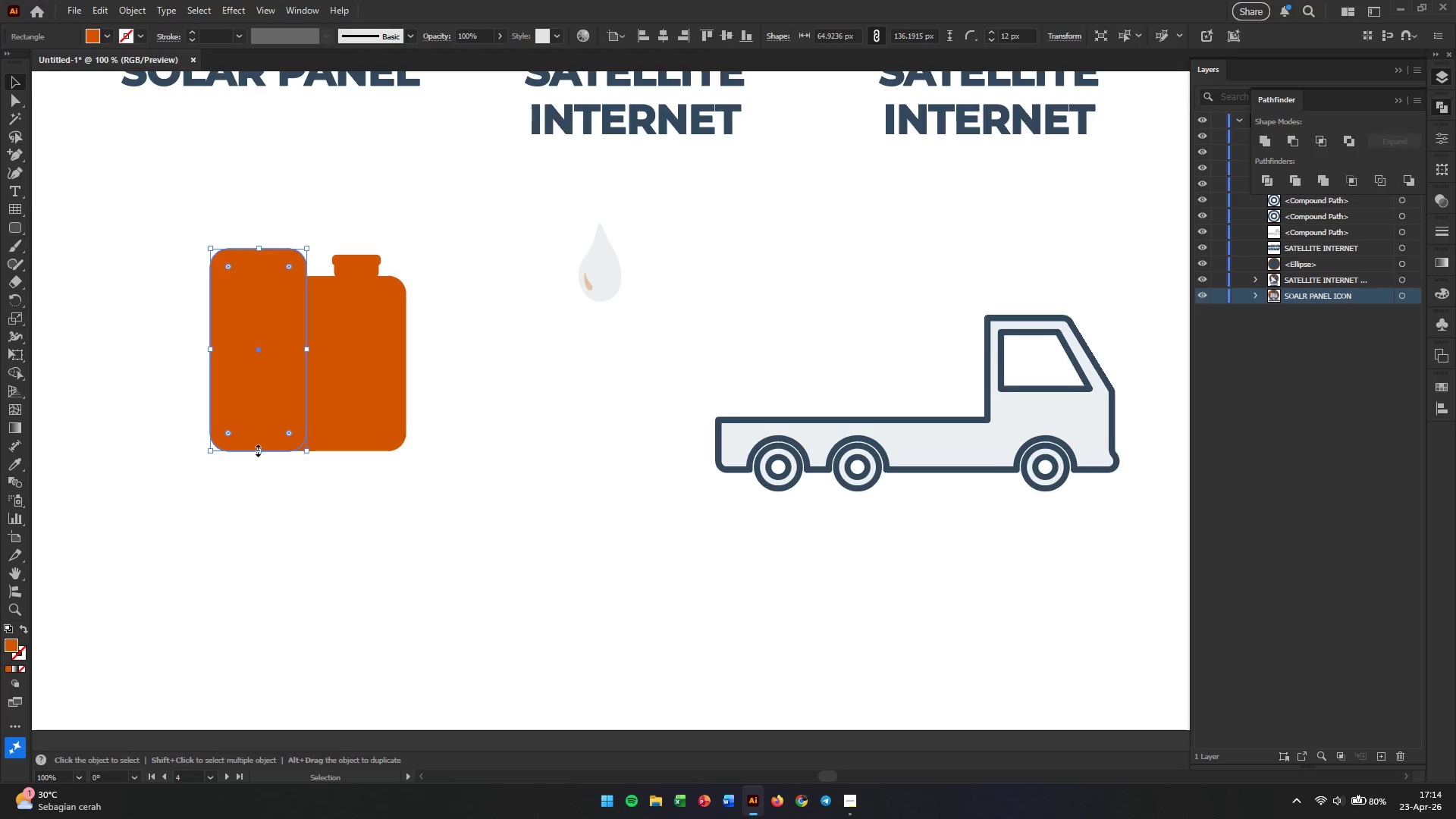 
left_click_drag(start_coordinate=[256, 449], to_coordinate=[259, 480])
 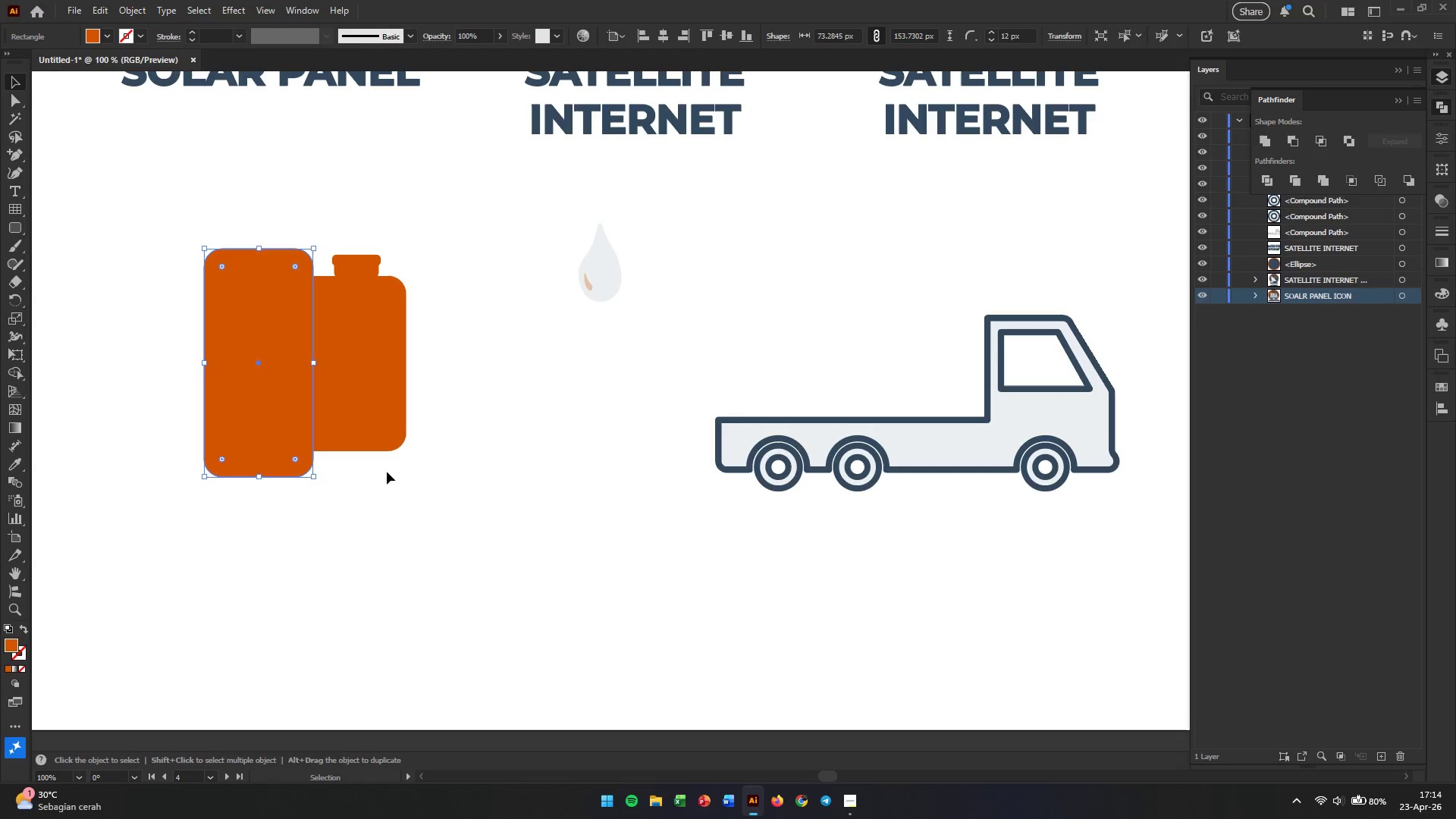 
hold_key(key=ShiftLeft, duration=0.86)
 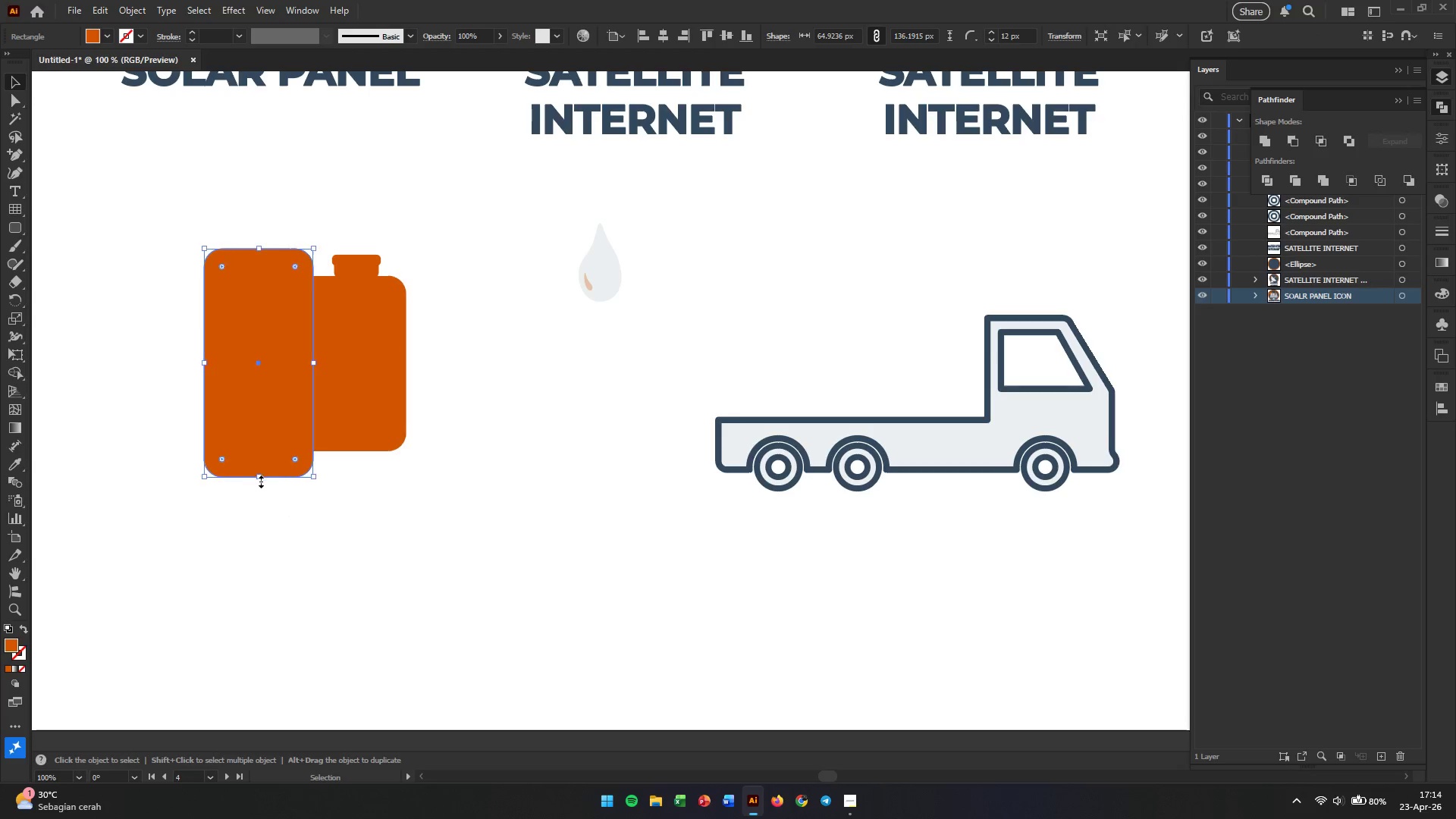 
left_click([387, 472])
 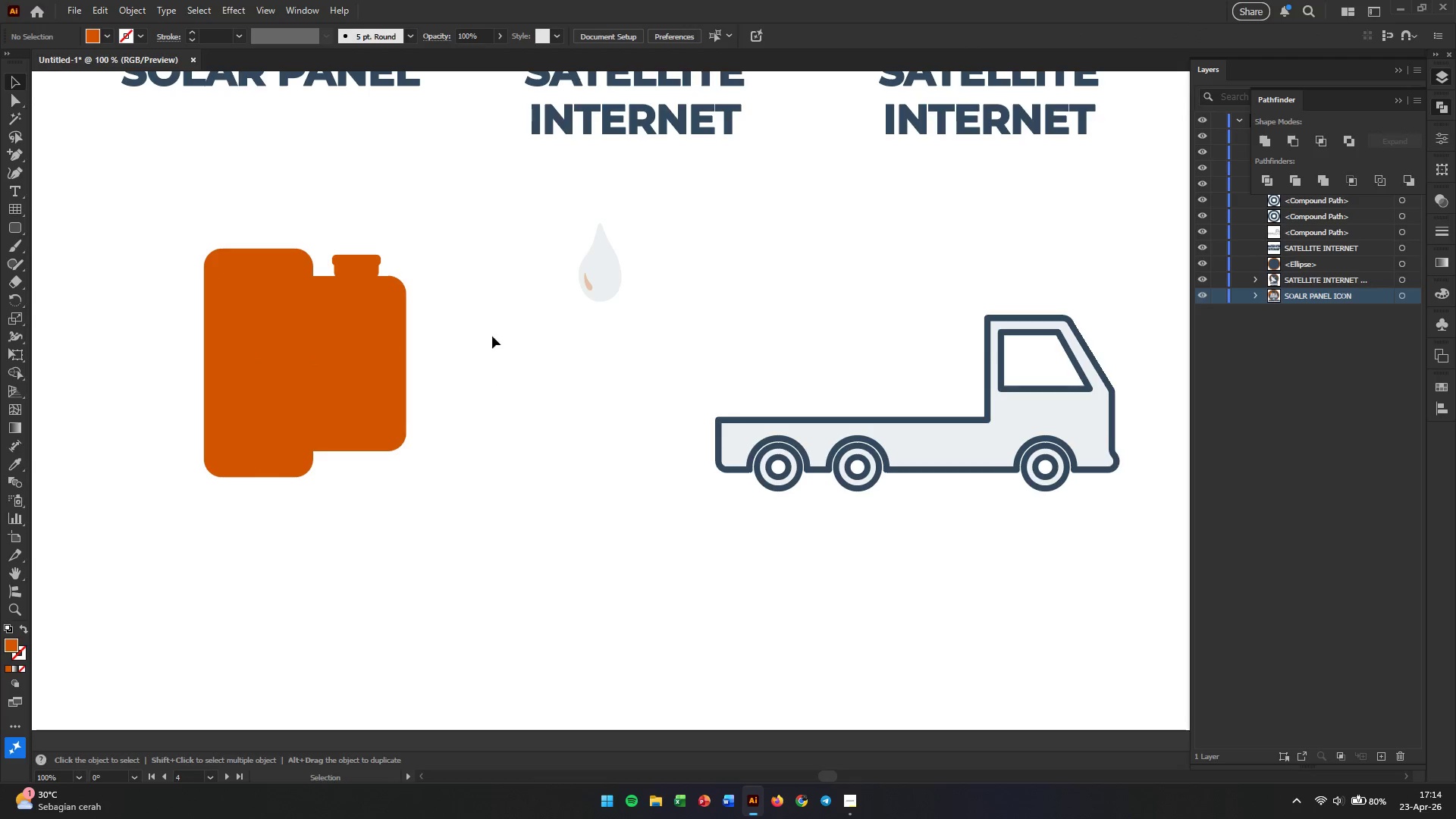 
left_click_drag(start_coordinate=[491, 261], to_coordinate=[127, 433])
 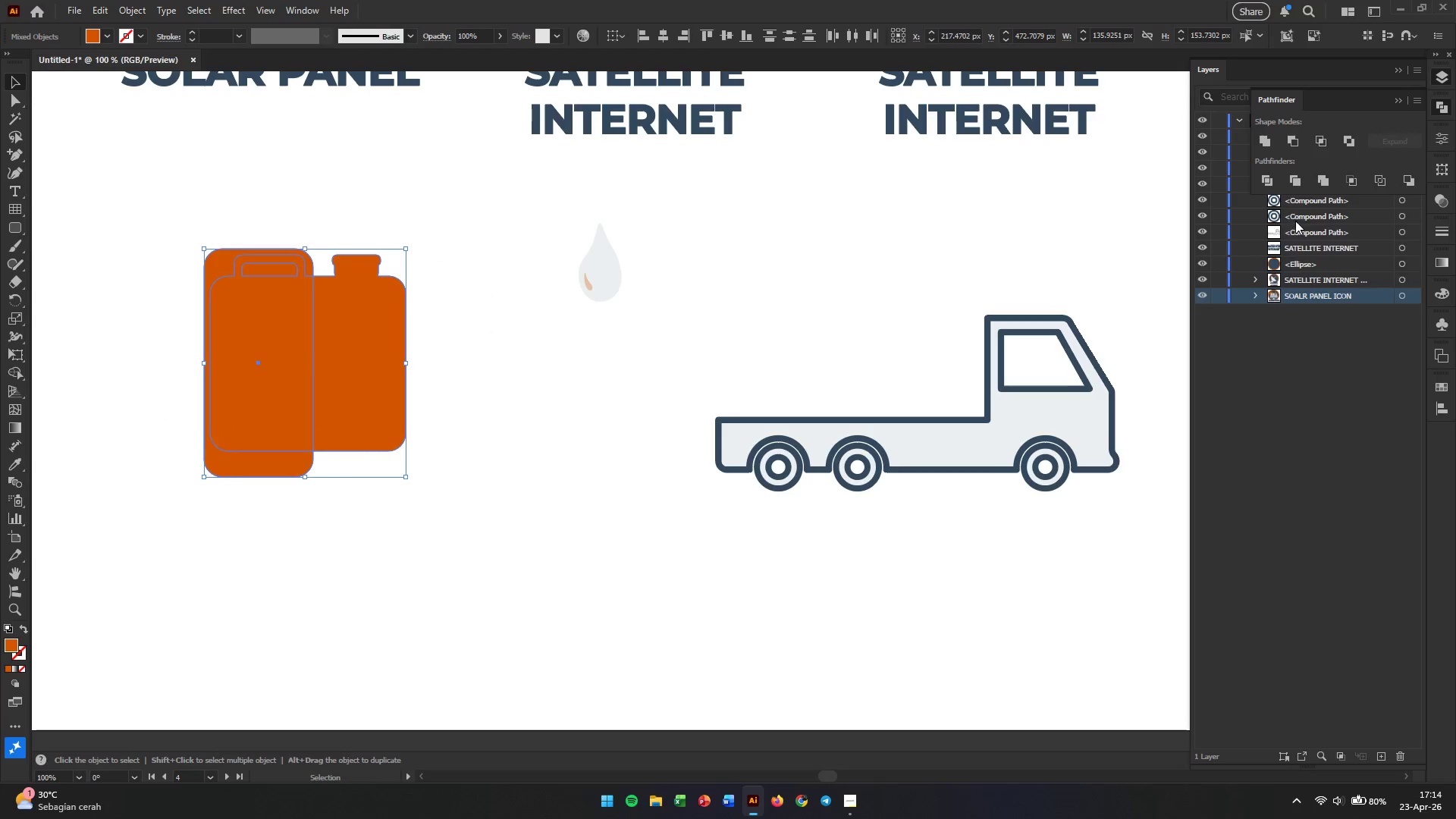 
left_click([1298, 146])
 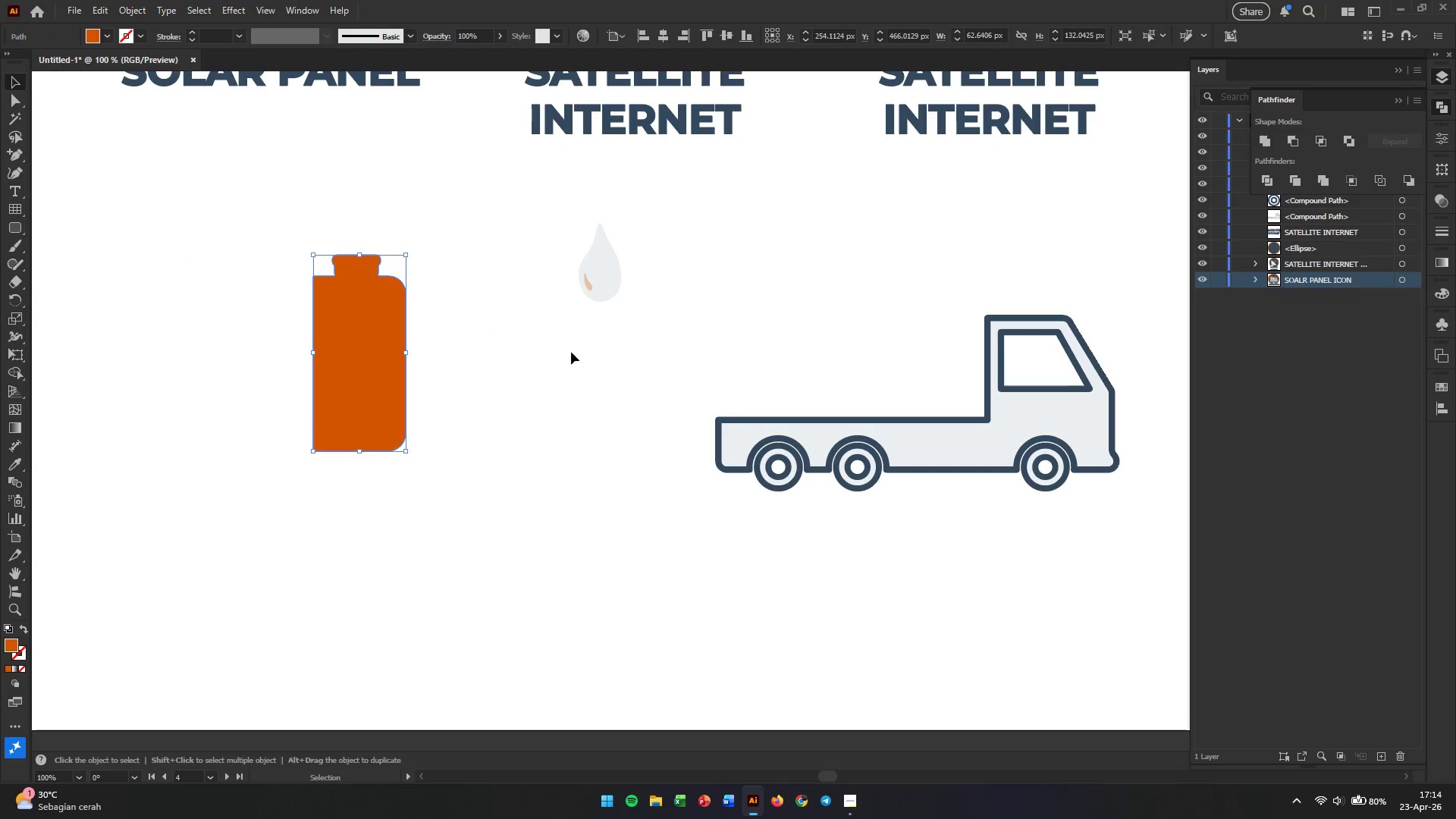 
left_click([467, 375])
 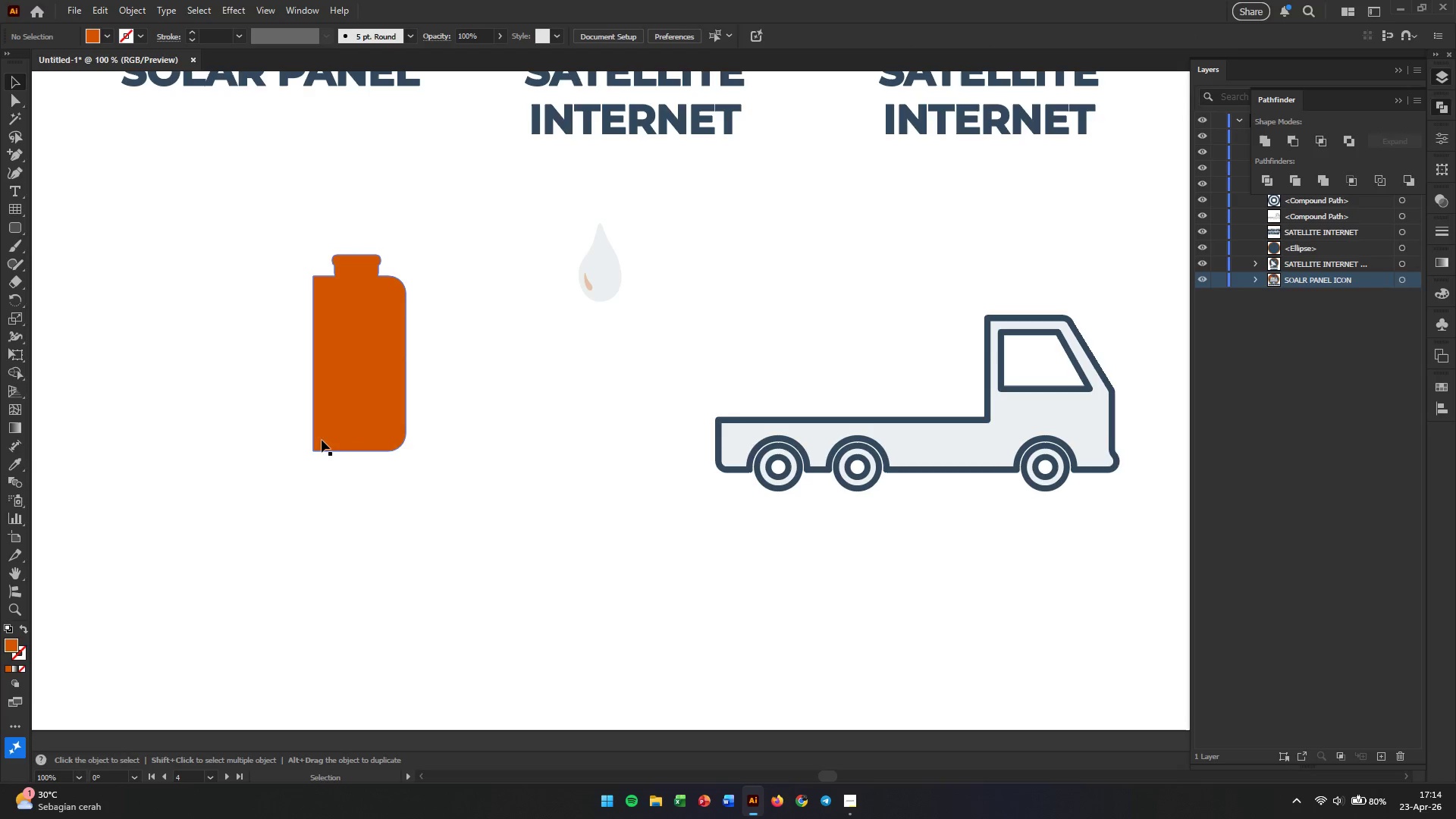 
left_click([322, 440])
 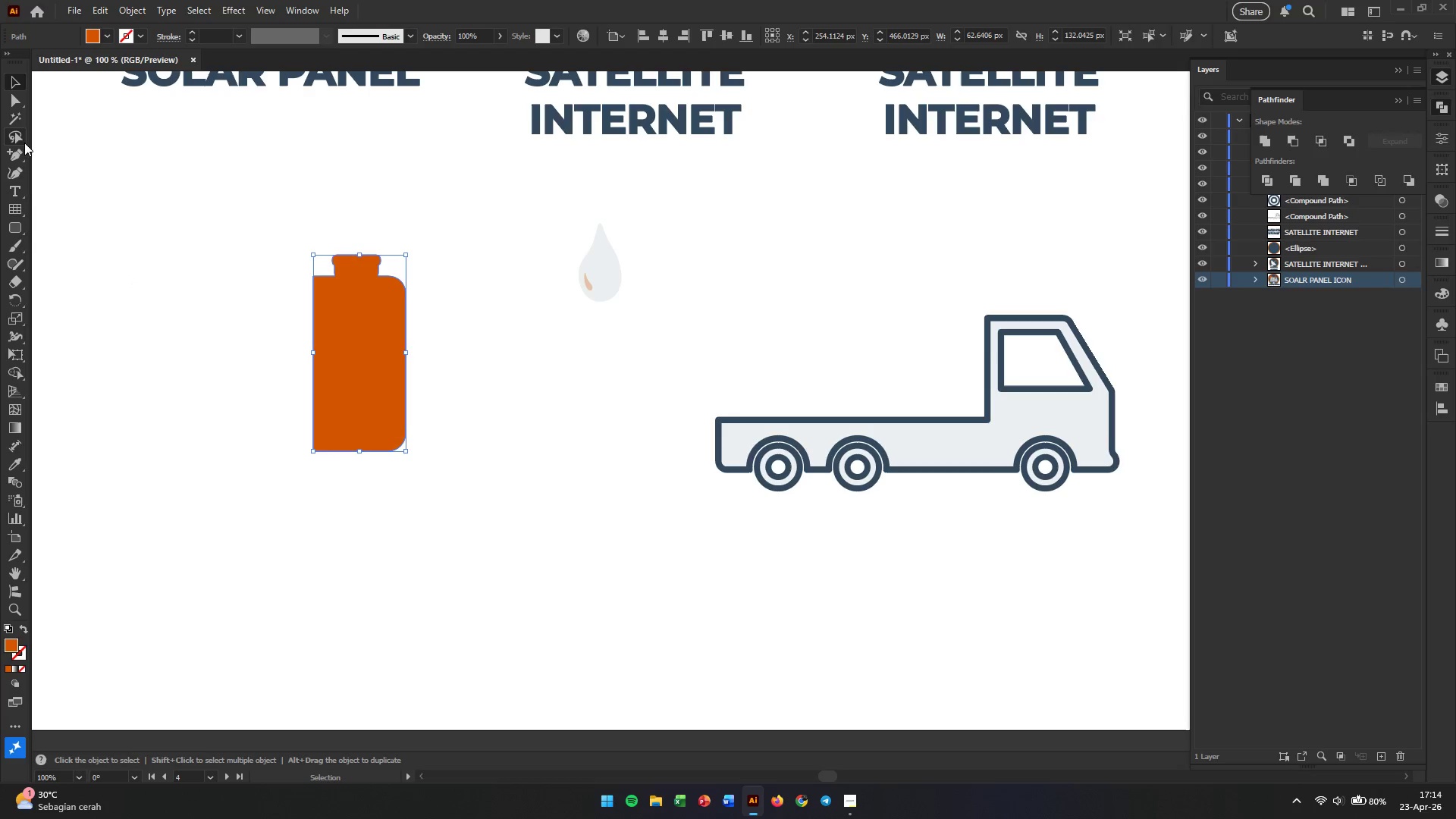 
left_click([11, 103])
 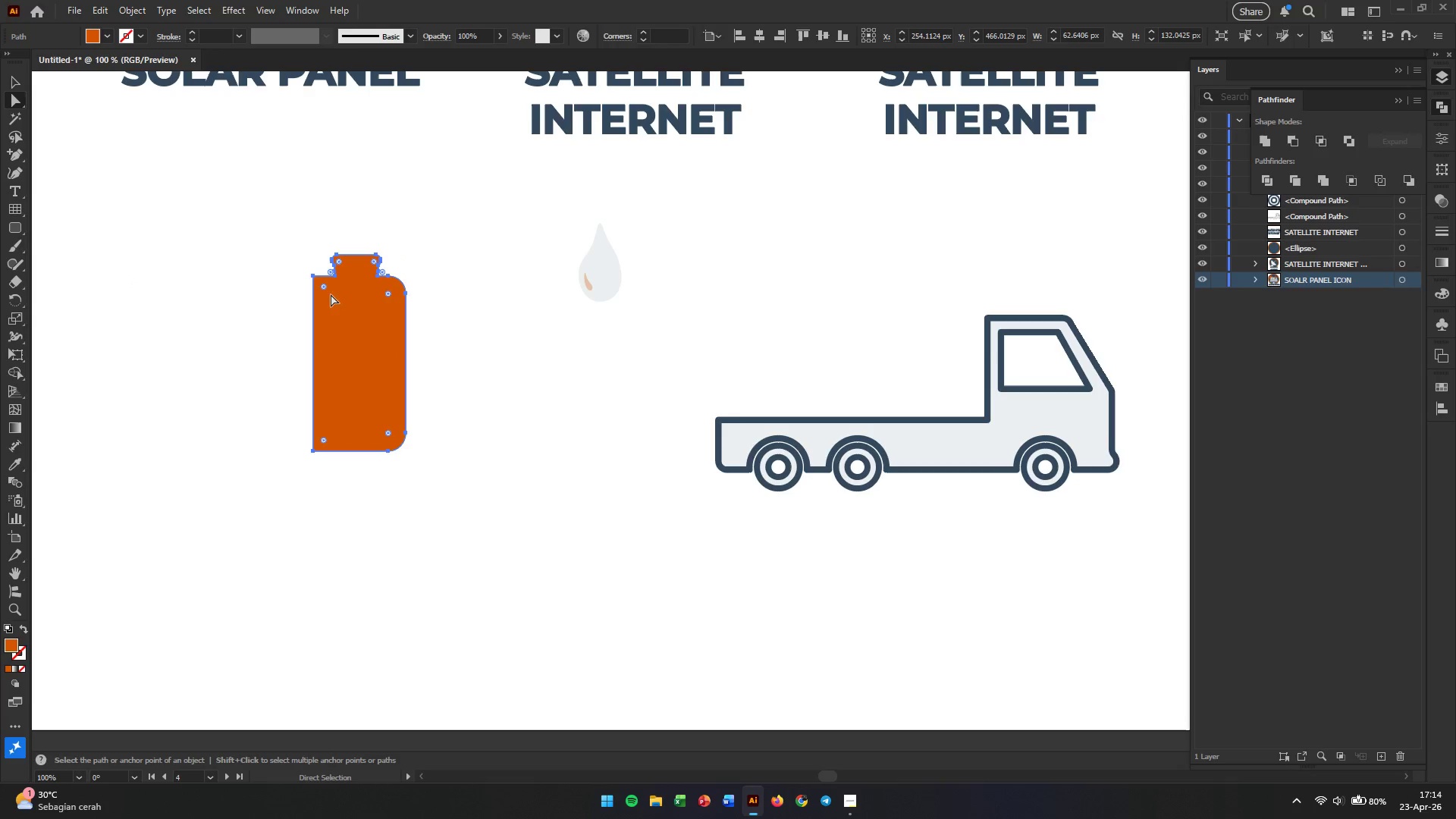 
left_click([280, 295])
 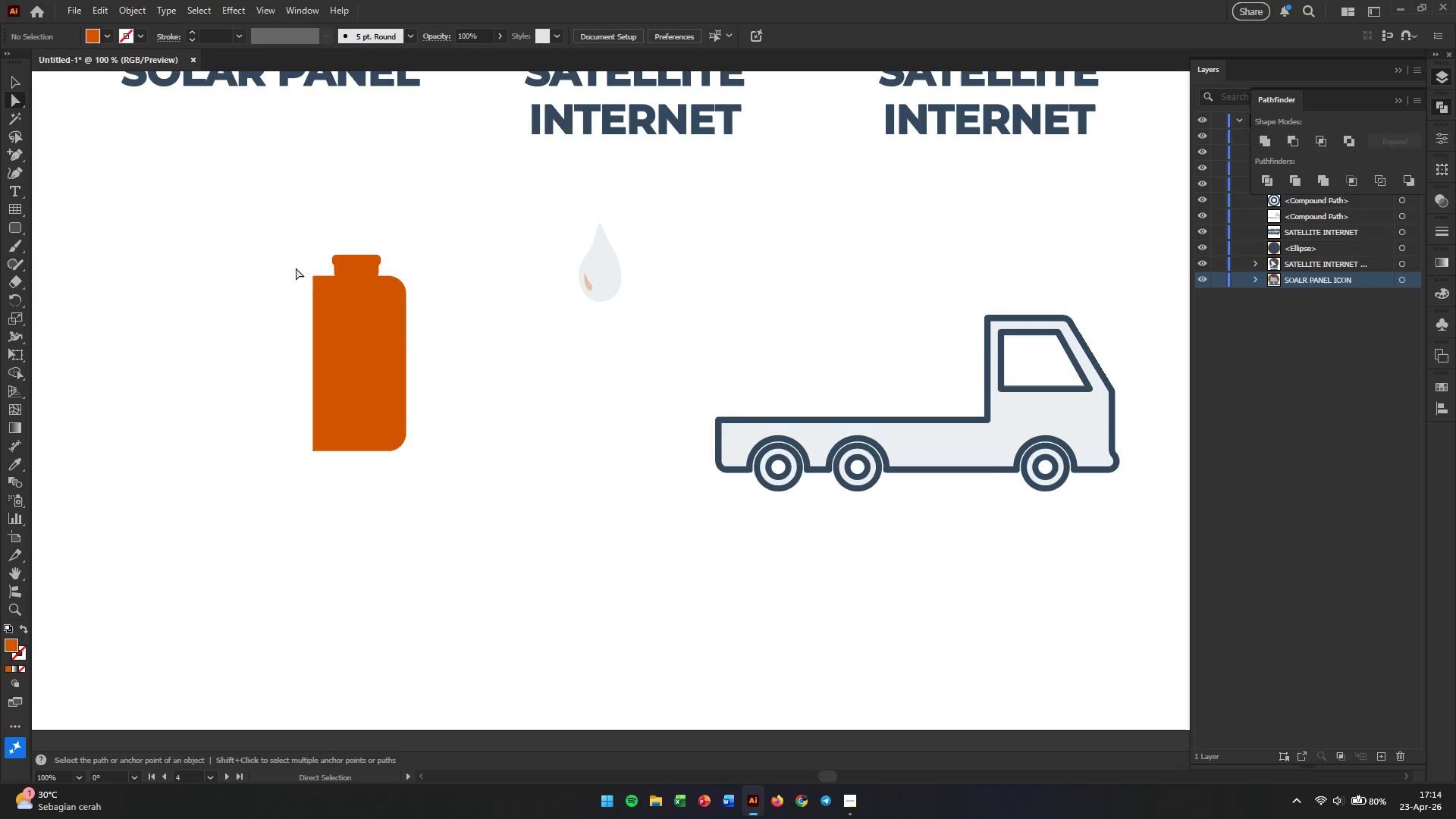 
left_click_drag(start_coordinate=[305, 263], to_coordinate=[322, 287])
 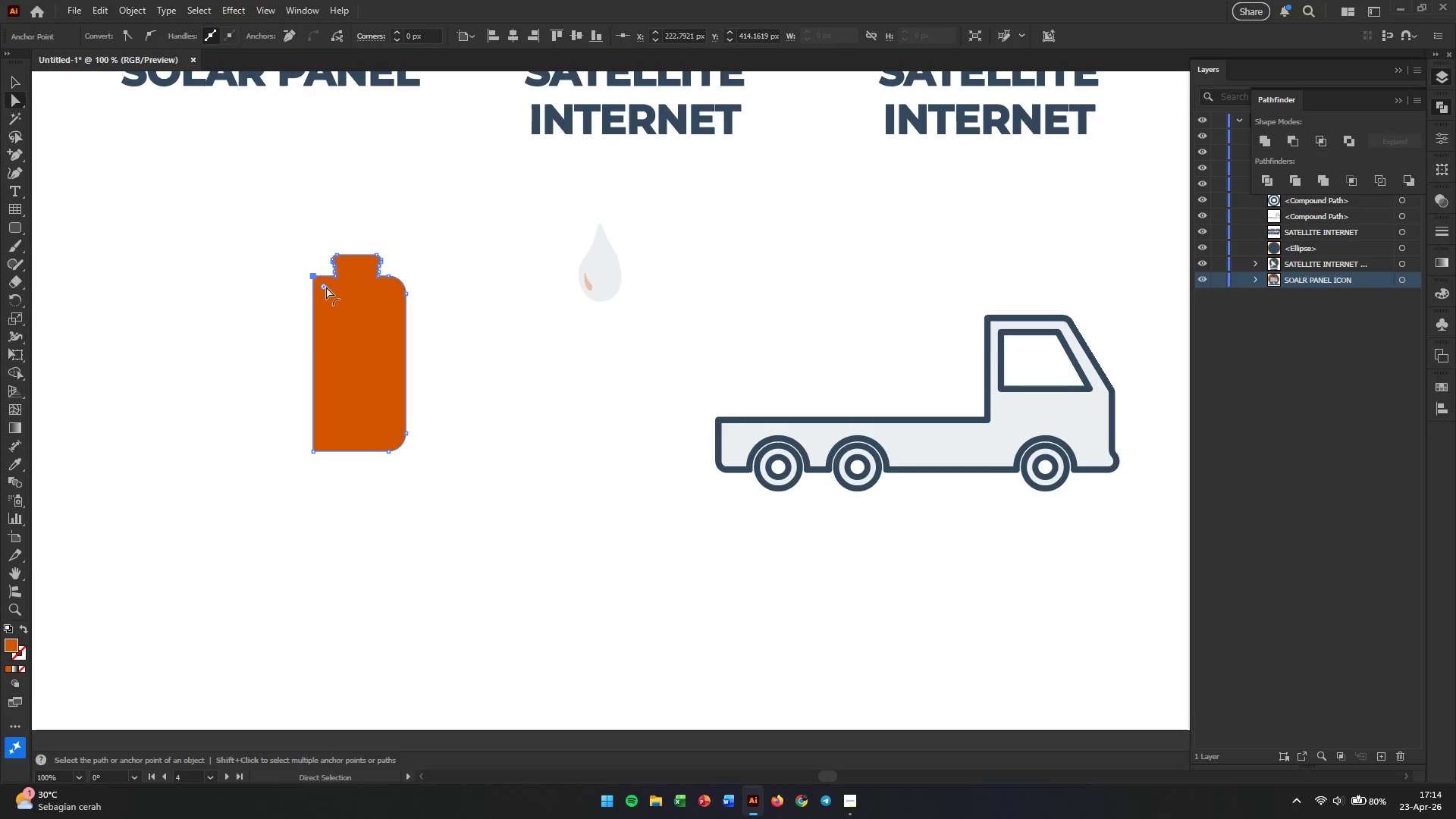 
left_click_drag(start_coordinate=[322, 287], to_coordinate=[326, 297])
 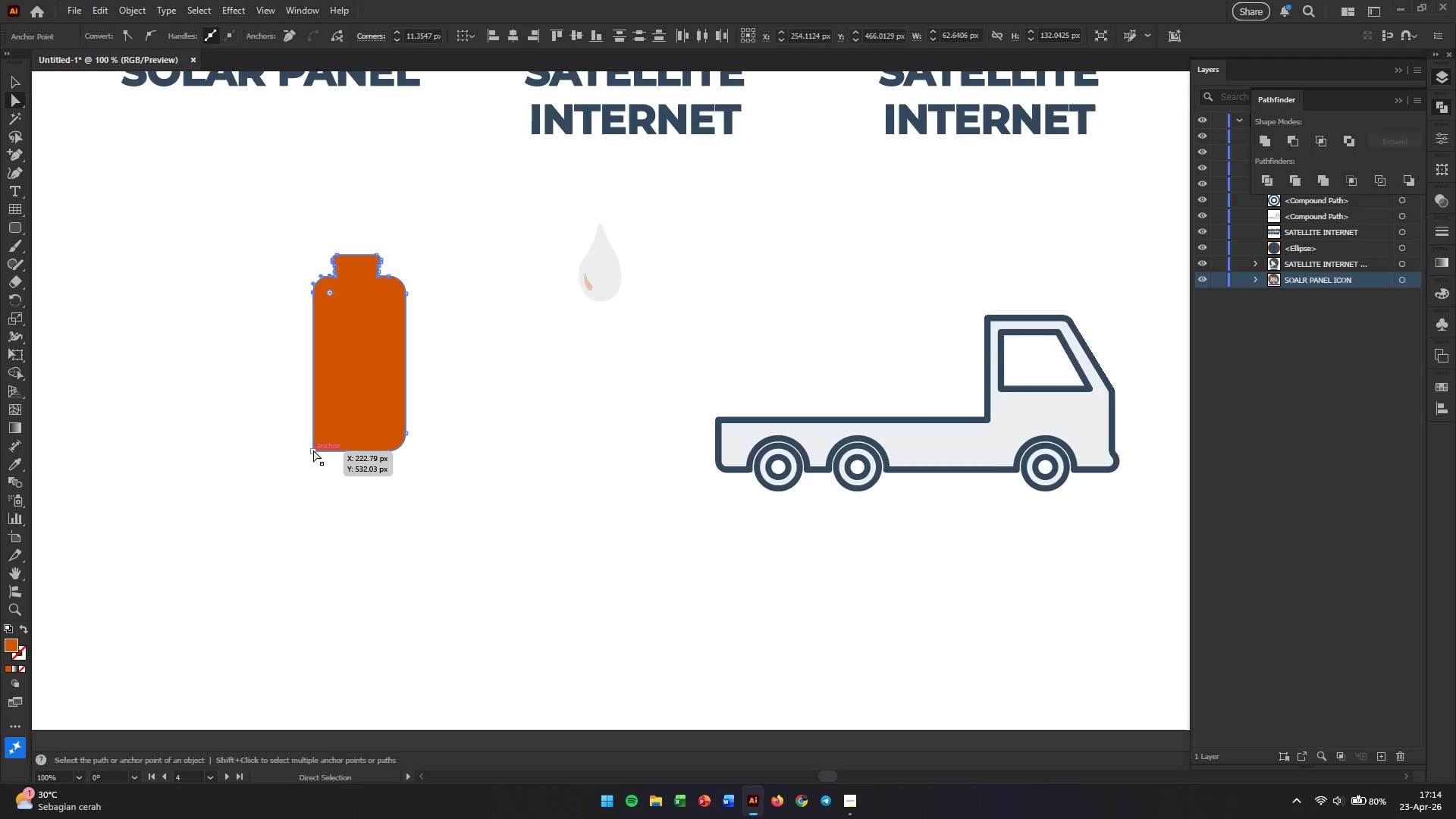 
left_click([312, 453])
 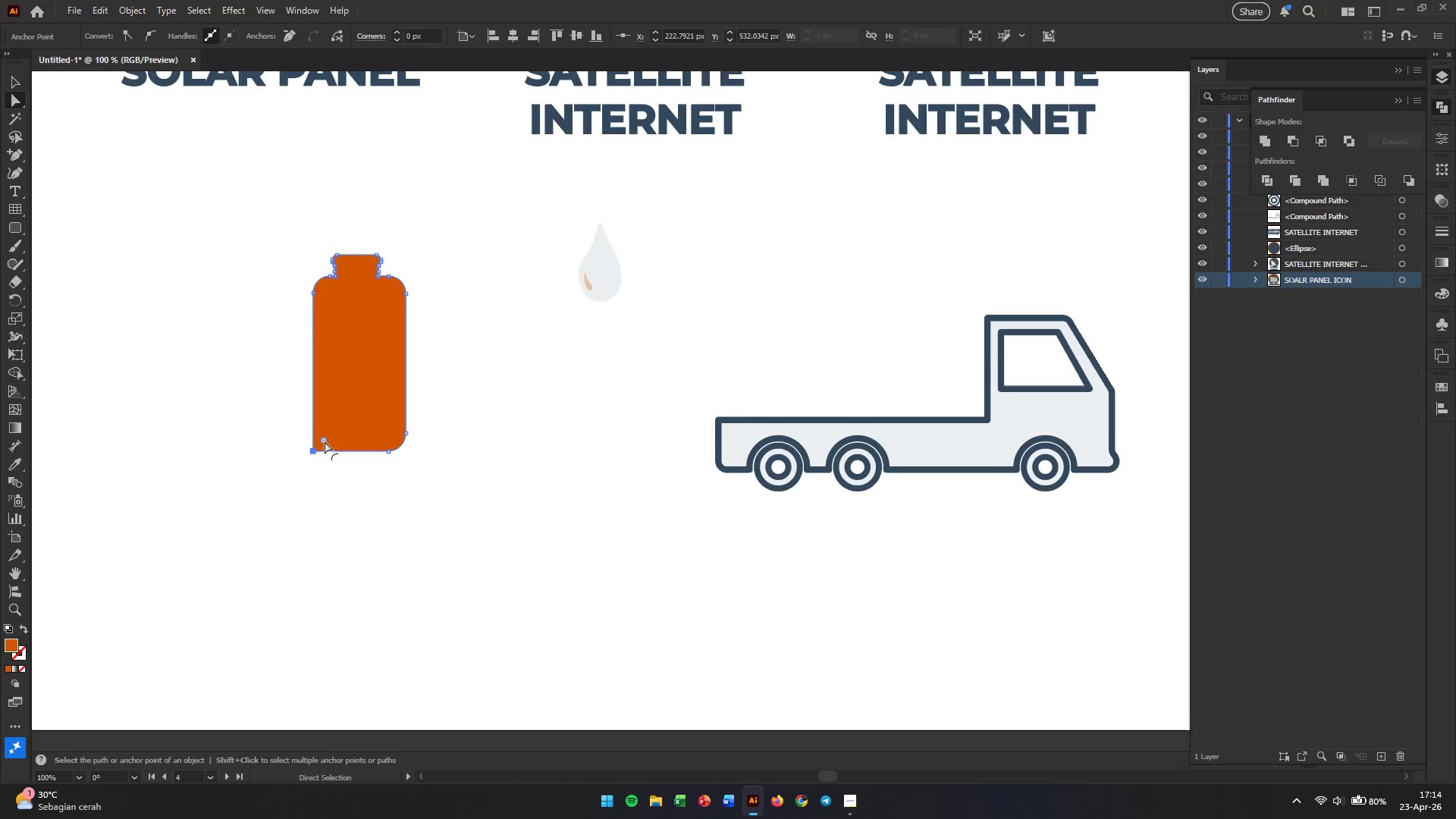 
left_click_drag(start_coordinate=[325, 441], to_coordinate=[332, 431])
 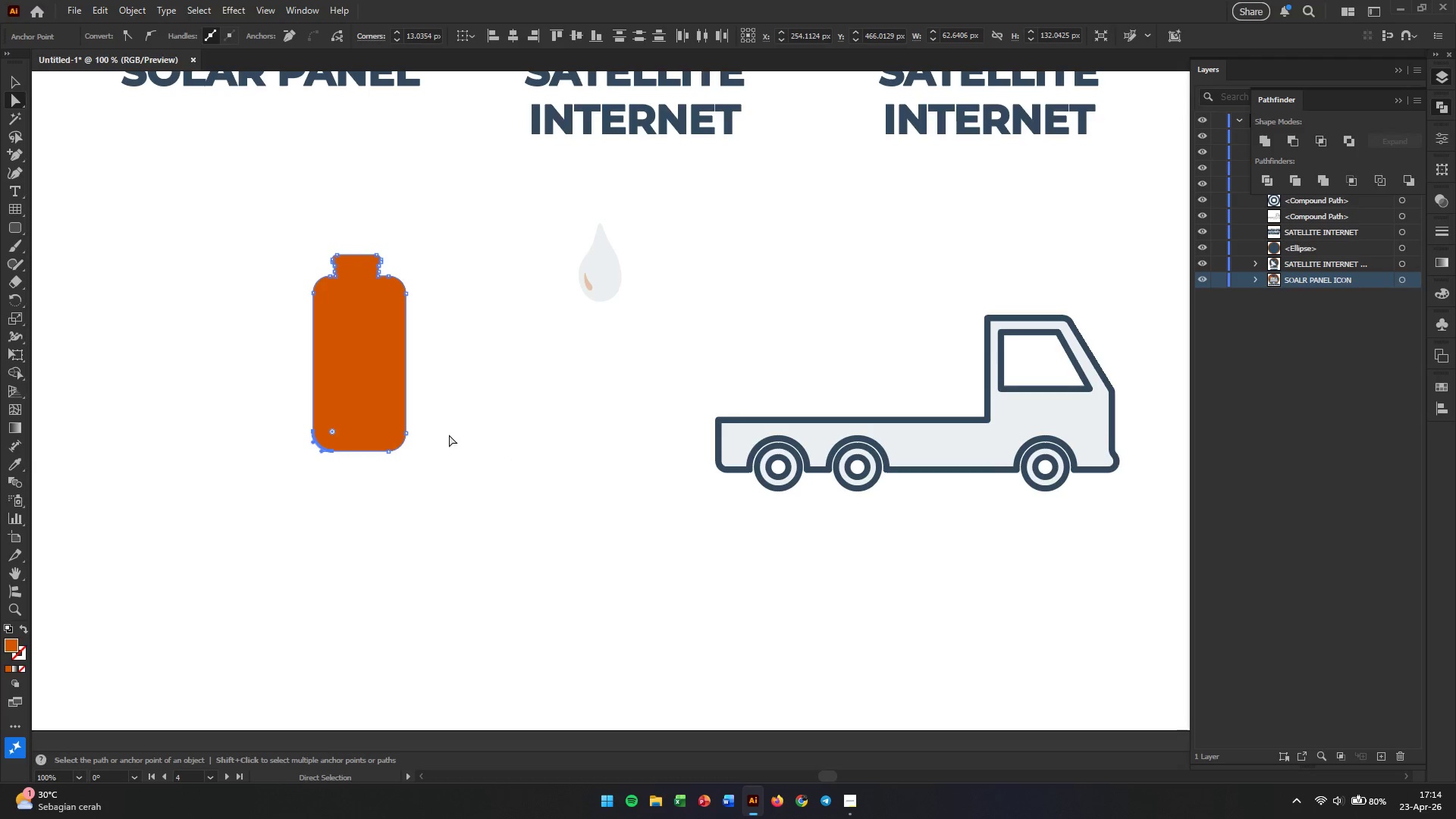 
left_click([441, 347])
 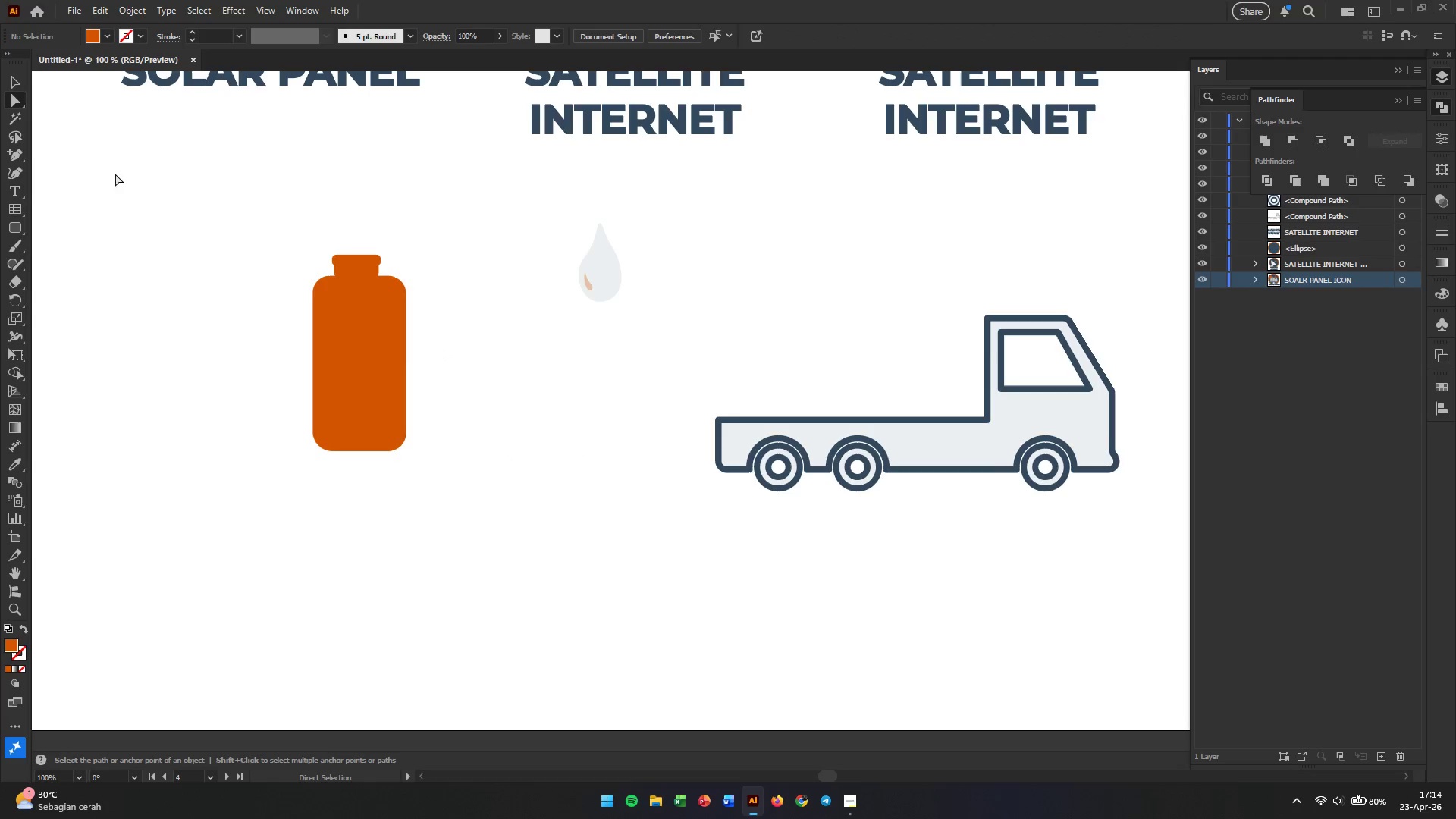 
left_click([14, 80])
 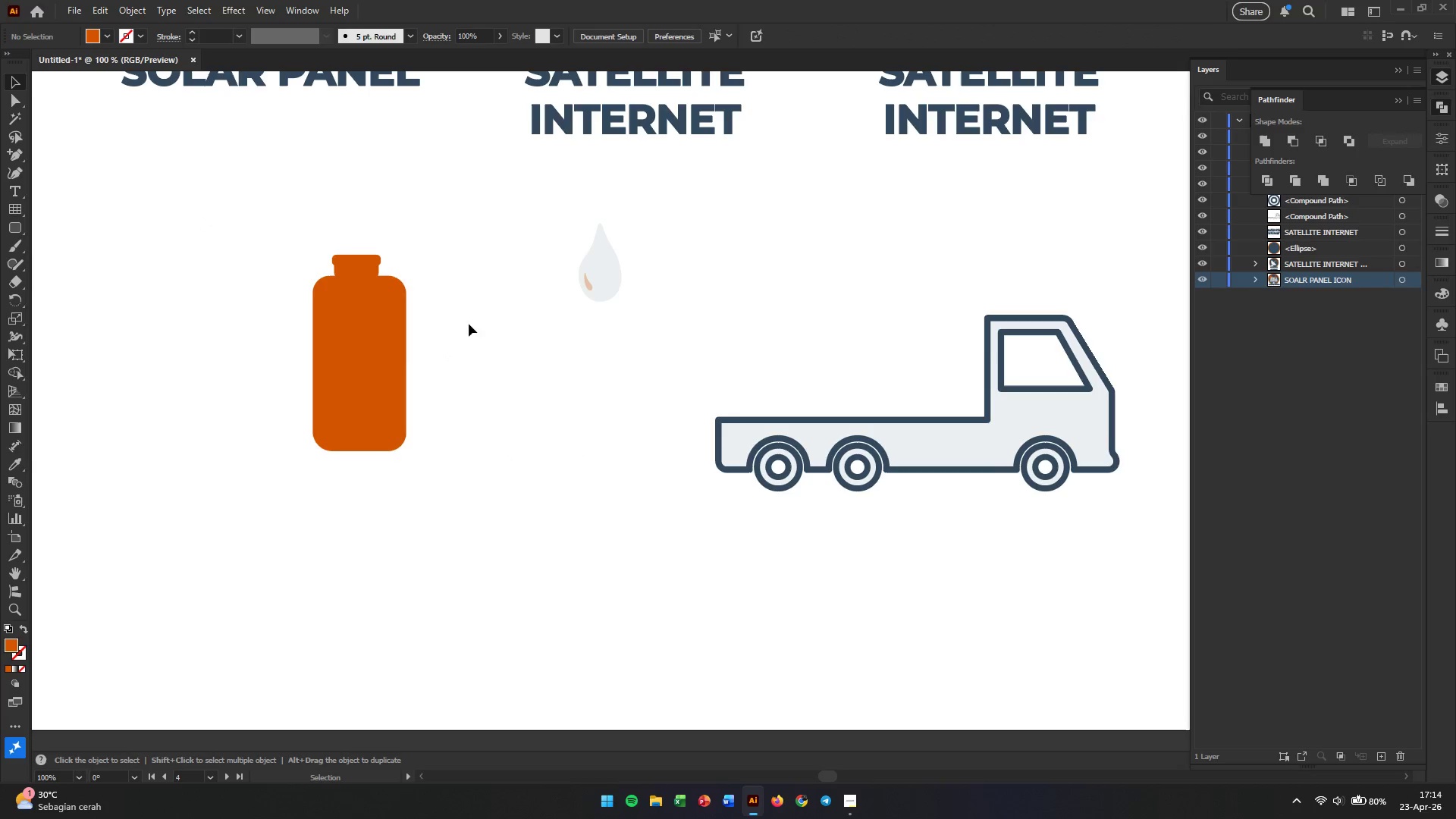 
left_click([484, 349])
 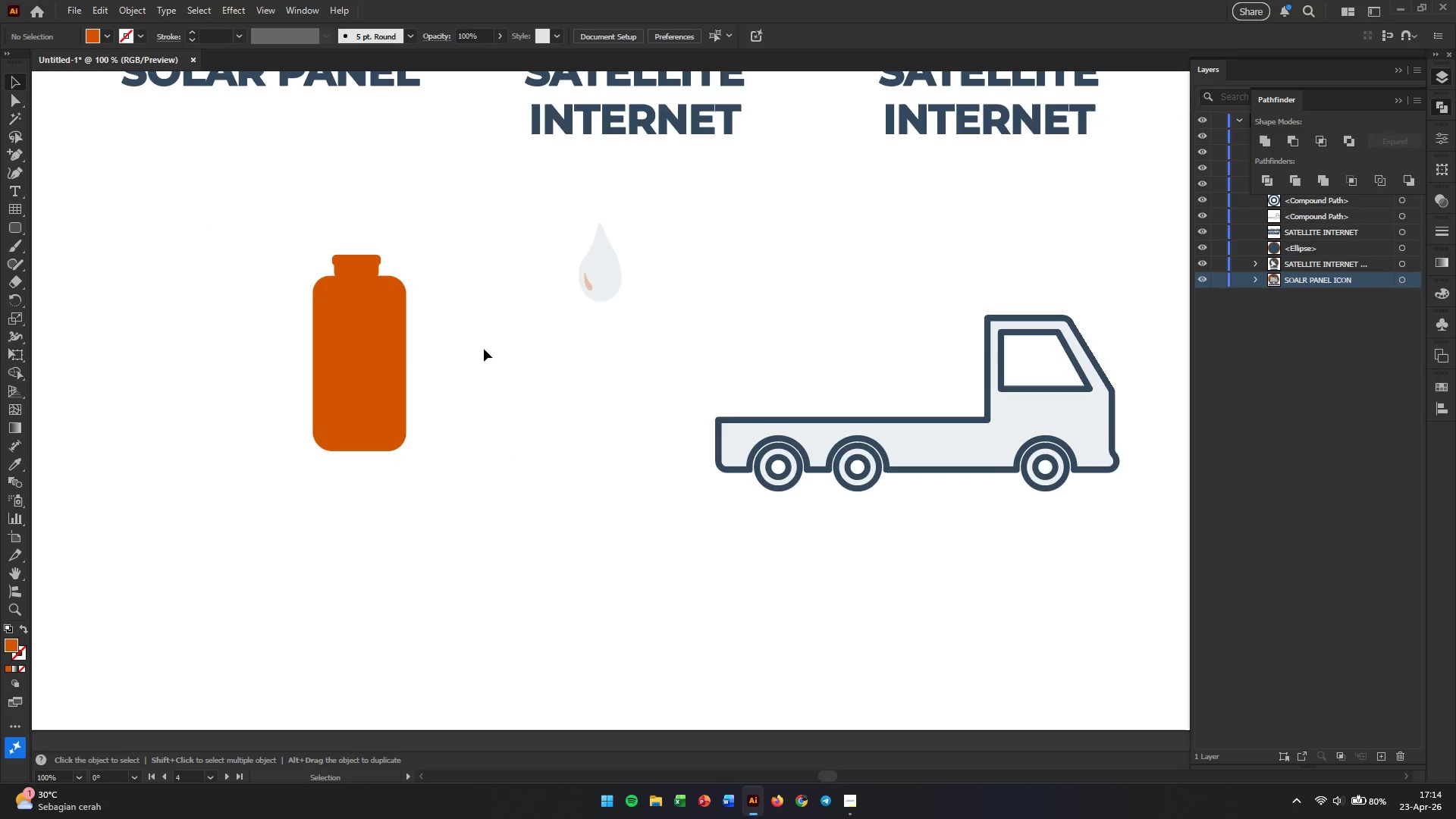 
key(Control+Z)
 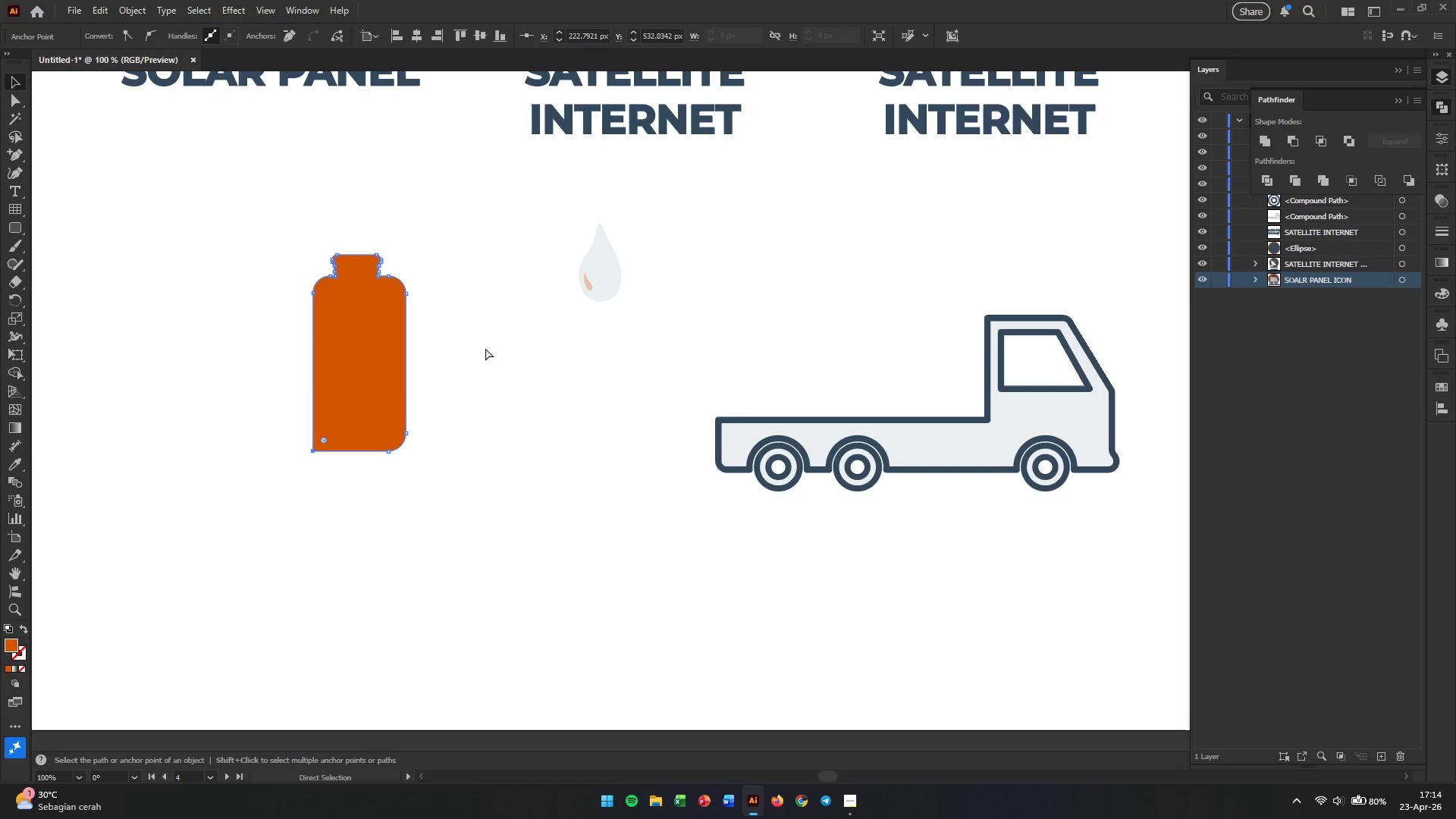 
key(Control+Z)
 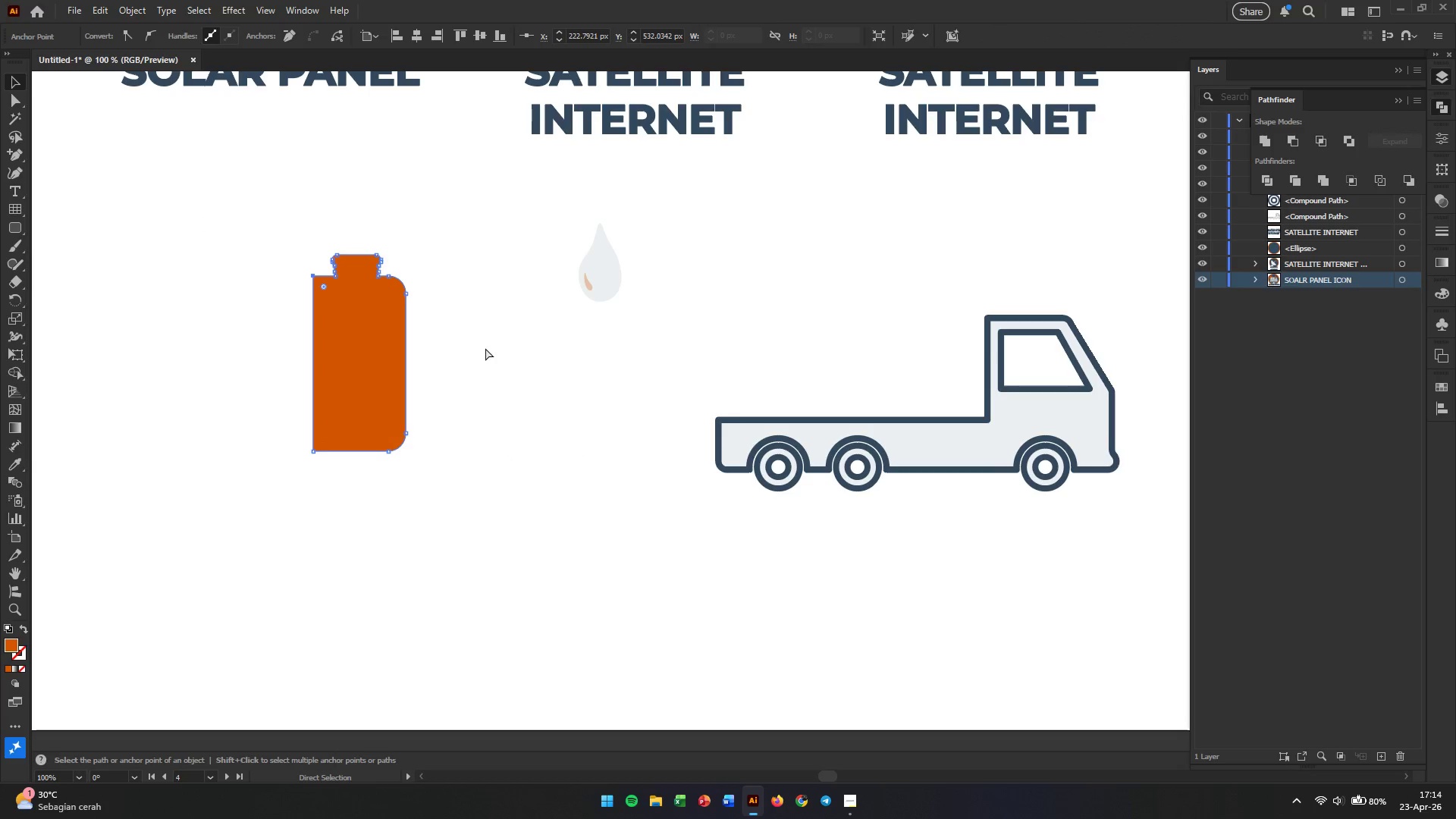 
key(Control+Z)
 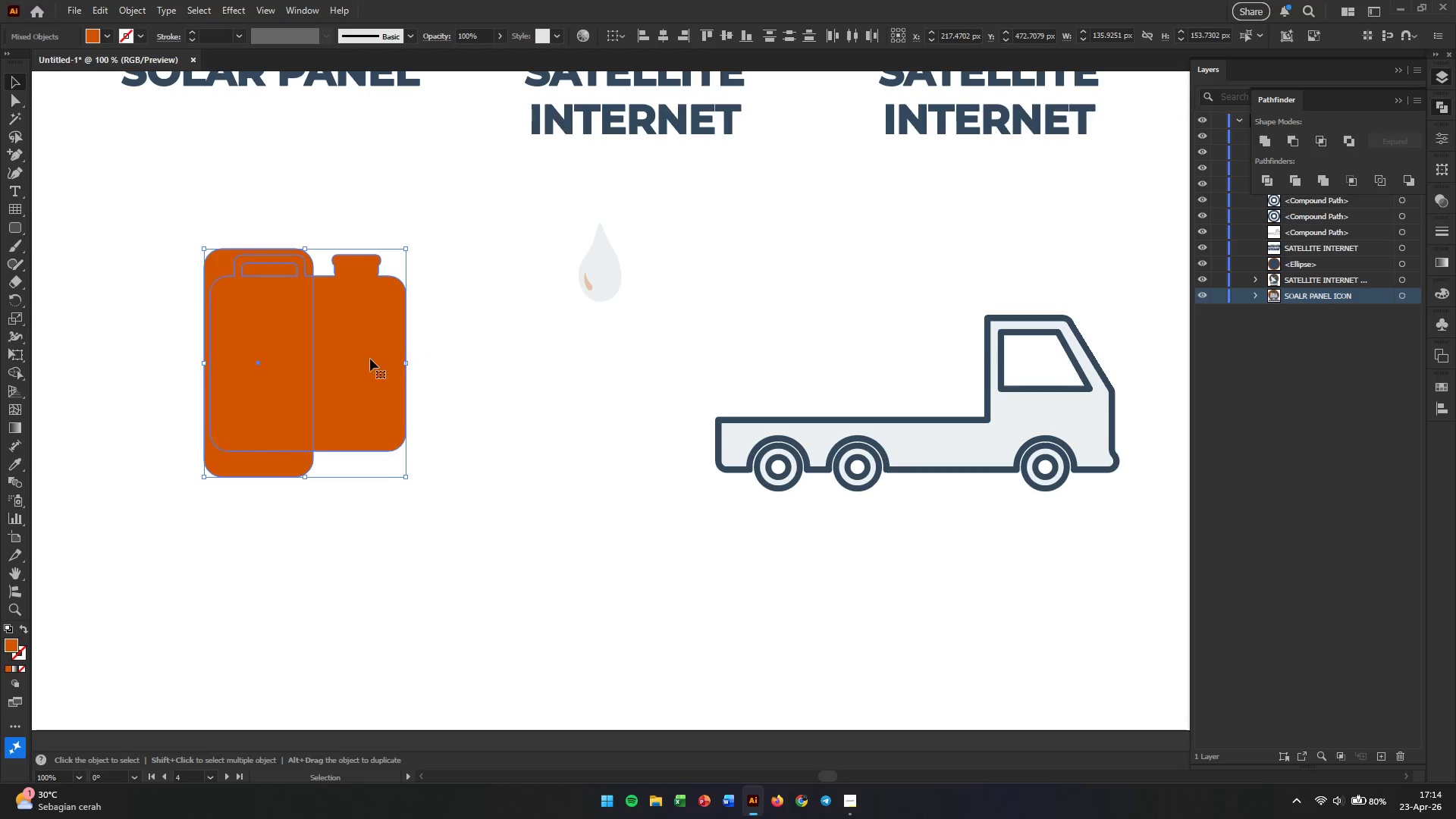 
double_click([374, 371])
 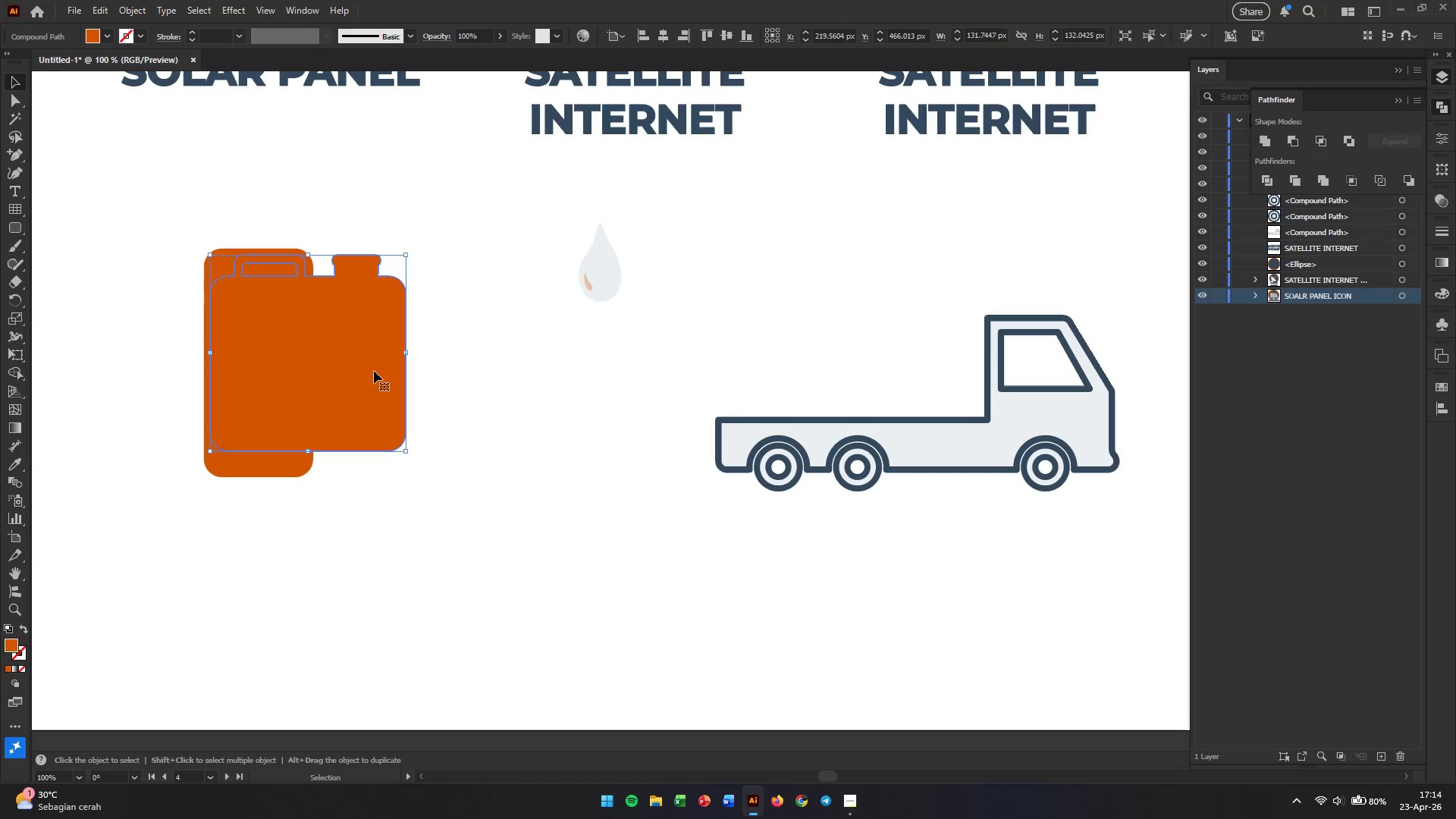 
hold_key(key=AltLeft, duration=1.33)
left_click_drag(start_coordinate=[374, 371], to_coordinate=[675, 366])
 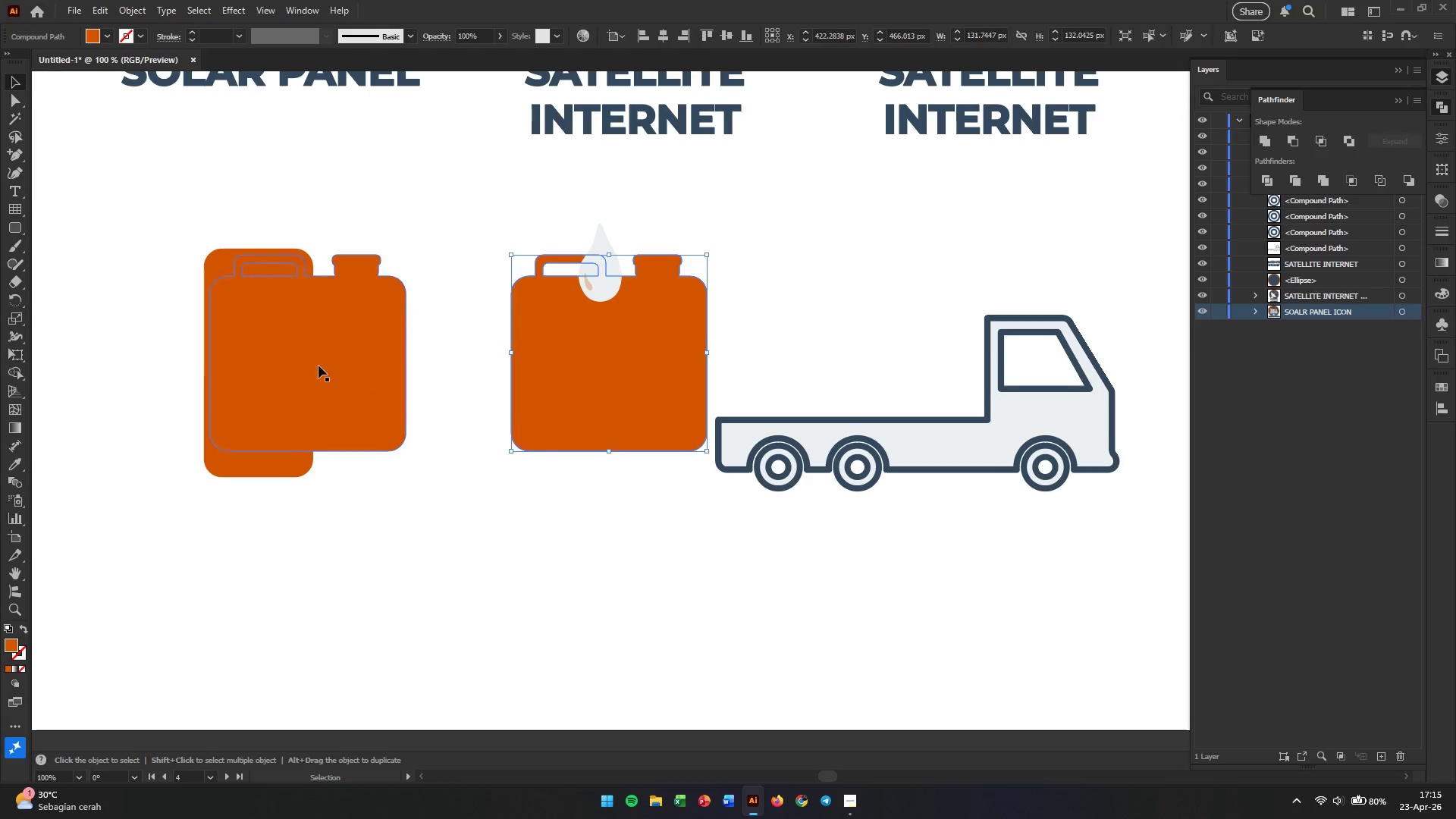 
hold_key(key=ShiftLeft, duration=0.86)
 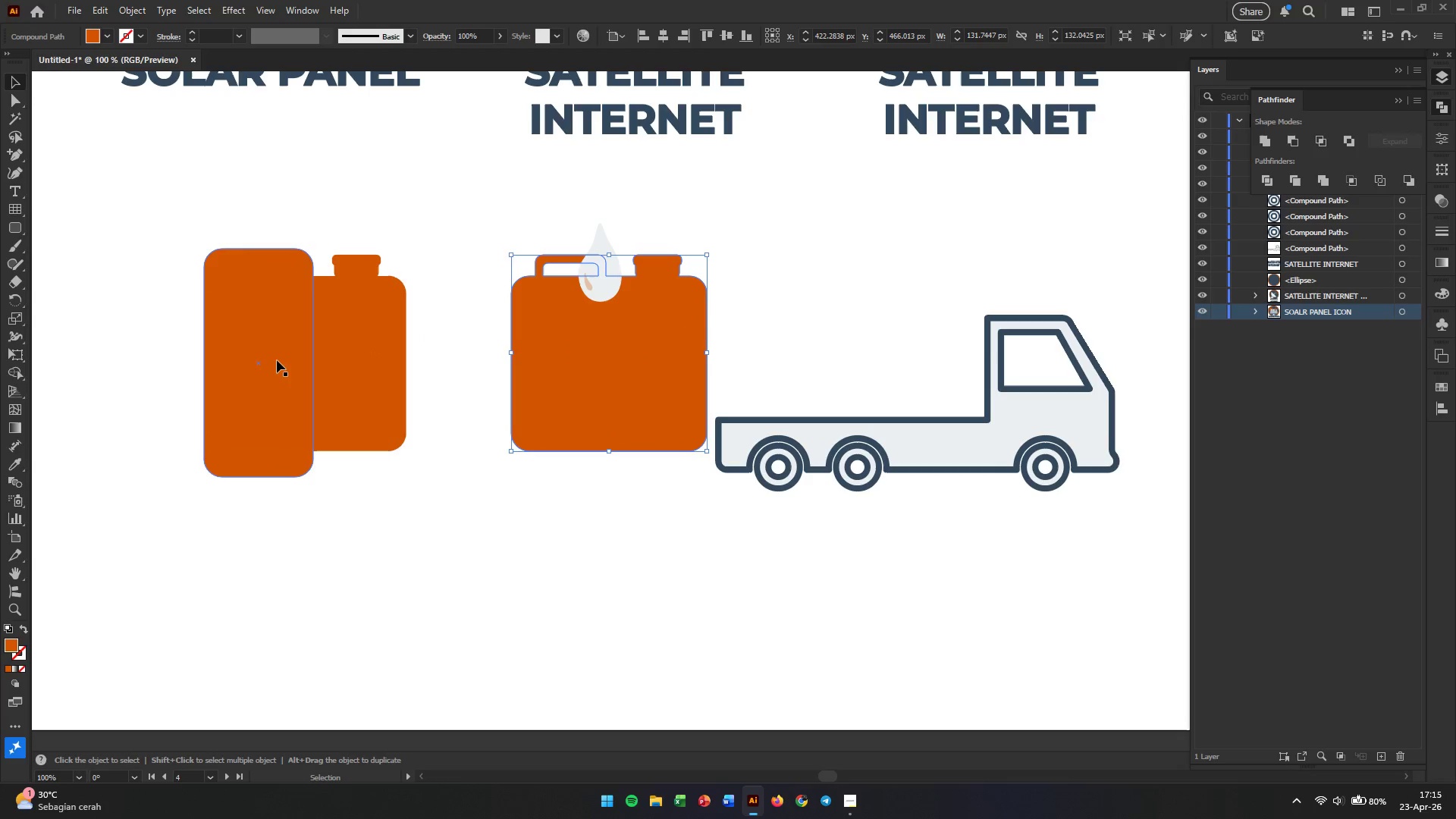 
left_click([275, 359])
 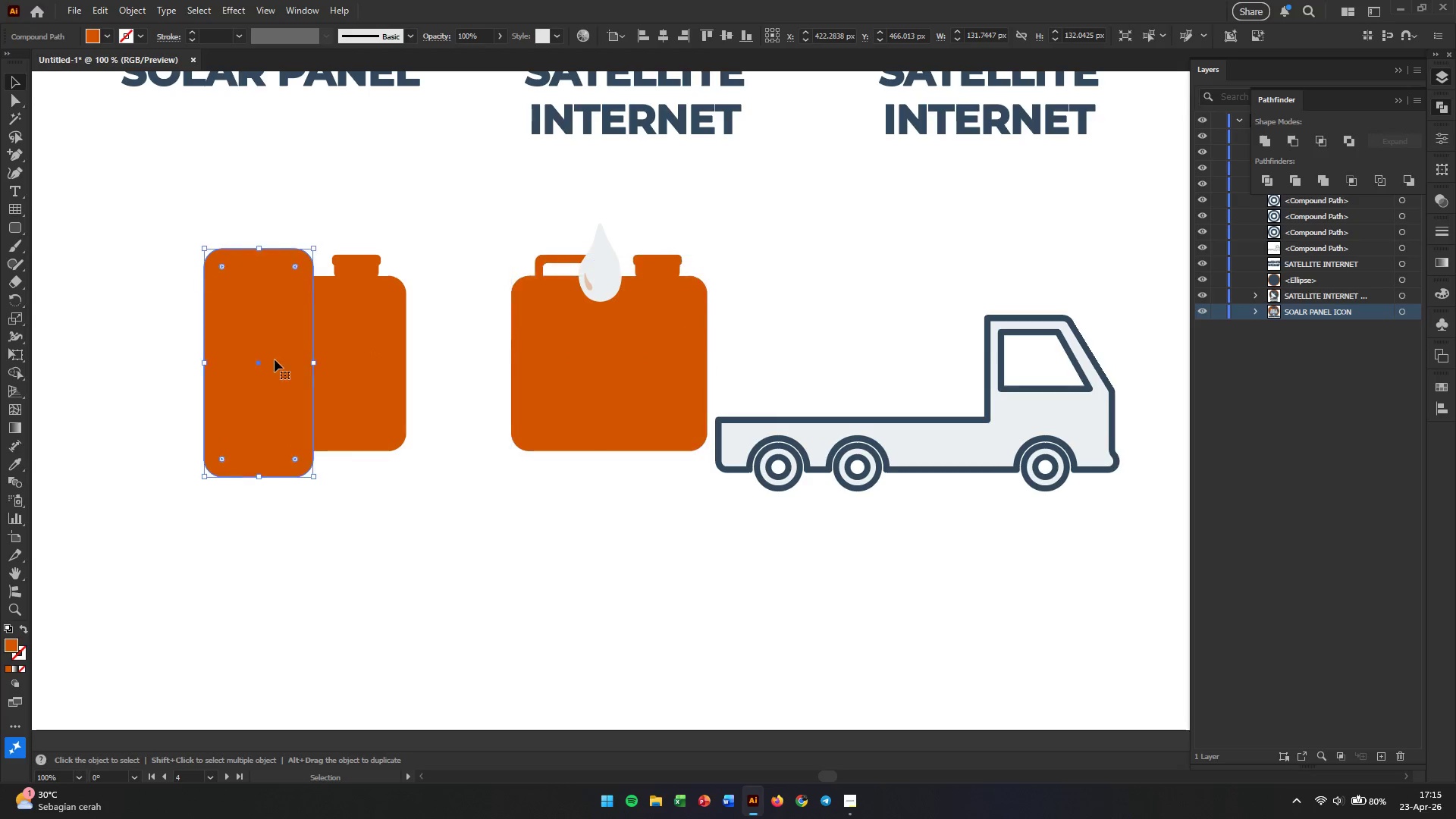 
hold_key(key=ShiftLeft, duration=0.41)
double_click([342, 359])
 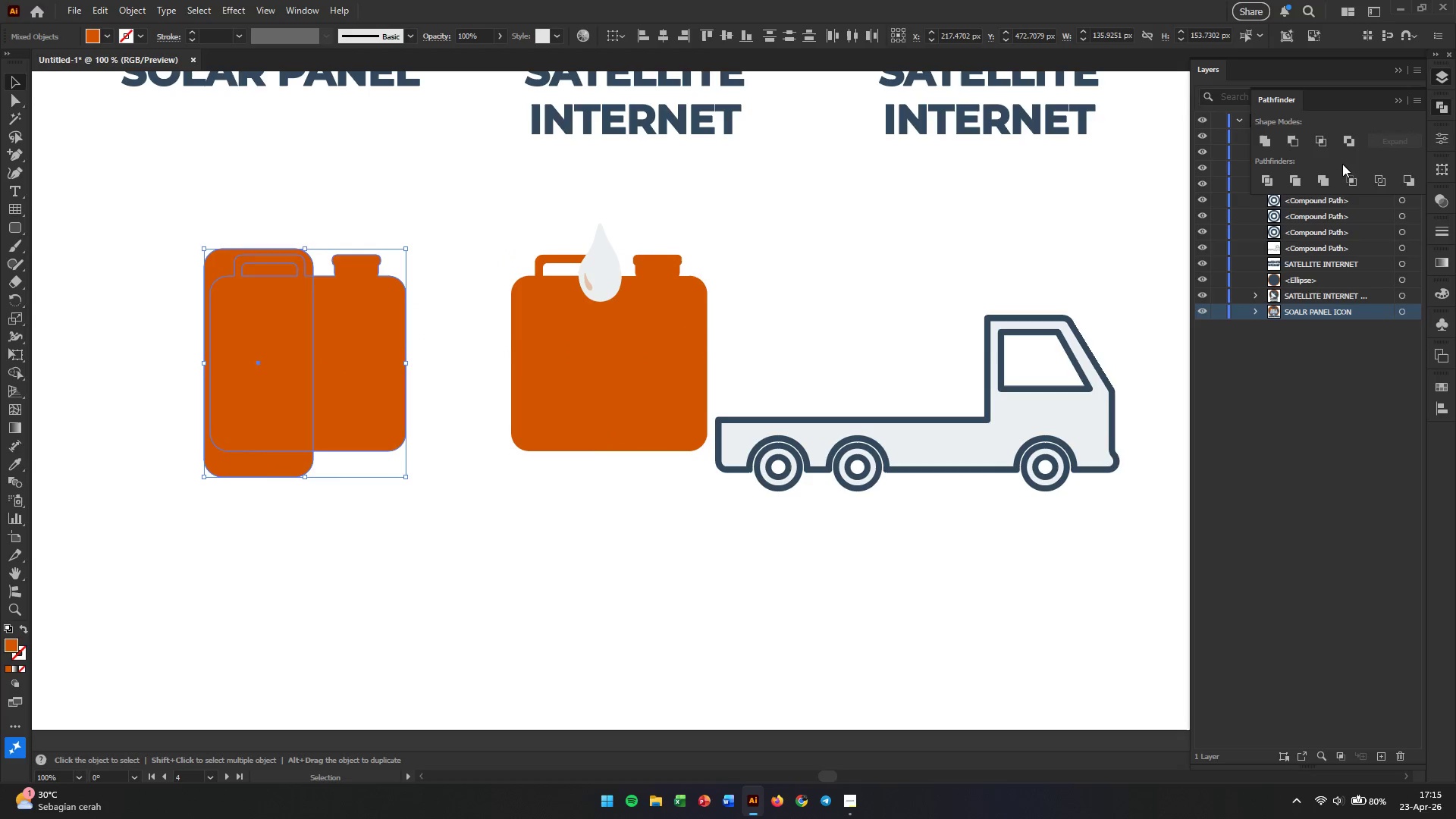 
left_click([1294, 146])
 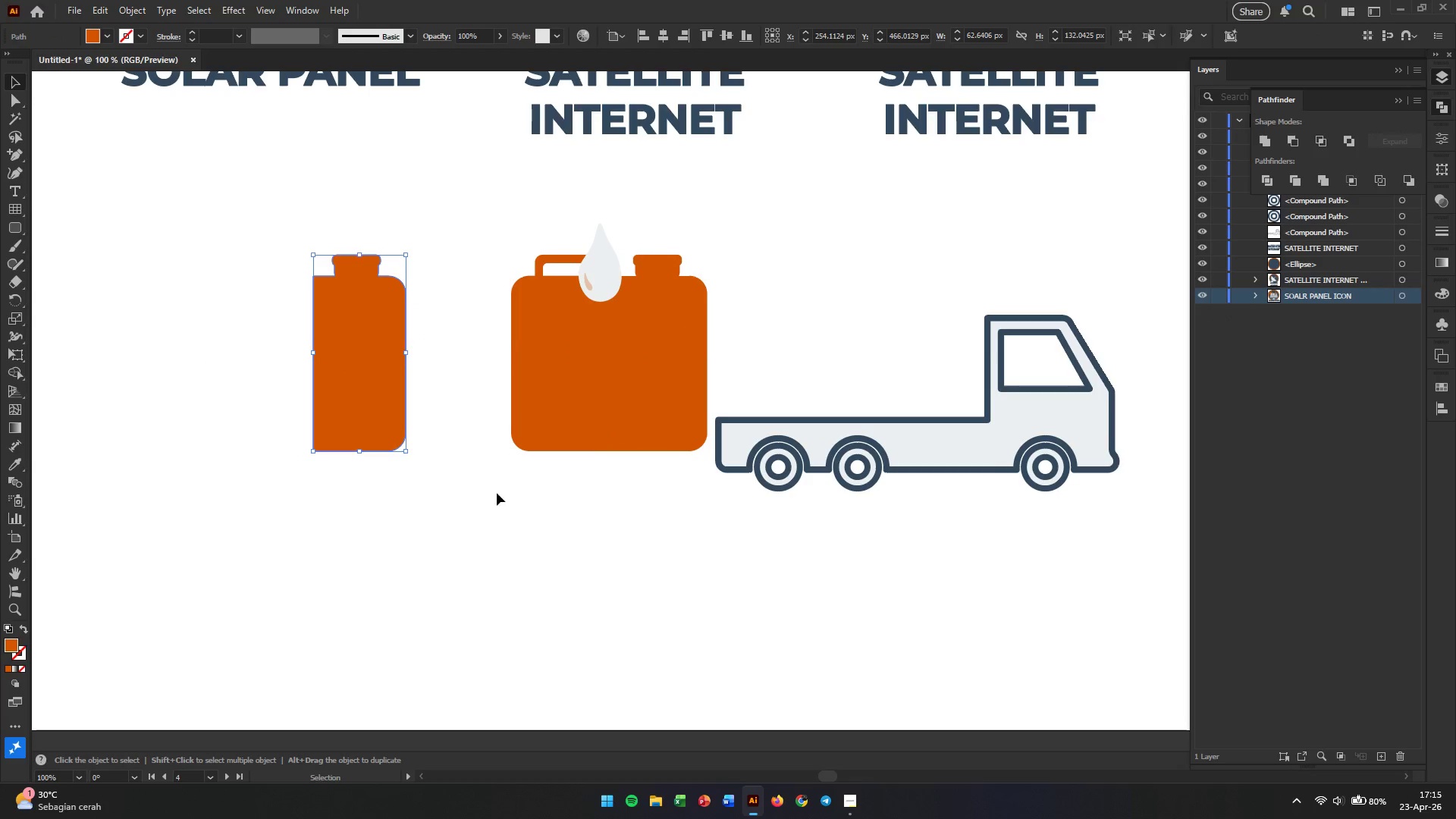 
left_click([413, 497])
 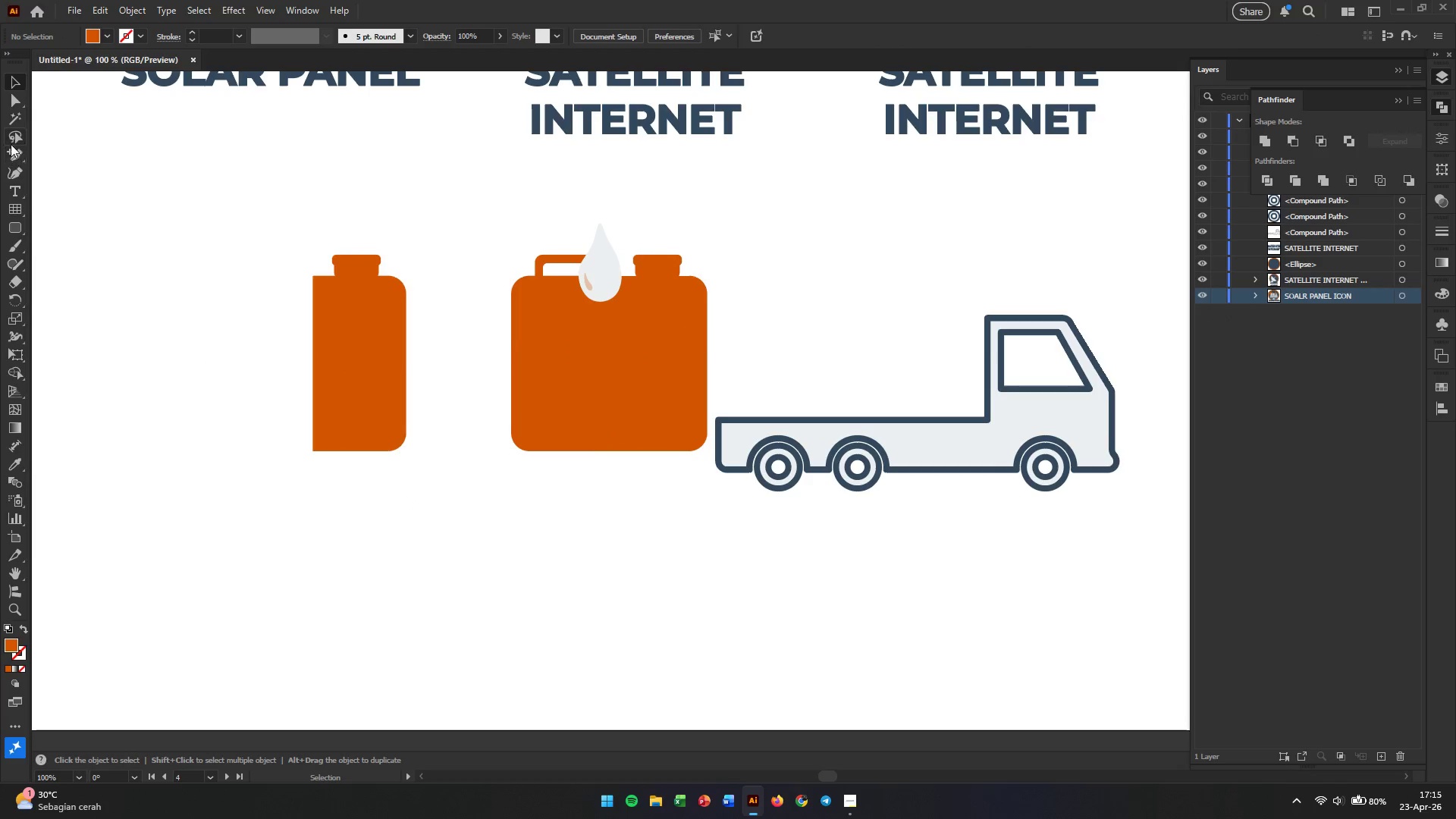 
left_click([8, 102])
 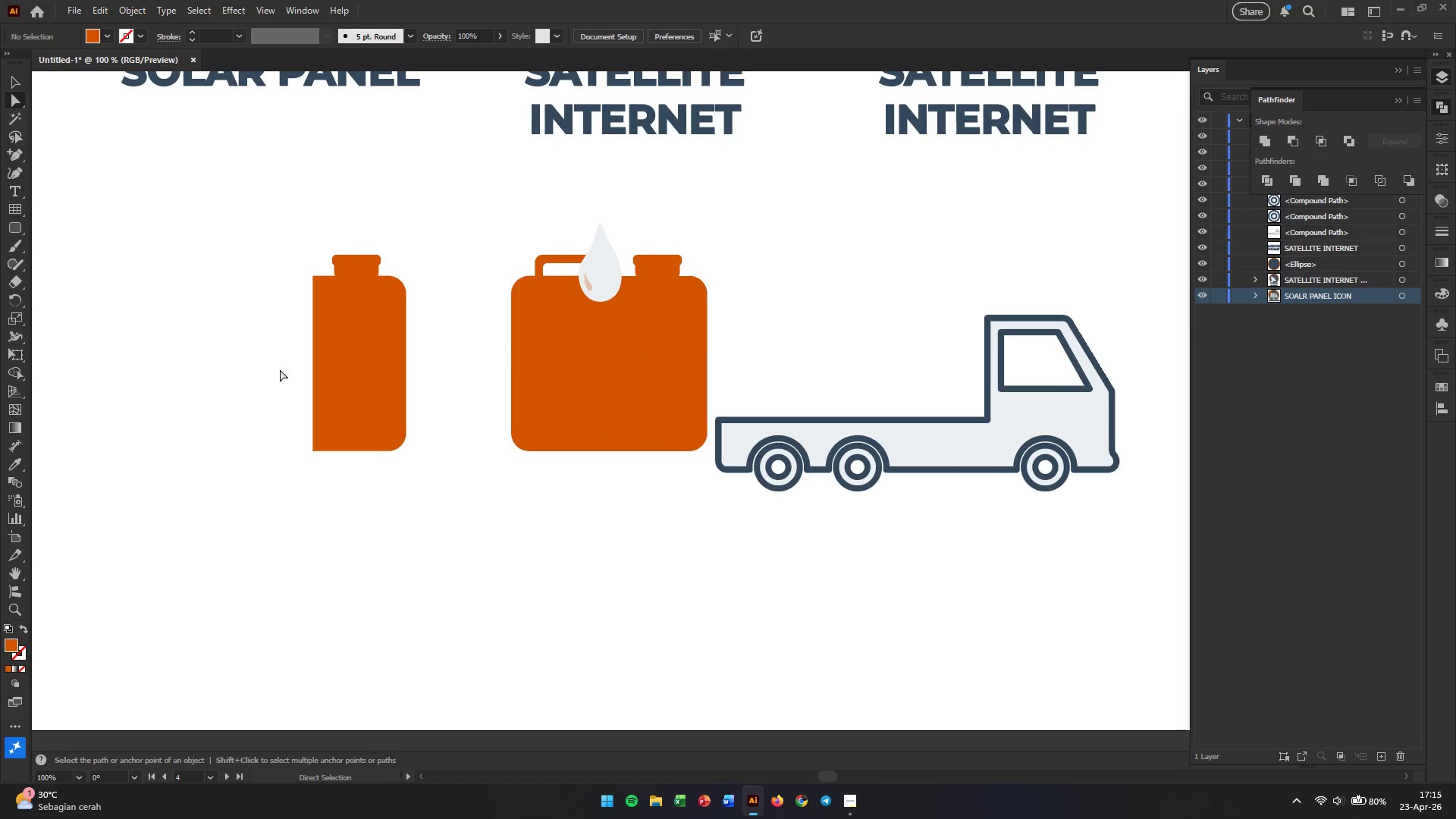 
left_click_drag(start_coordinate=[297, 430], to_coordinate=[361, 500])
 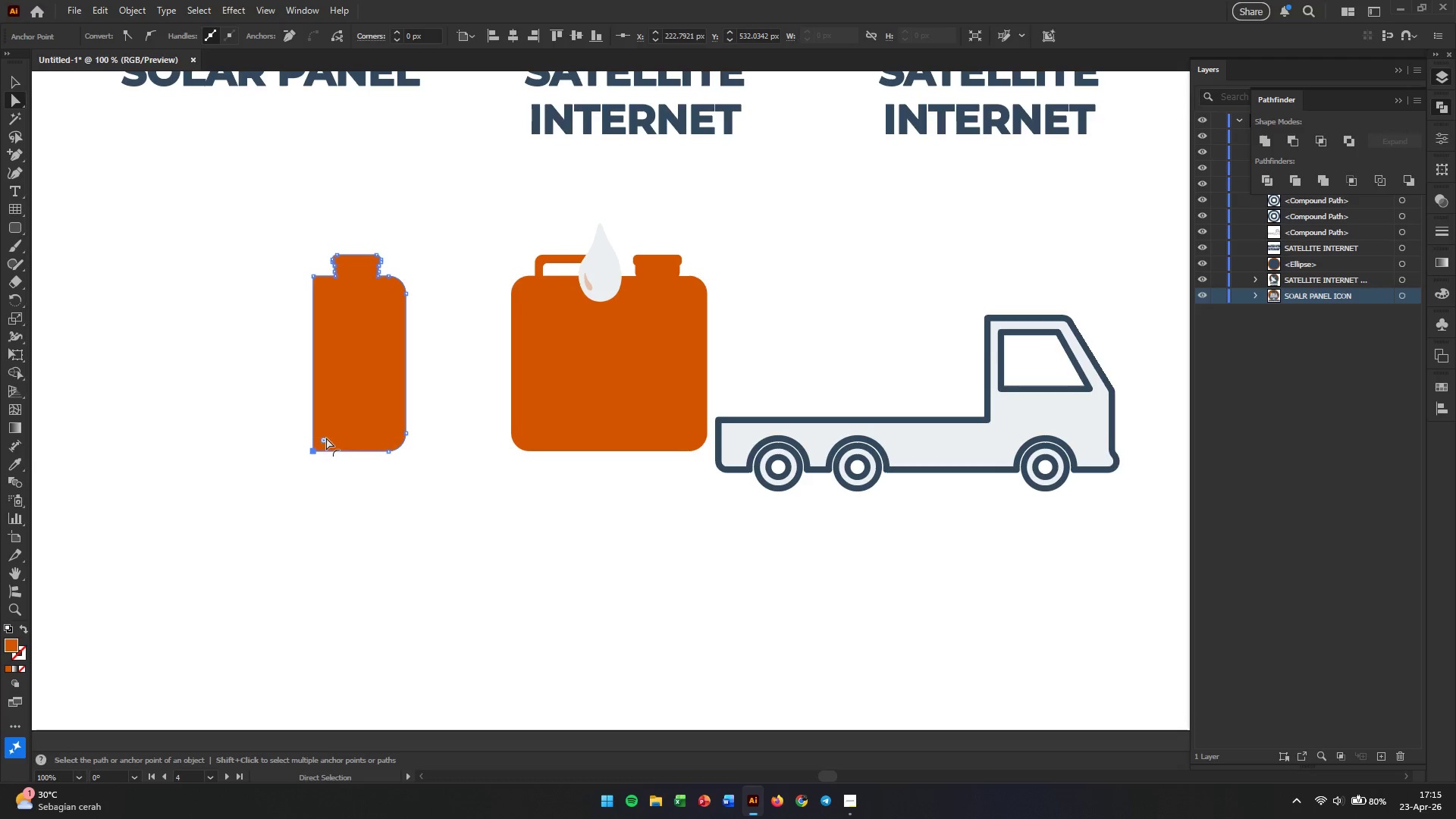 
left_click_drag(start_coordinate=[325, 444], to_coordinate=[332, 431])
 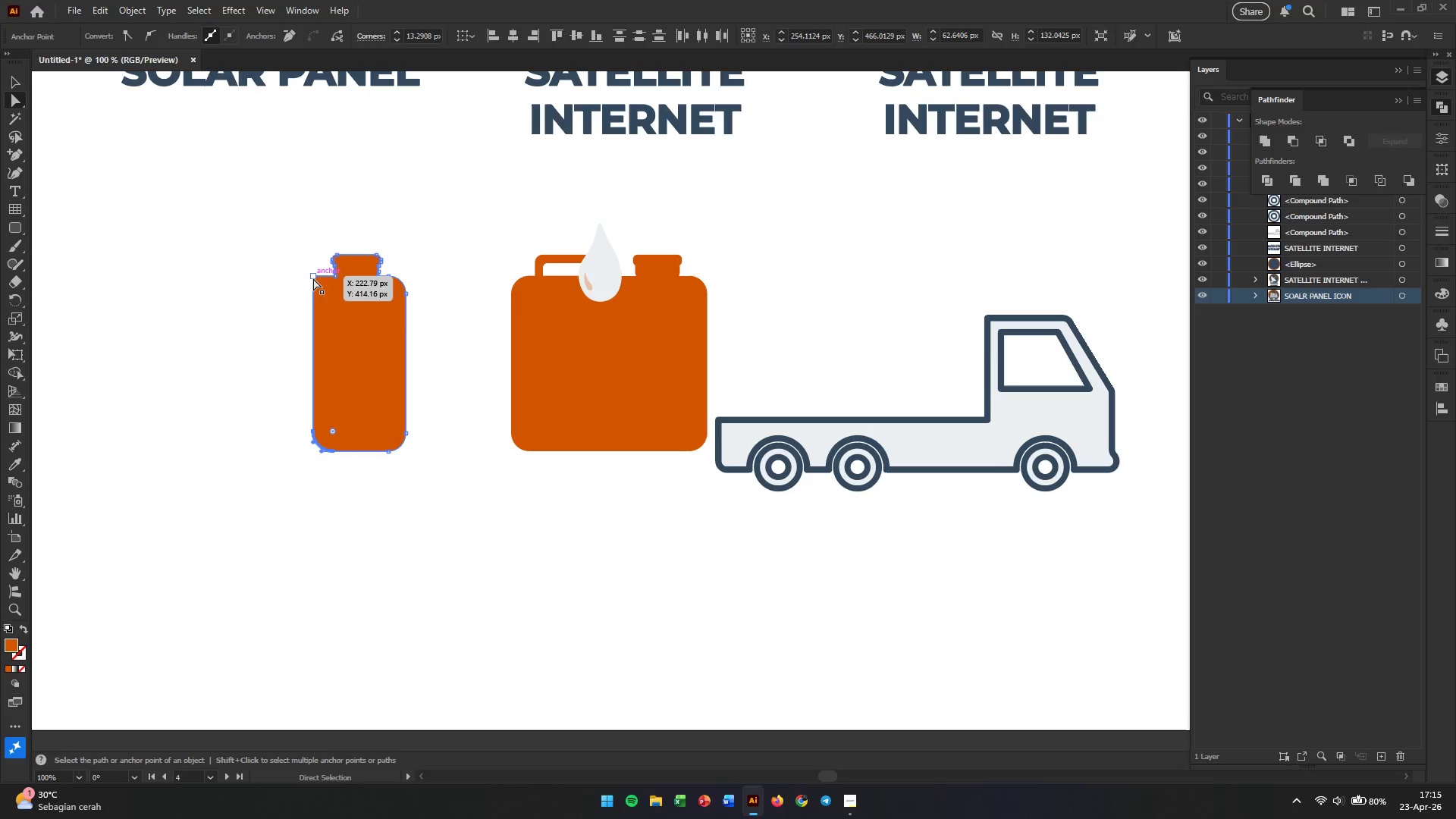 
left_click_drag(start_coordinate=[300, 259], to_coordinate=[324, 299])
 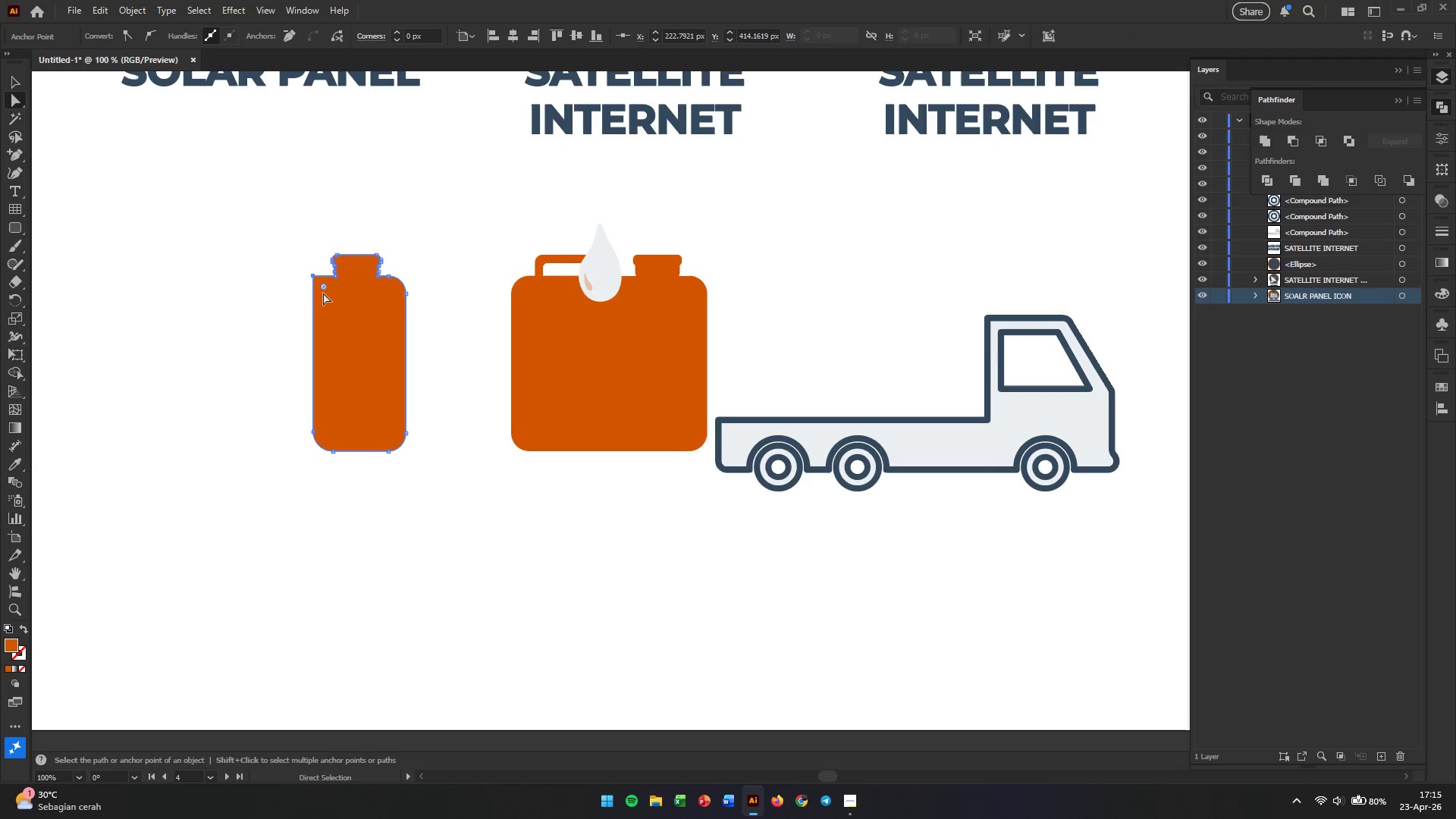 
left_click_drag(start_coordinate=[325, 287], to_coordinate=[328, 294])
 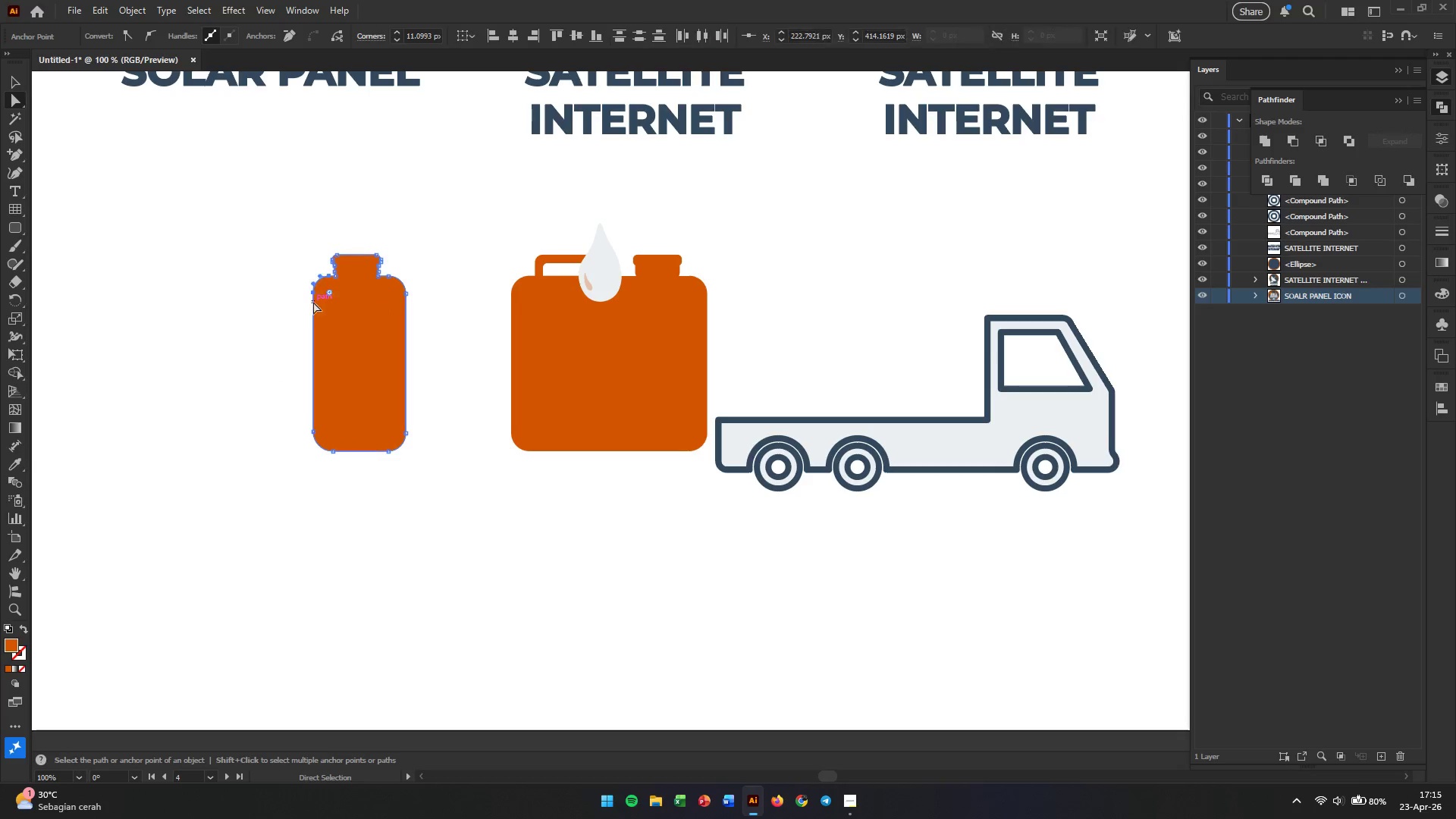 
left_click([261, 318])
 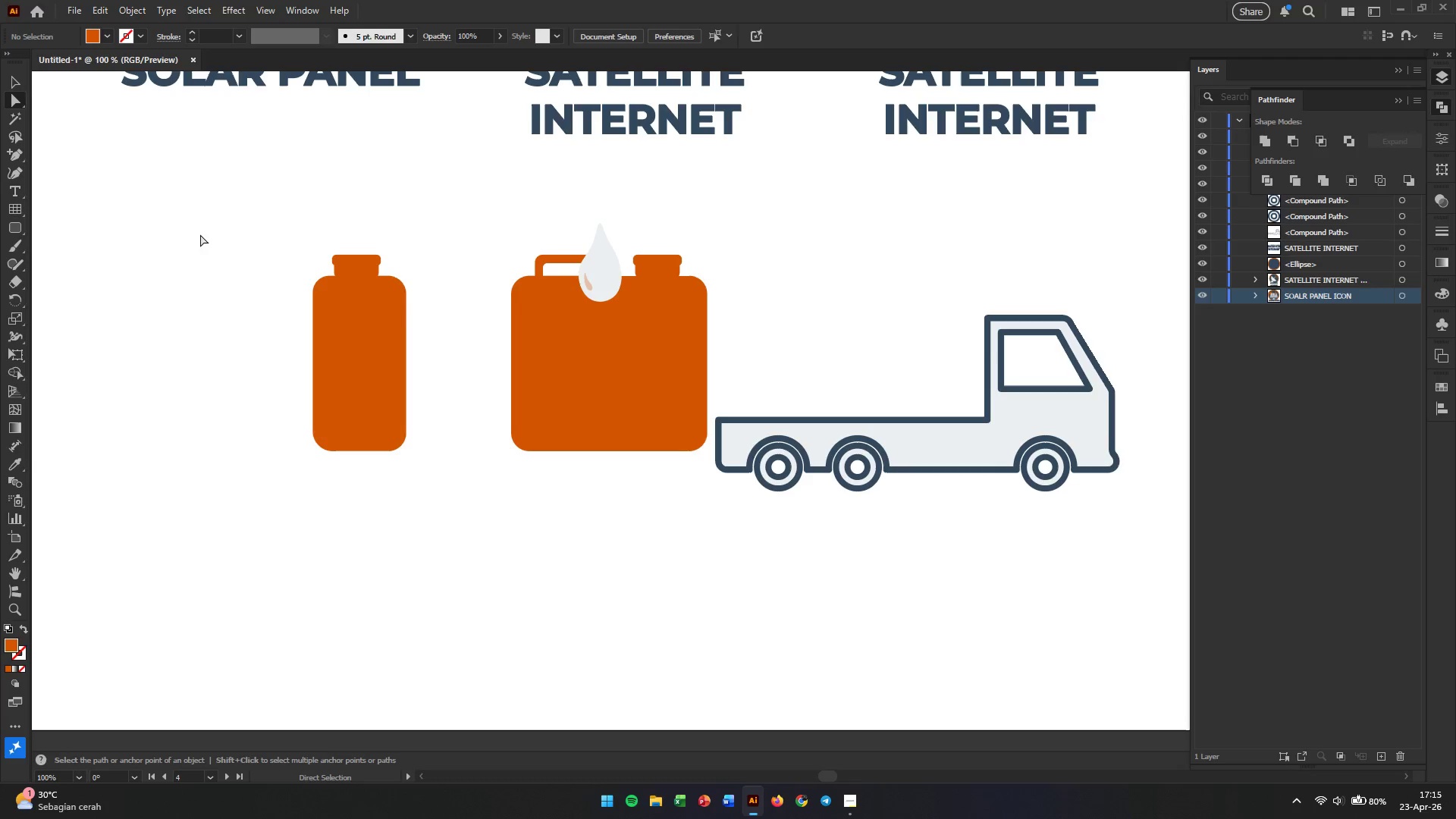 
wait(6.05)
 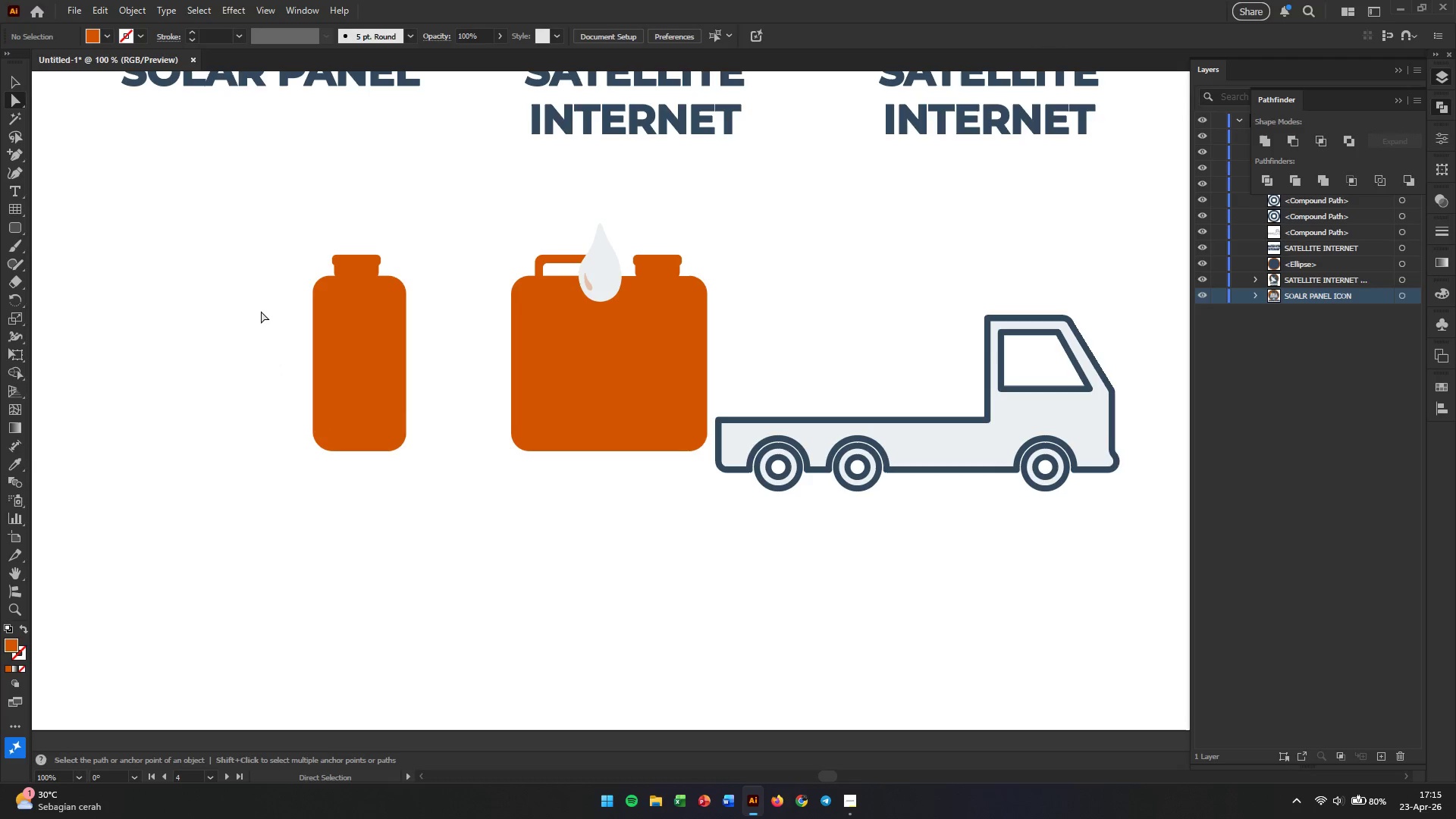 
left_click([20, 83])
 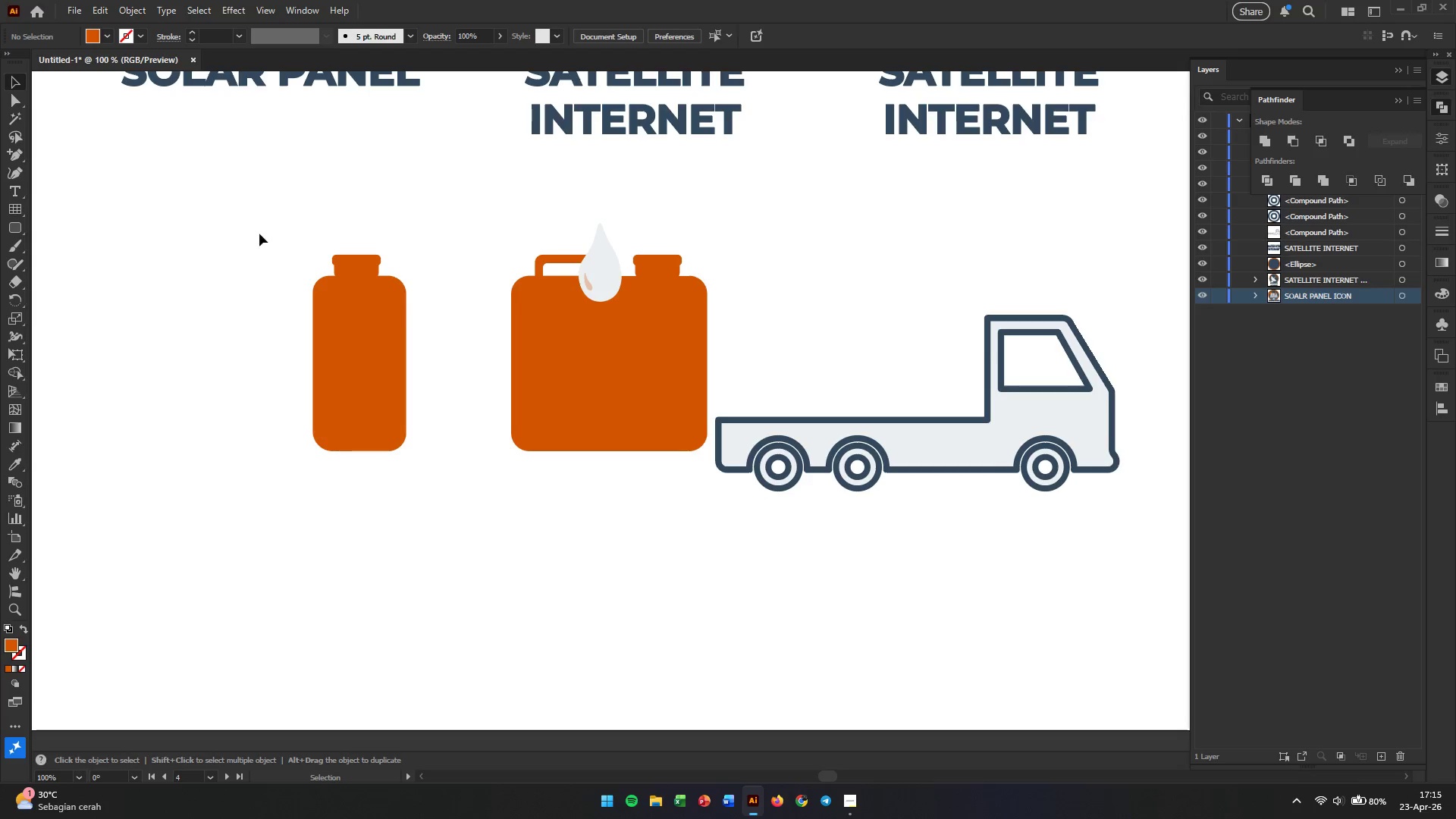 
left_click_drag(start_coordinate=[264, 231], to_coordinate=[390, 460])
 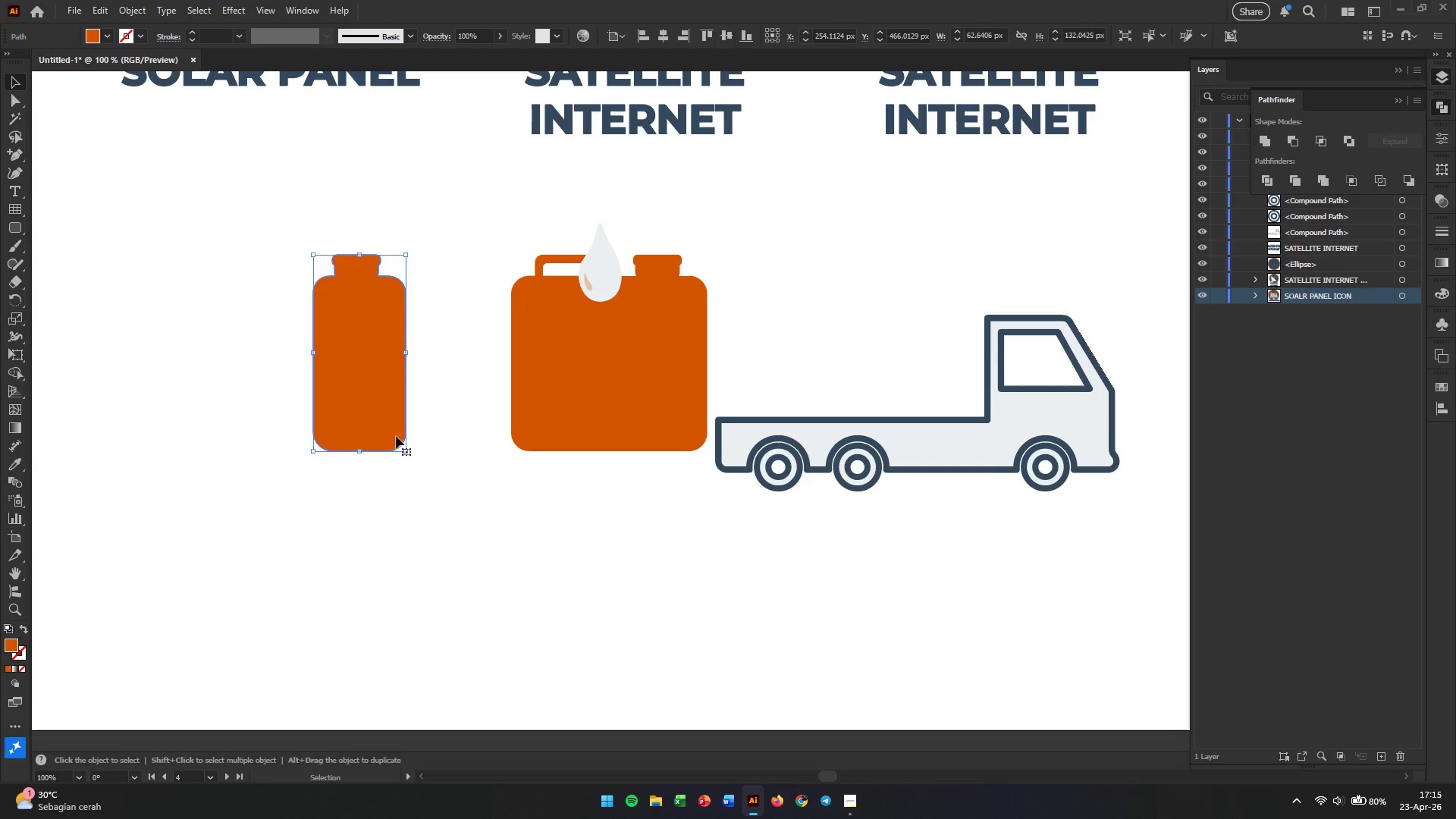 
left_click_drag(start_coordinate=[366, 413], to_coordinate=[466, 413])
 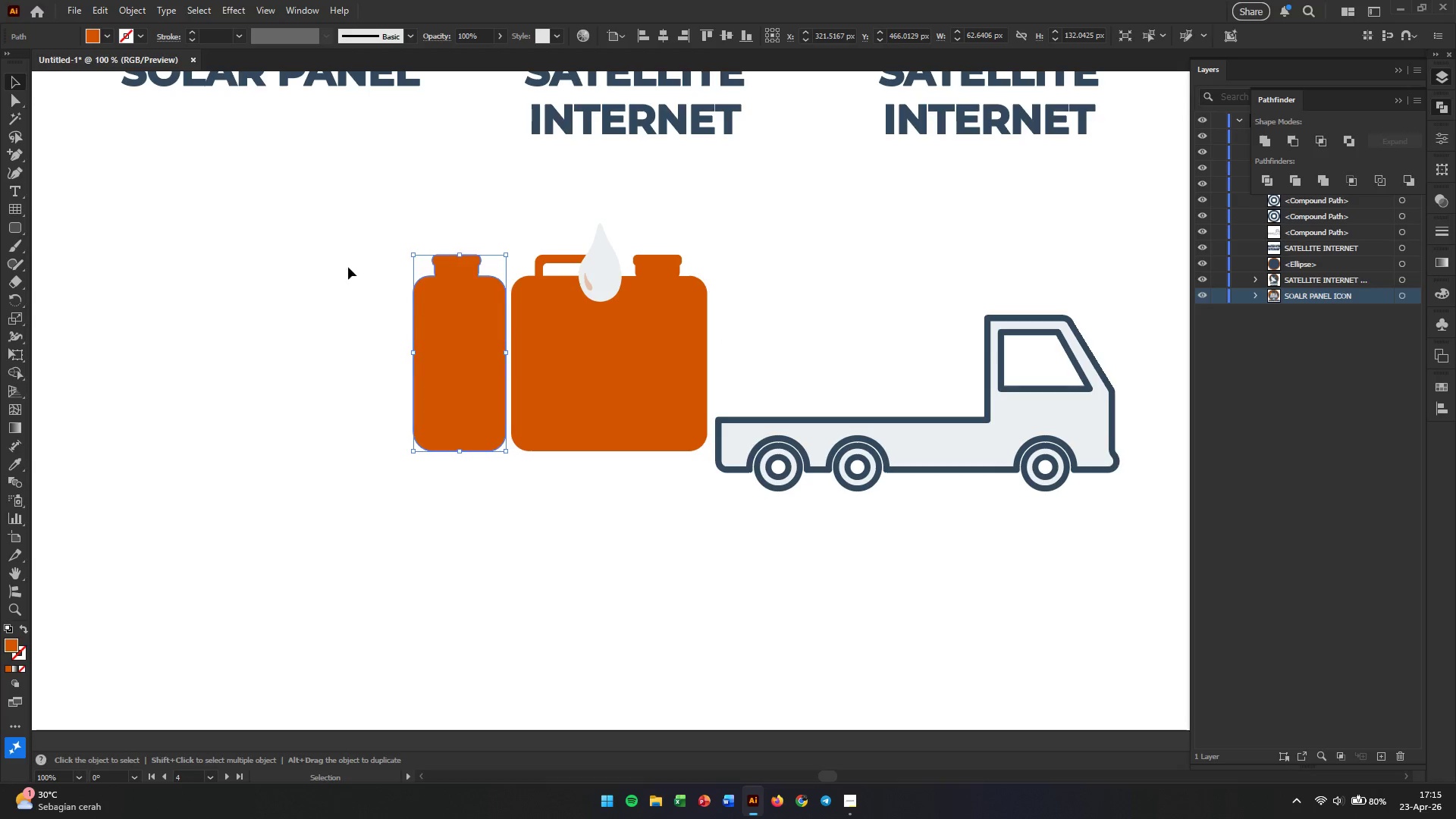 
hold_key(key=ShiftLeft, duration=4.08)
 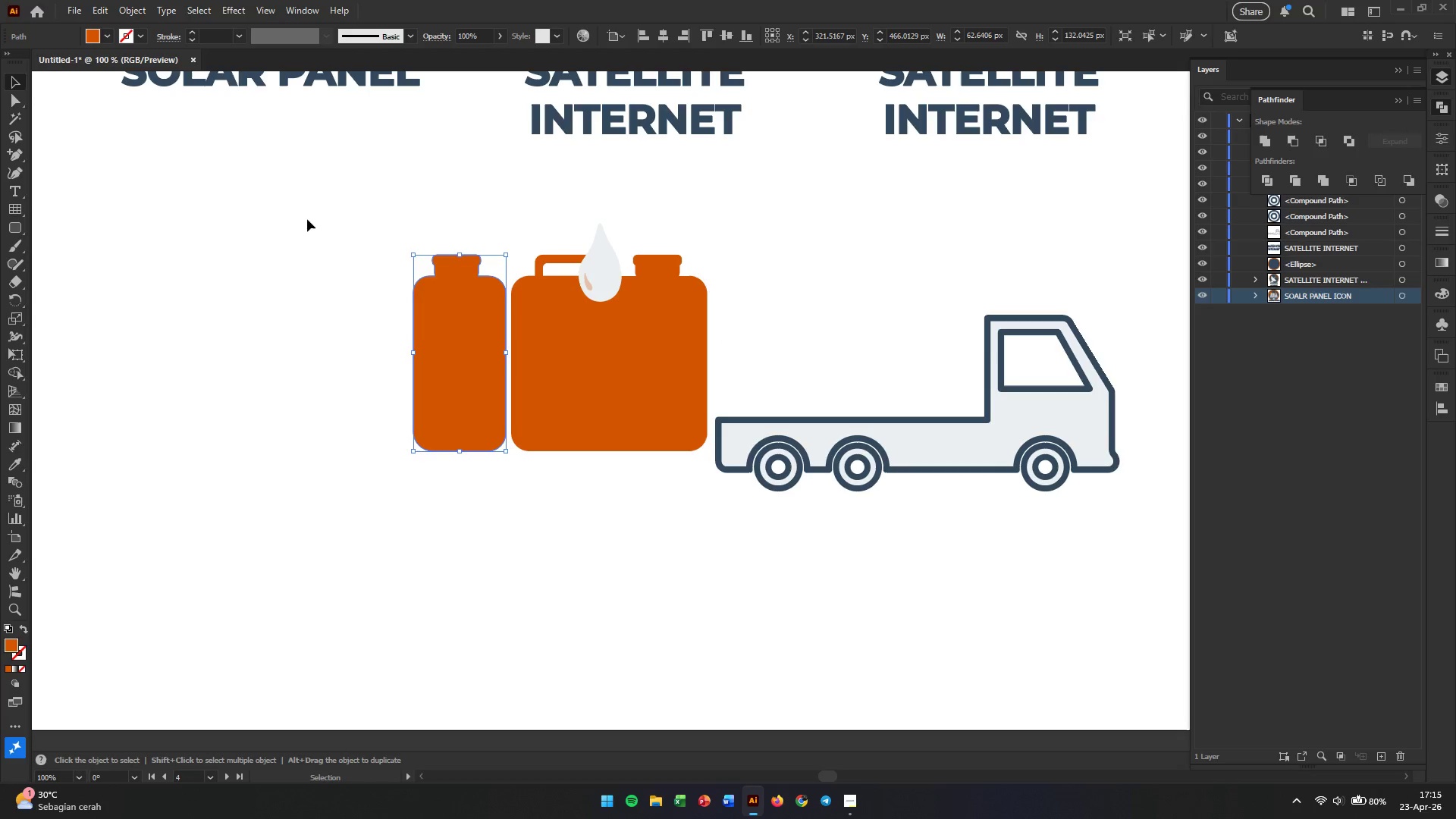 
left_click_drag(start_coordinate=[293, 202], to_coordinate=[231, 207])
 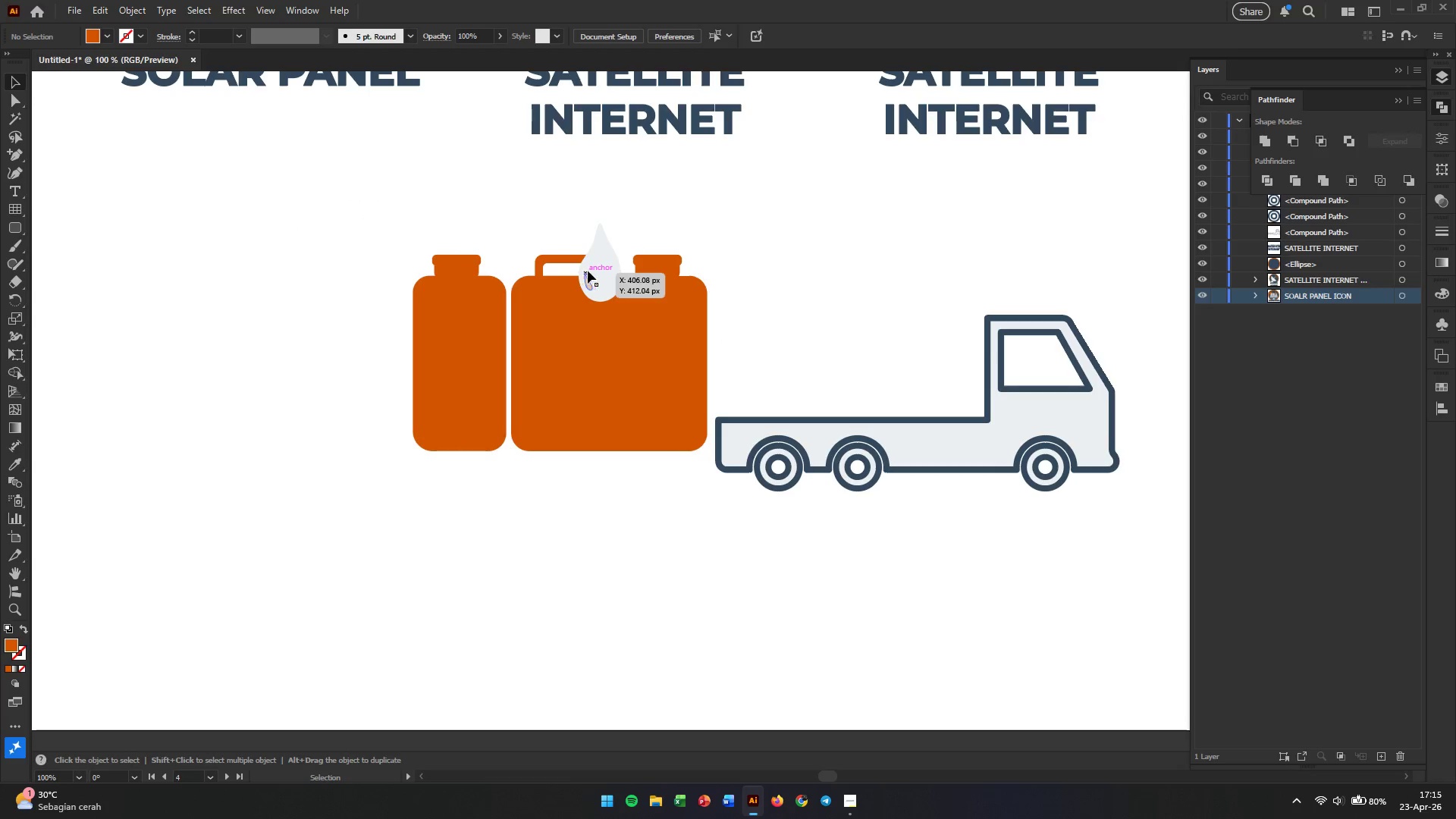 
left_click_drag(start_coordinate=[603, 271], to_coordinate=[613, 365])
 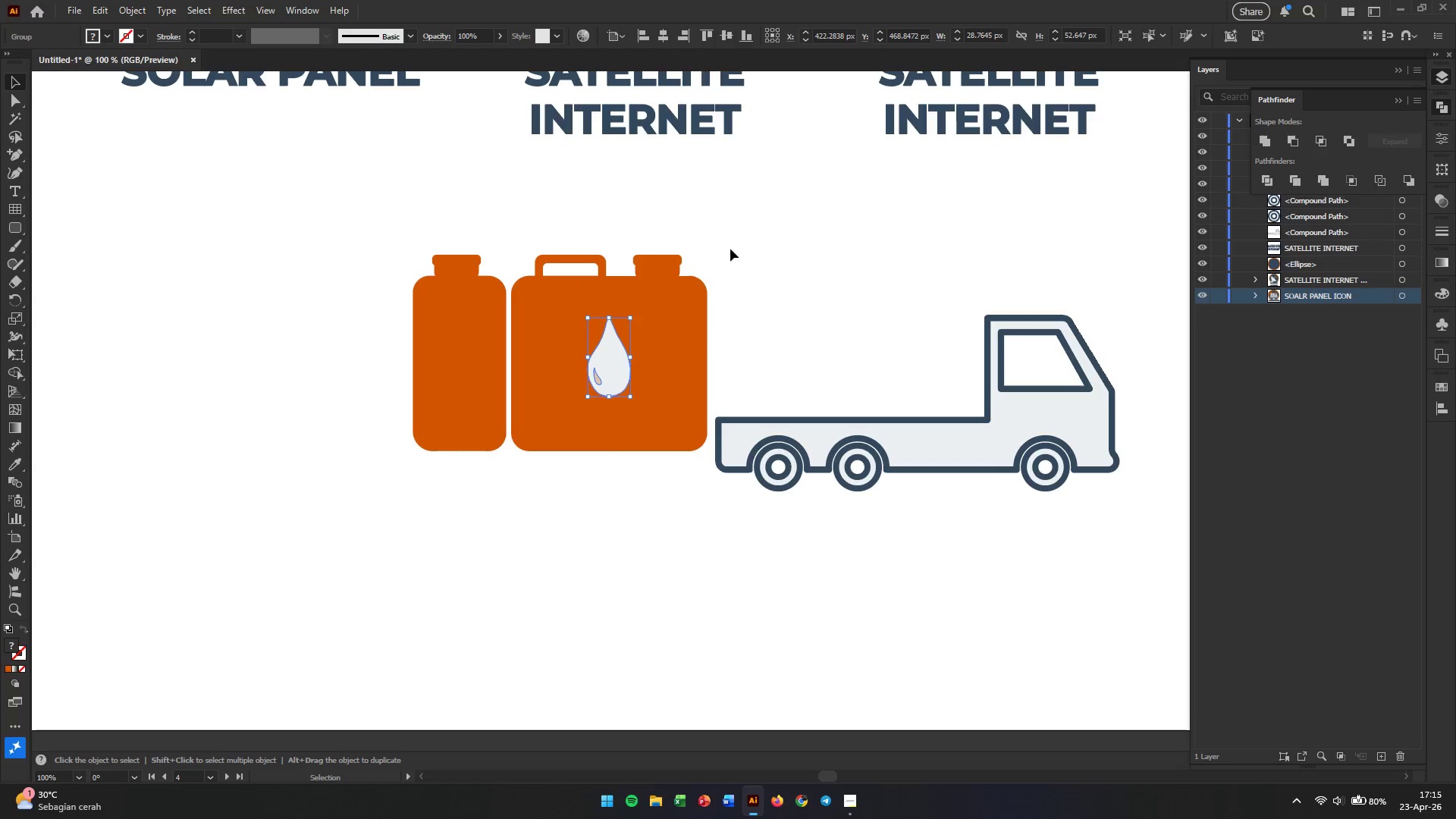 
hold_key(key=ShiftLeft, duration=1.78)
 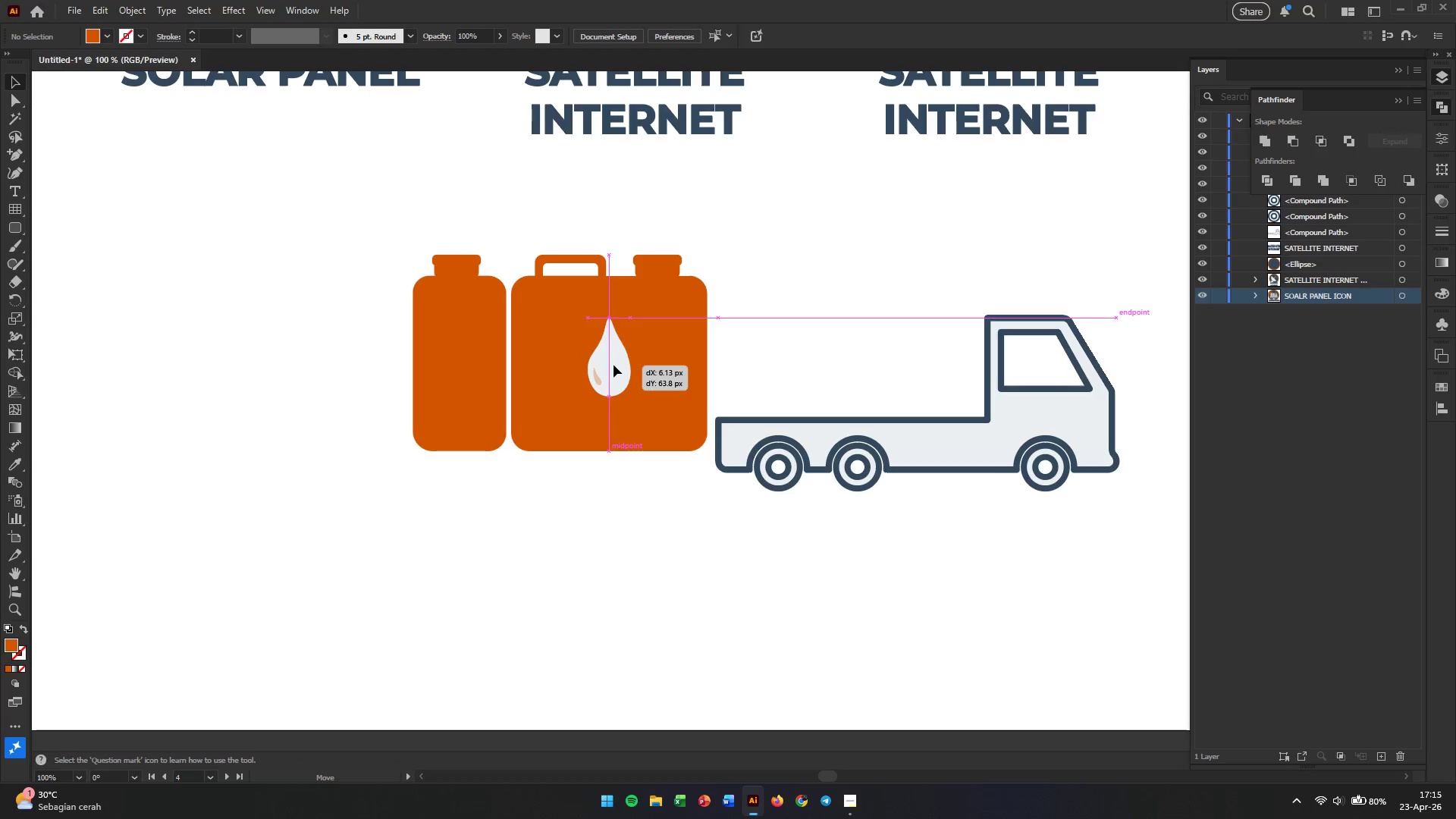 
left_click_drag(start_coordinate=[761, 226], to_coordinate=[245, 369])
 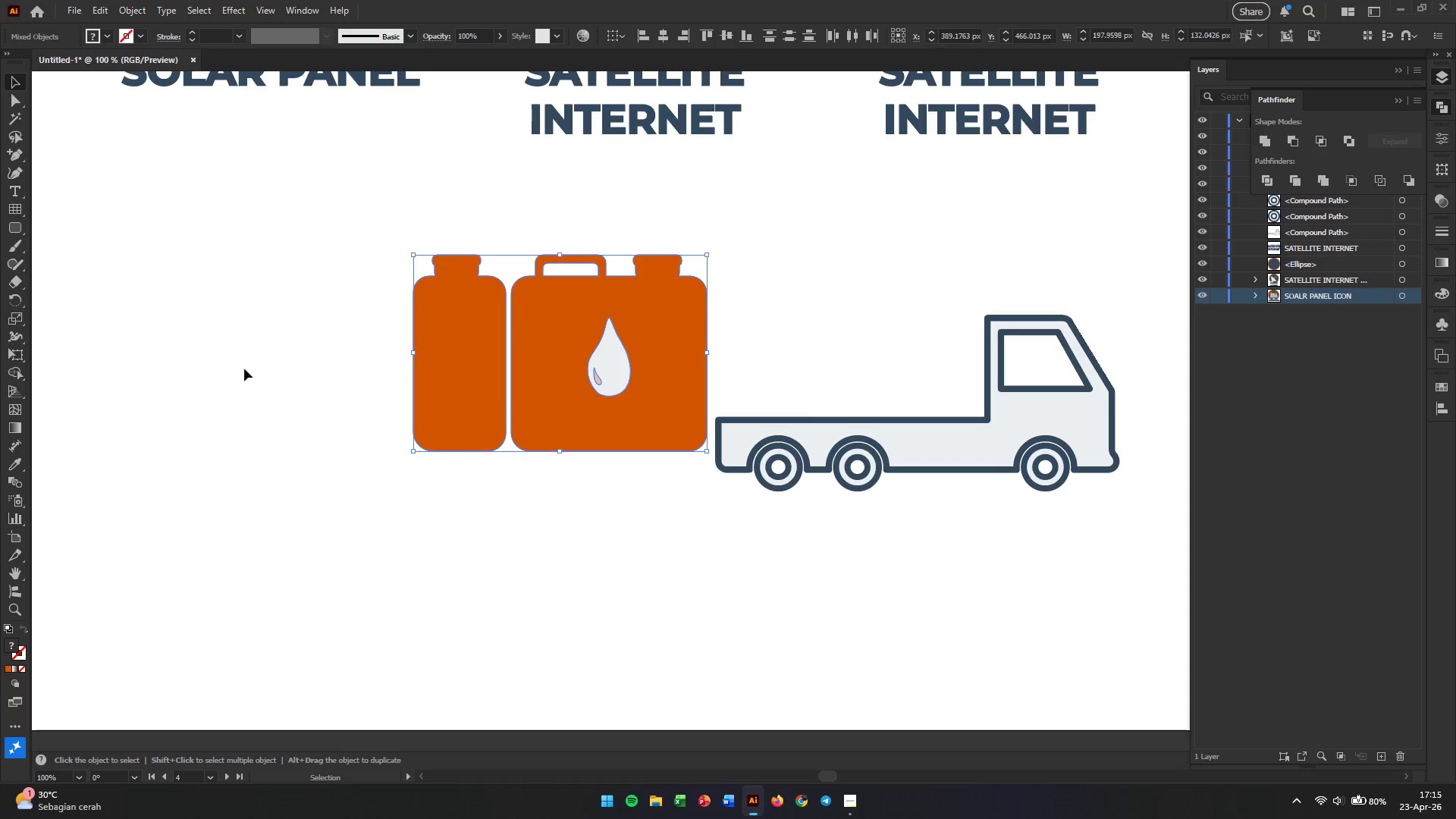 
key(Control+G)
 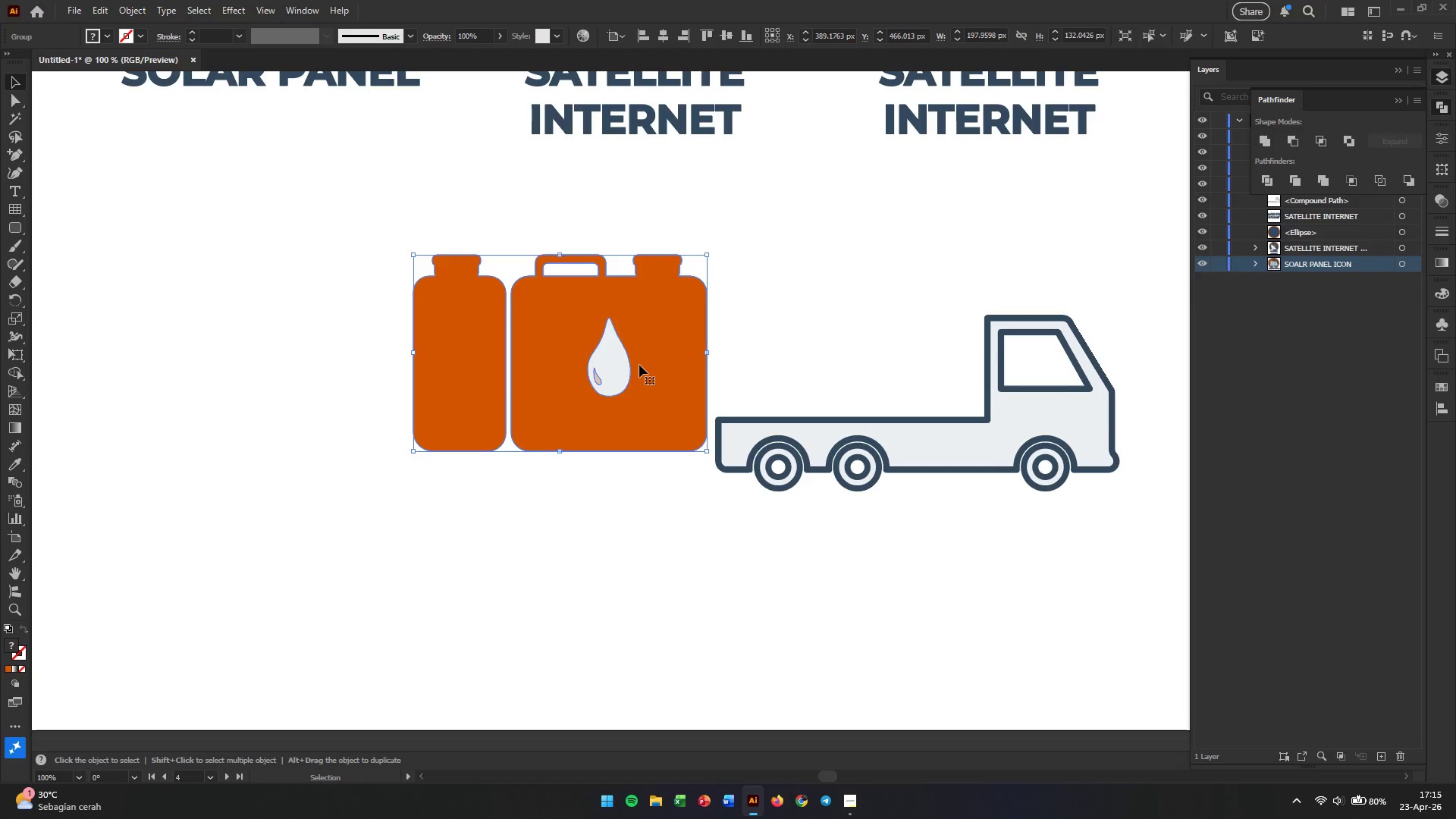 
left_click_drag(start_coordinate=[612, 375], to_coordinate=[890, 342])
 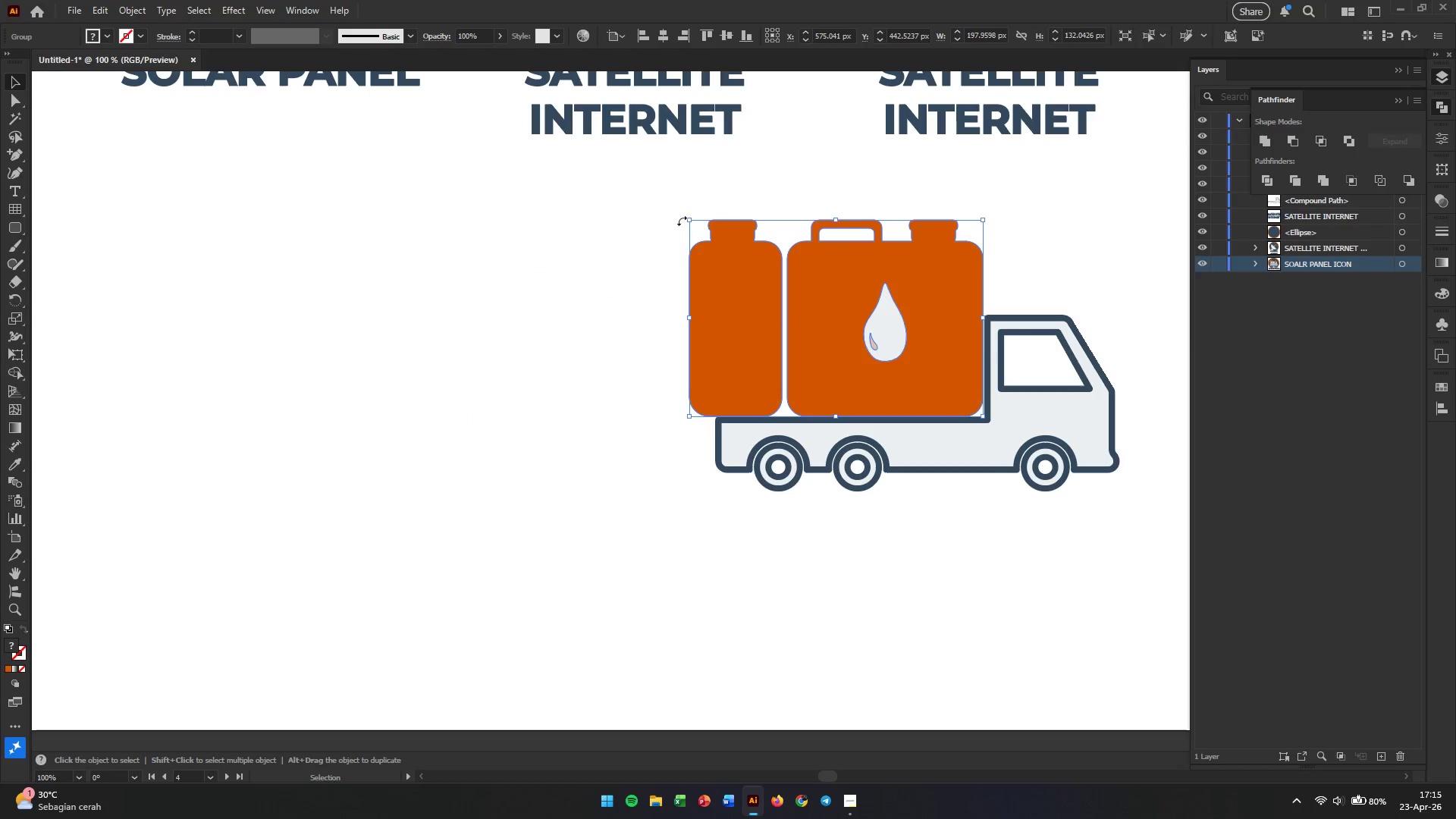 
left_click_drag(start_coordinate=[687, 218], to_coordinate=[712, 243])
 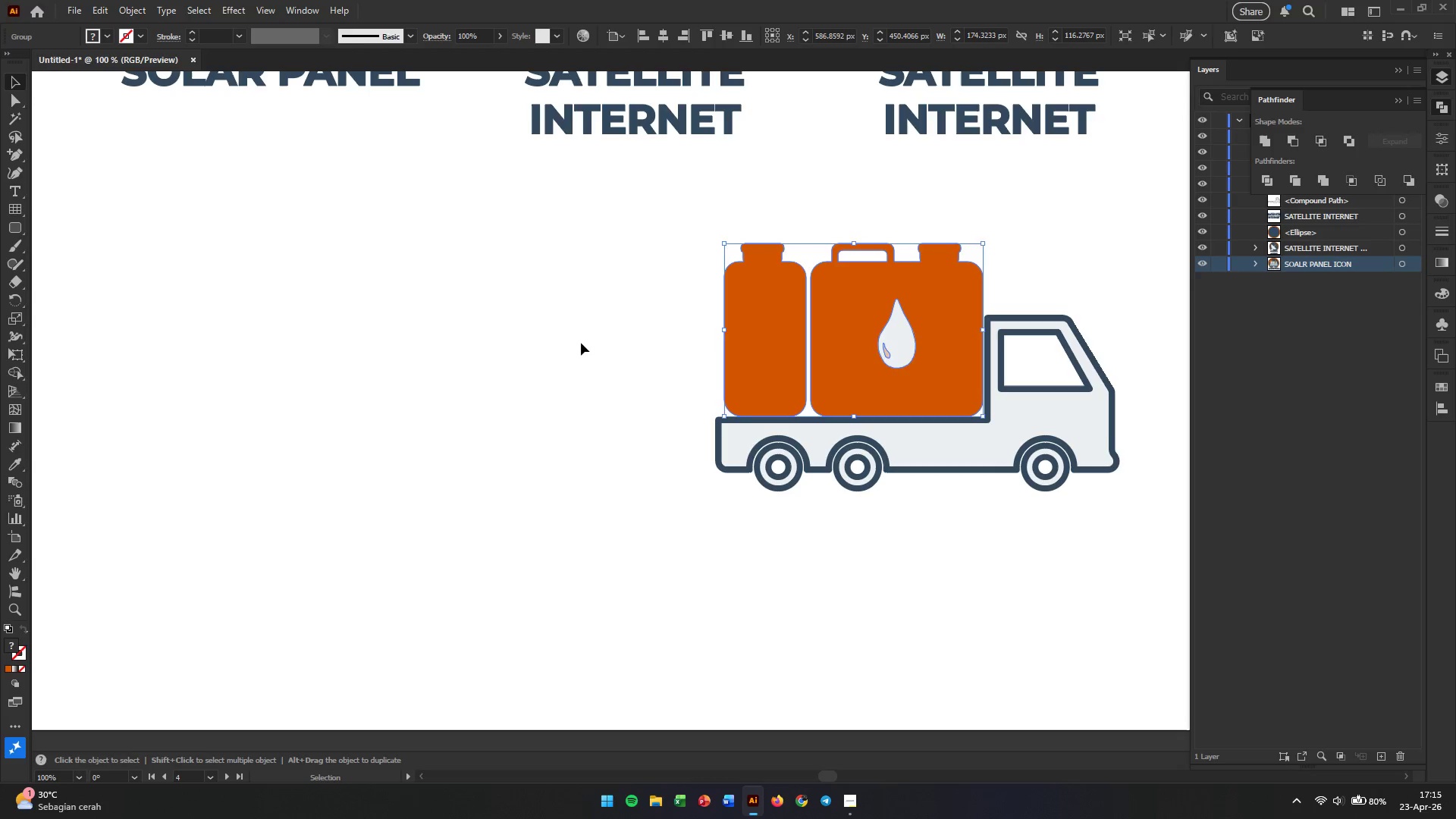 
hold_key(key=ShiftLeft, duration=1.66)
 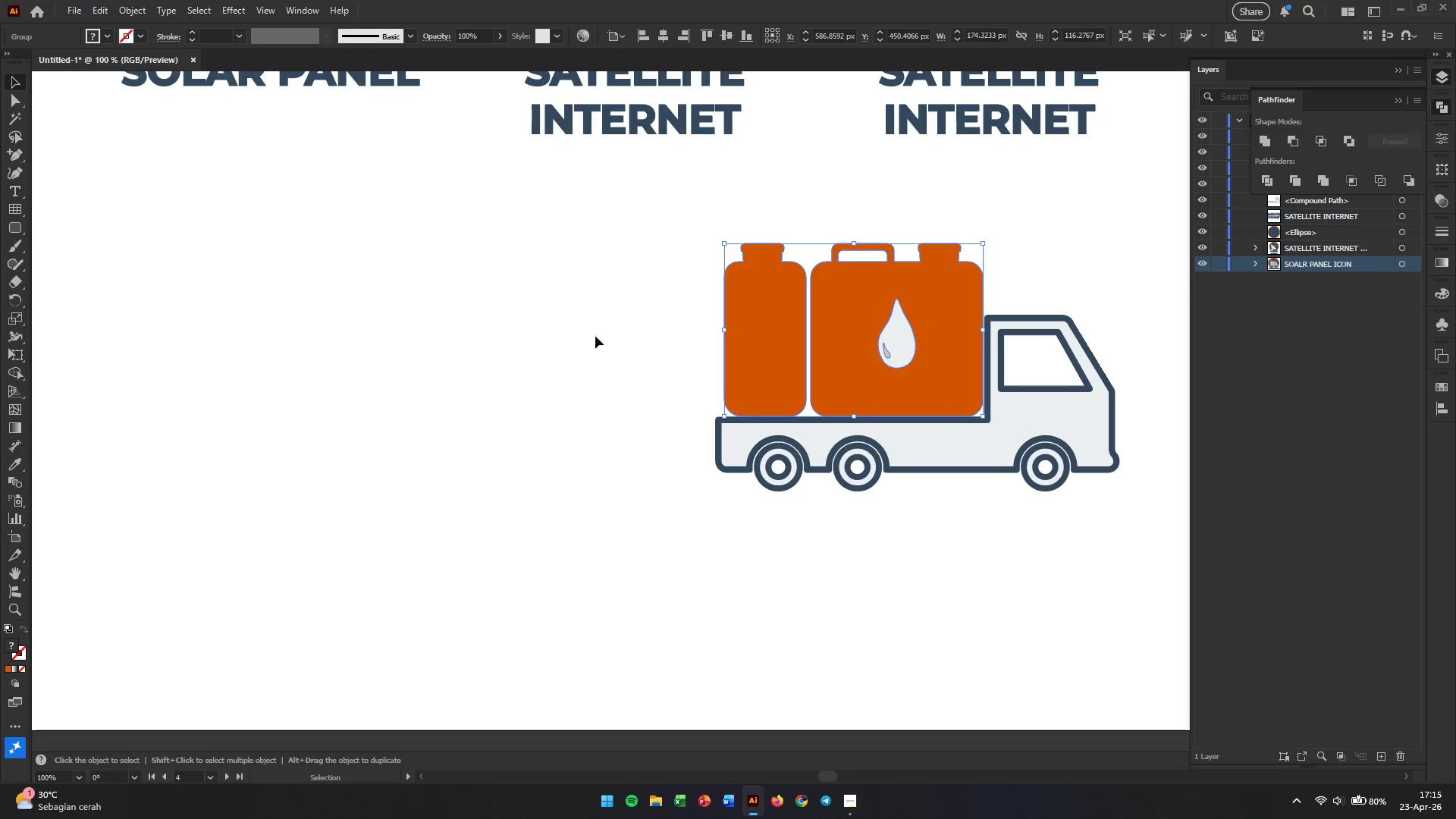 
left_click([581, 343])
 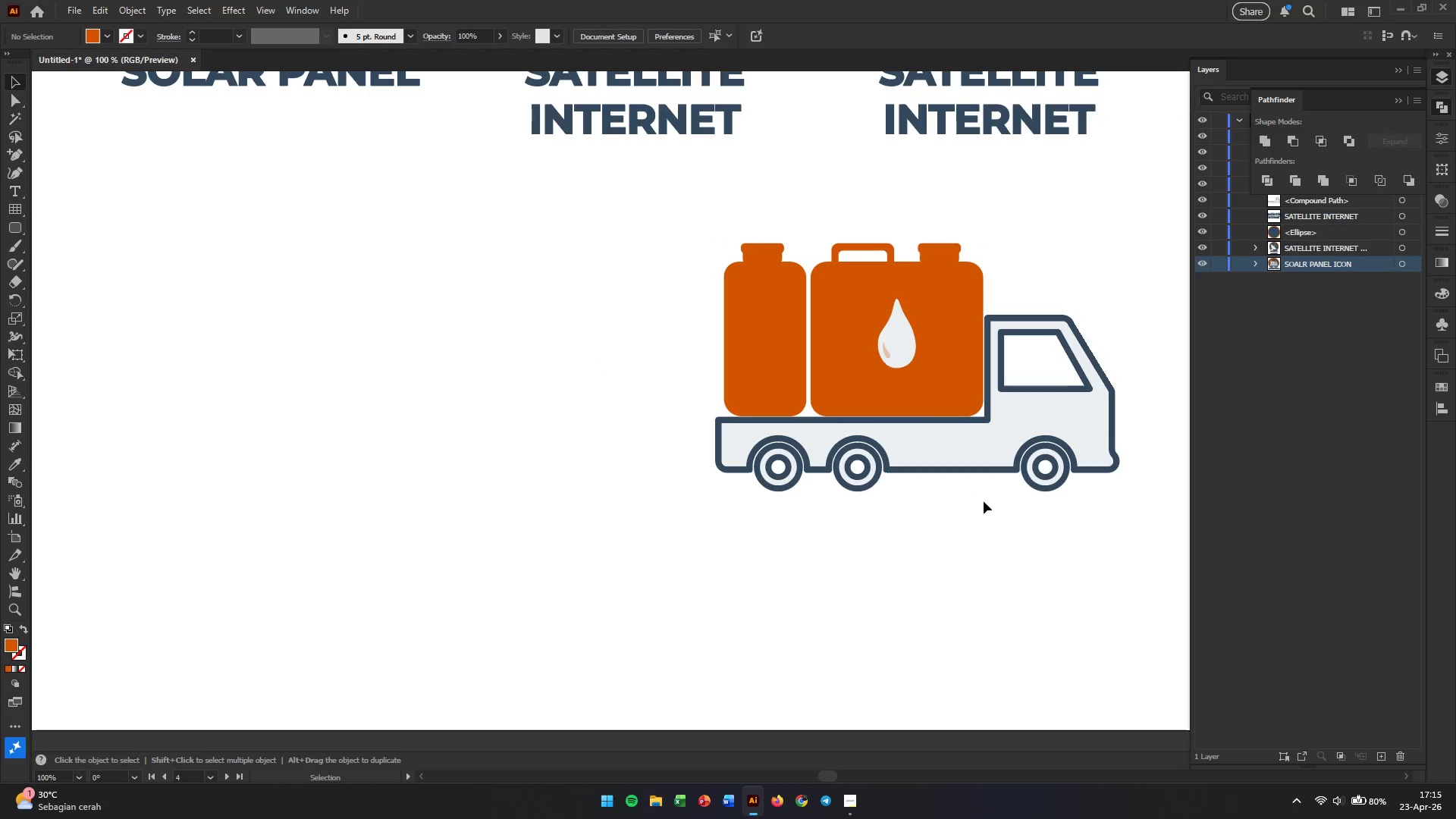 
hold_key(key=Space, duration=0.69)
 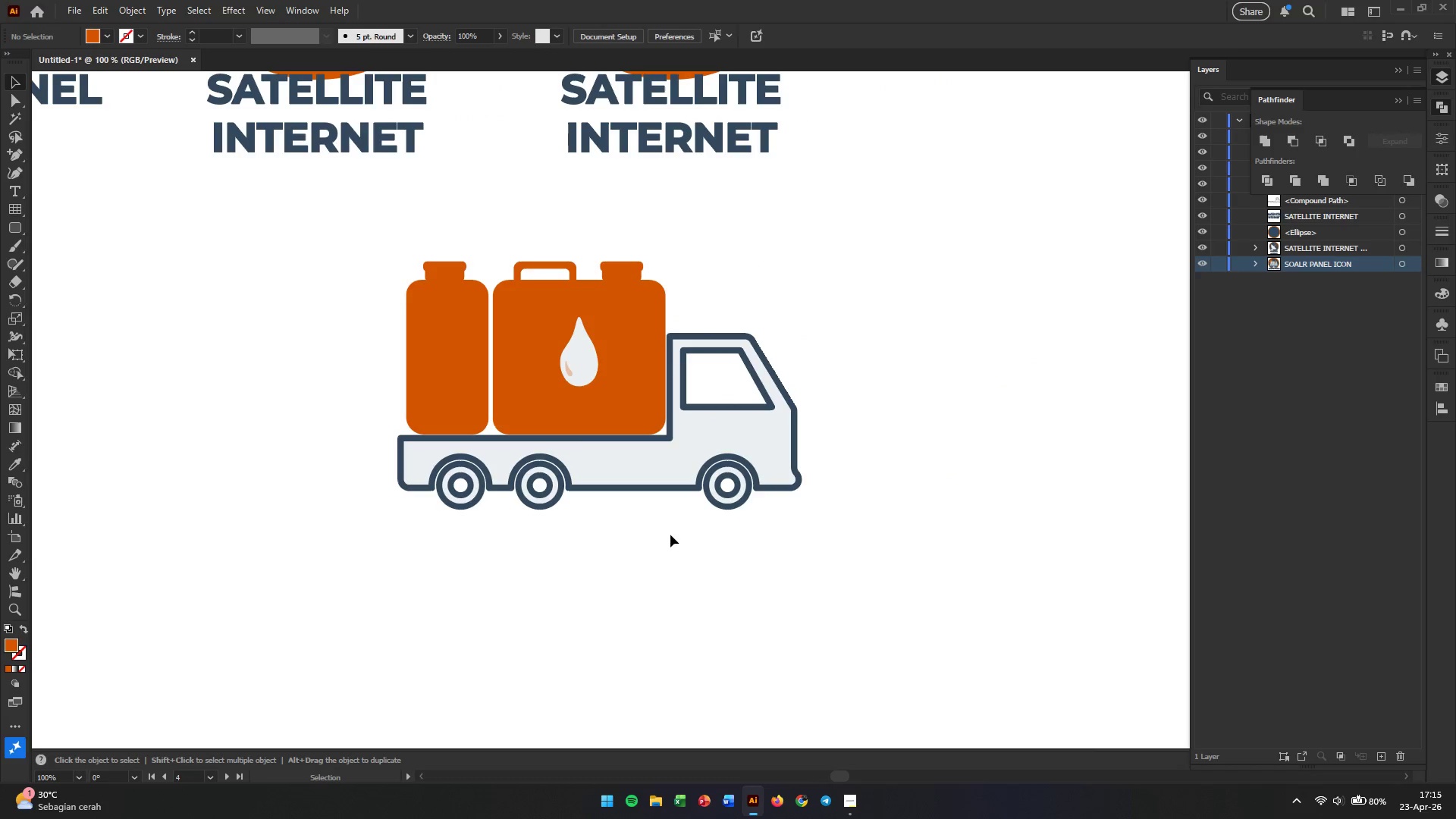 
left_click_drag(start_coordinate=[989, 516], to_coordinate=[670, 535])
 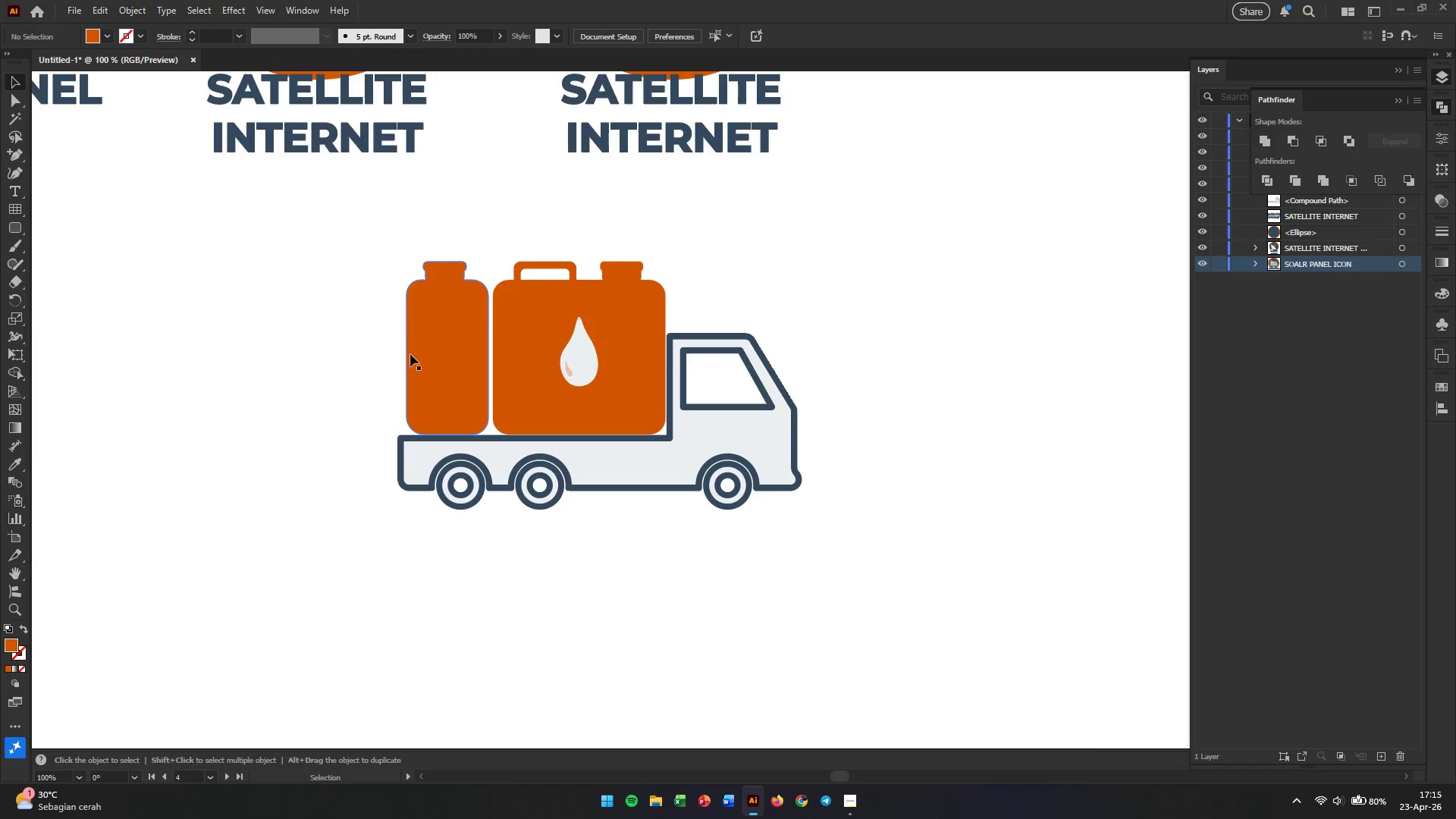 
left_click([695, 456])
 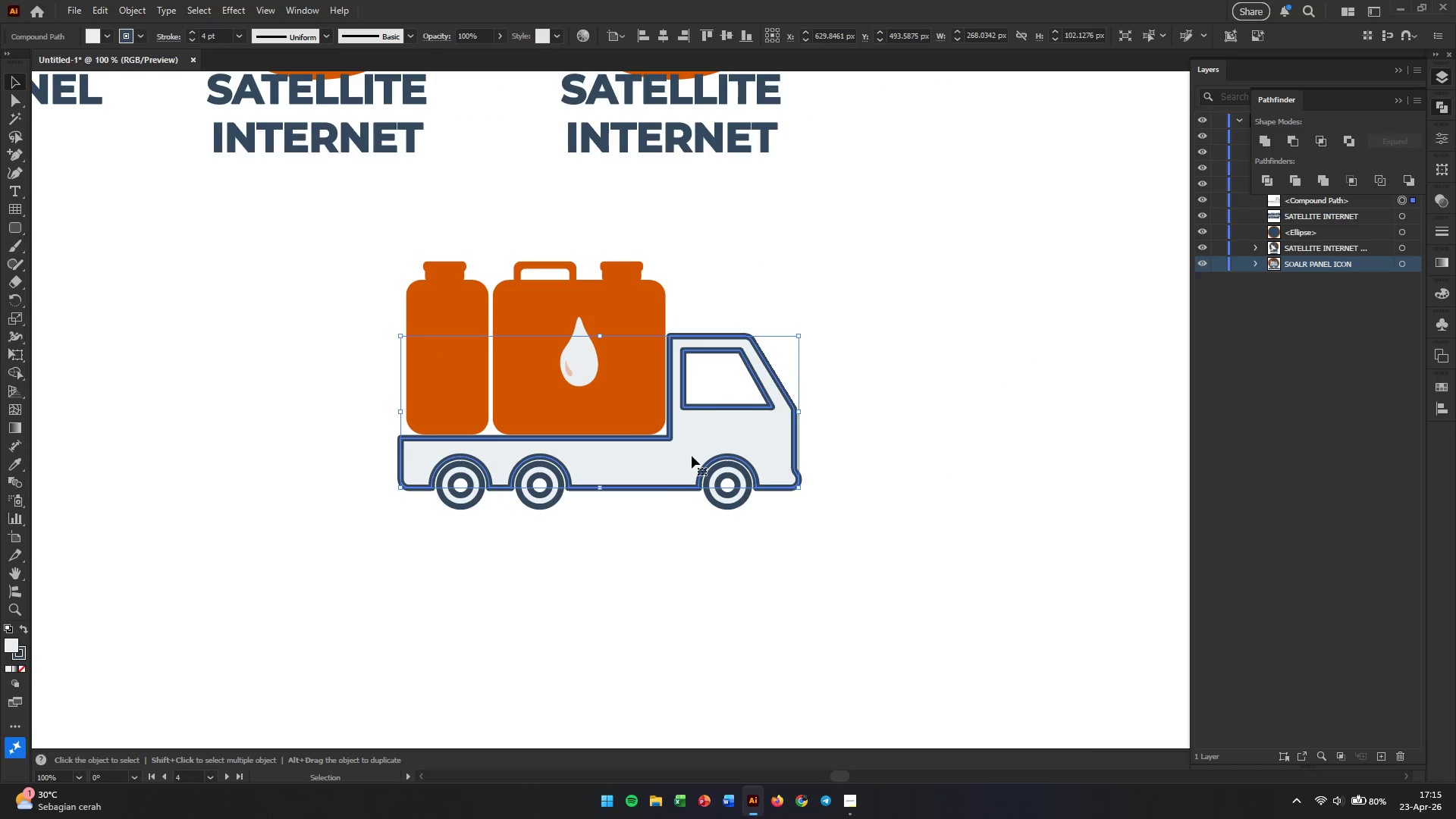 
hold_key(key=AltLeft, duration=0.5)
scroll: coordinate [692, 456], scroll_direction: down, amount: 2.0
 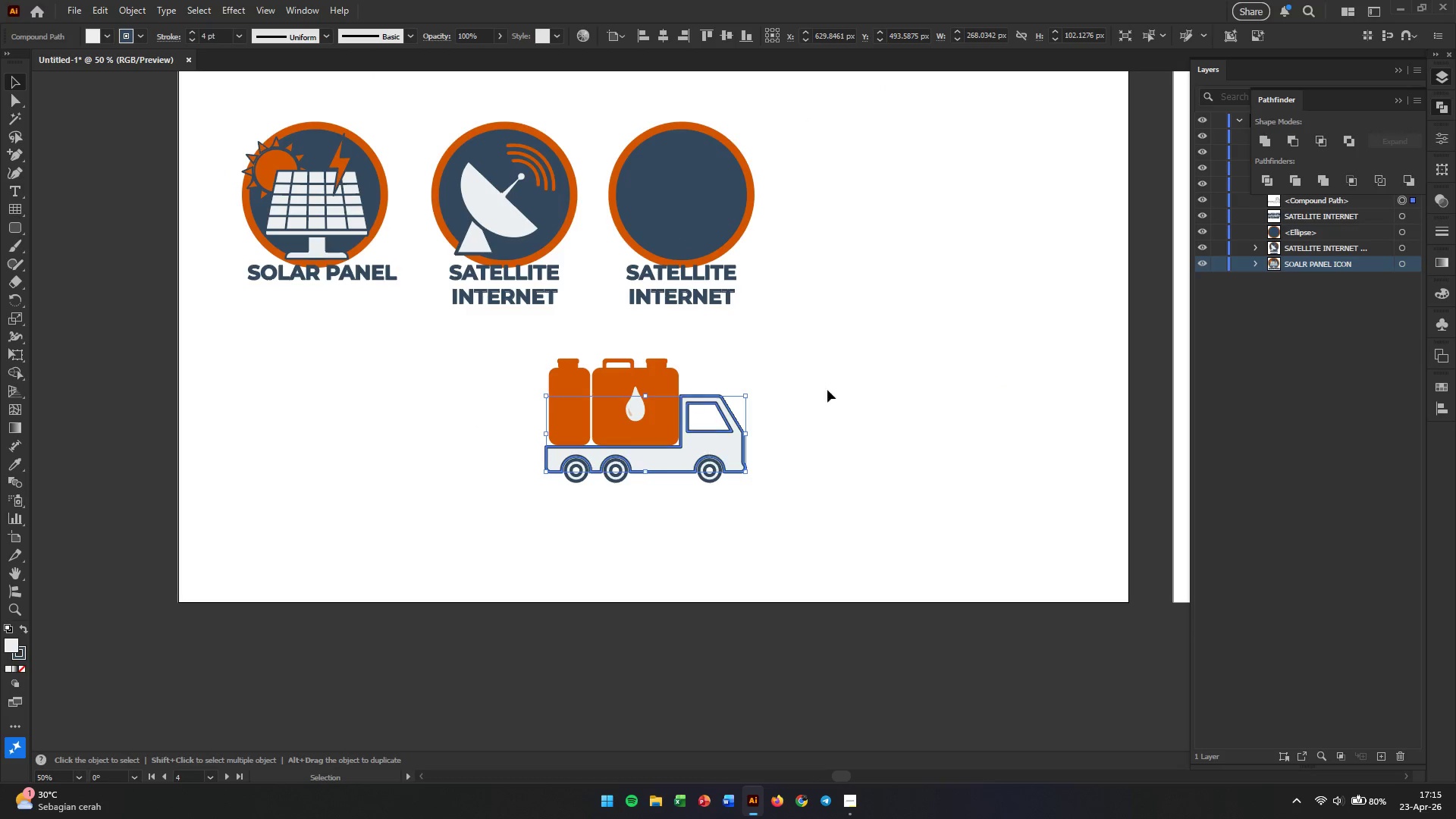 
left_click_drag(start_coordinate=[886, 367], to_coordinate=[444, 491])
 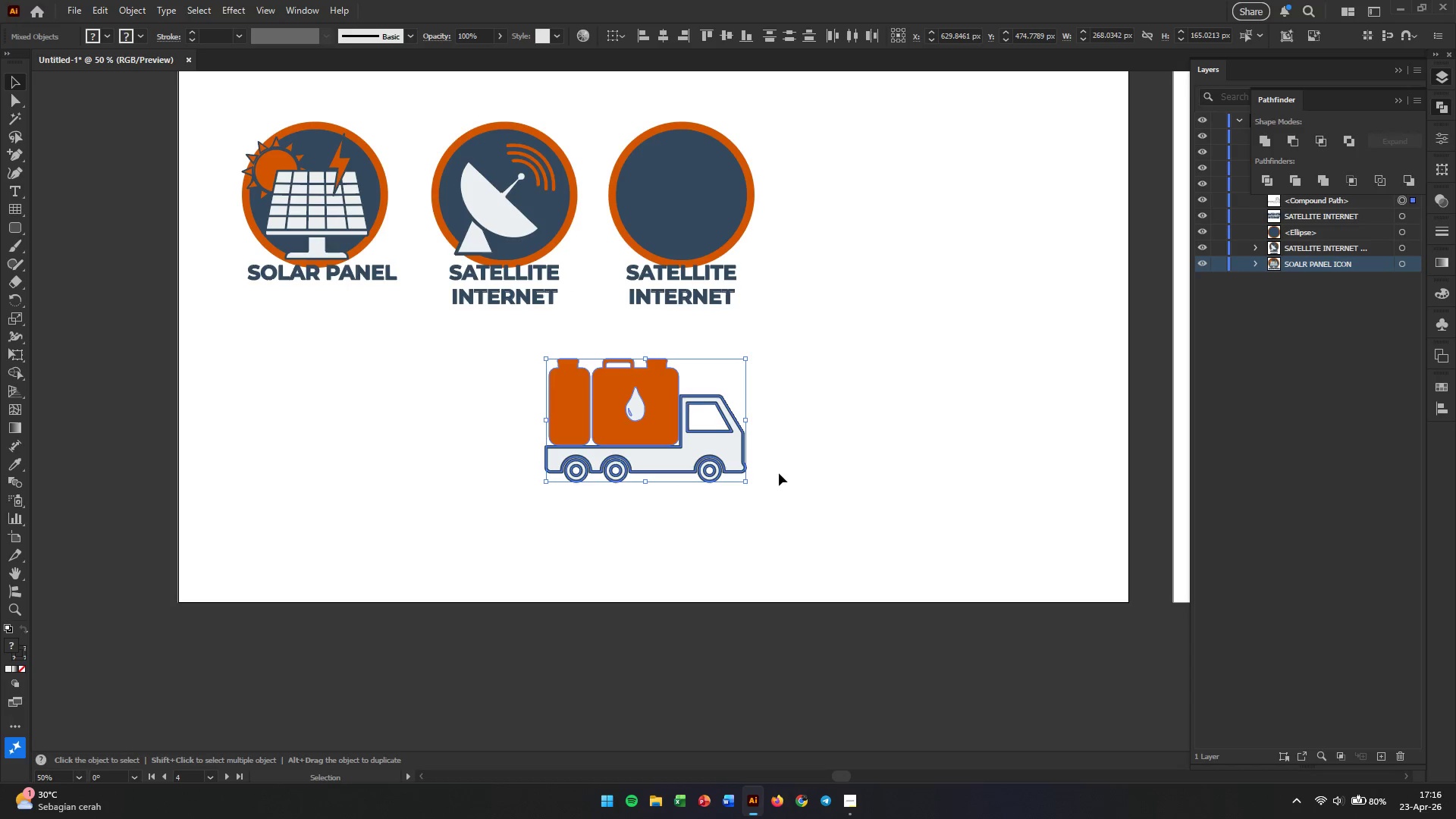 
left_click([811, 413])
 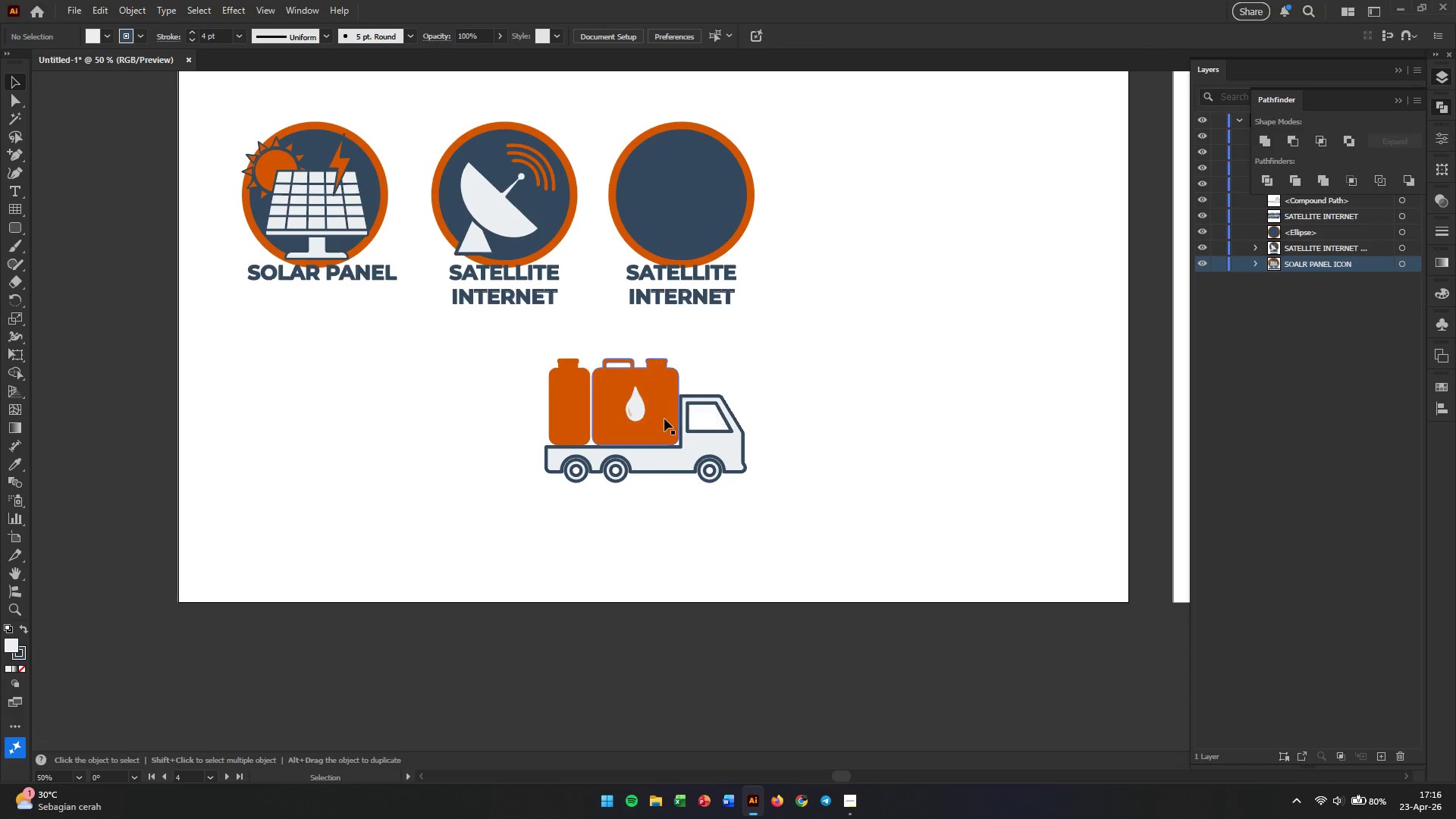 
left_click([664, 419])
 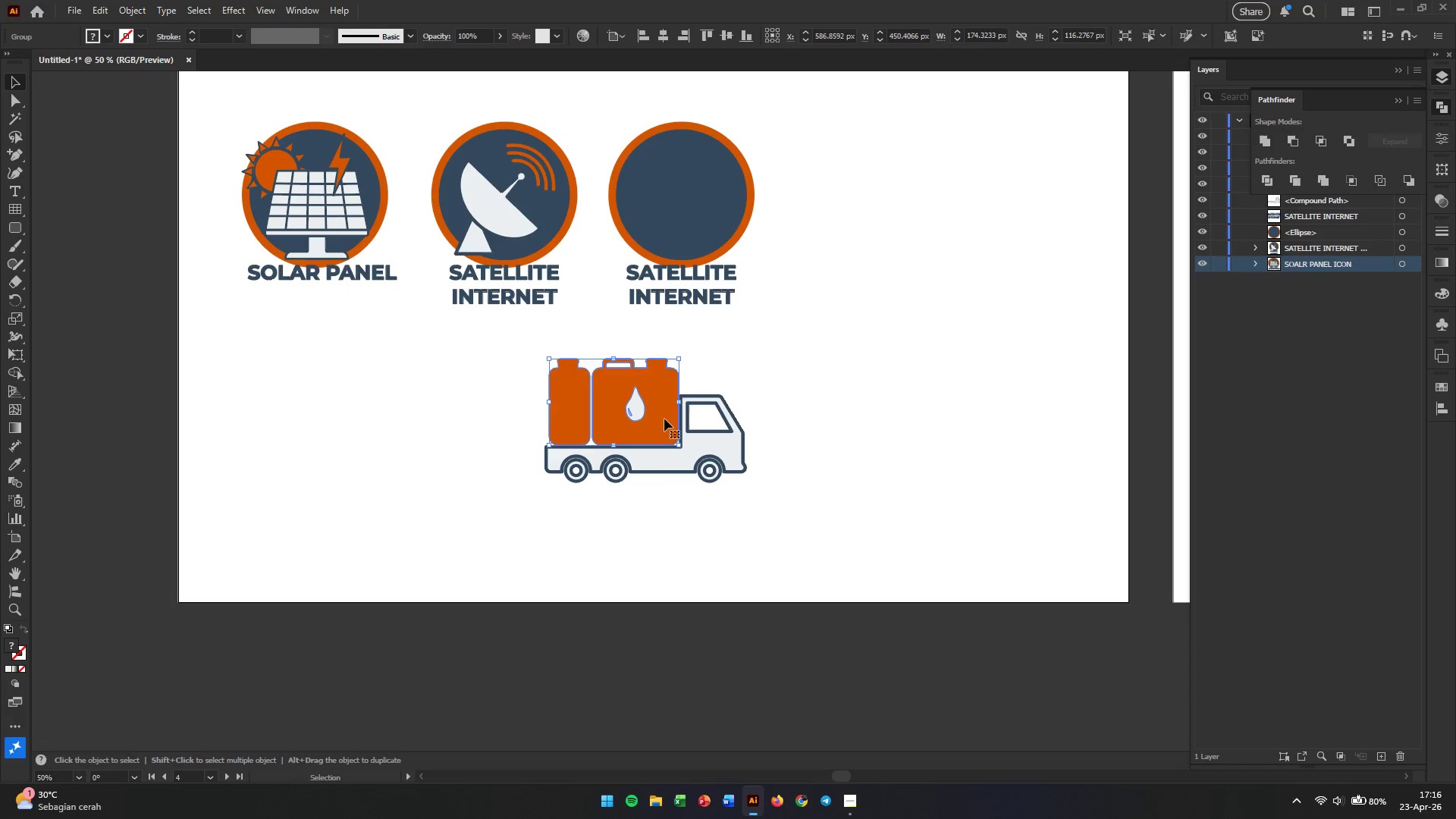 
key(Control+ControlLeft)
 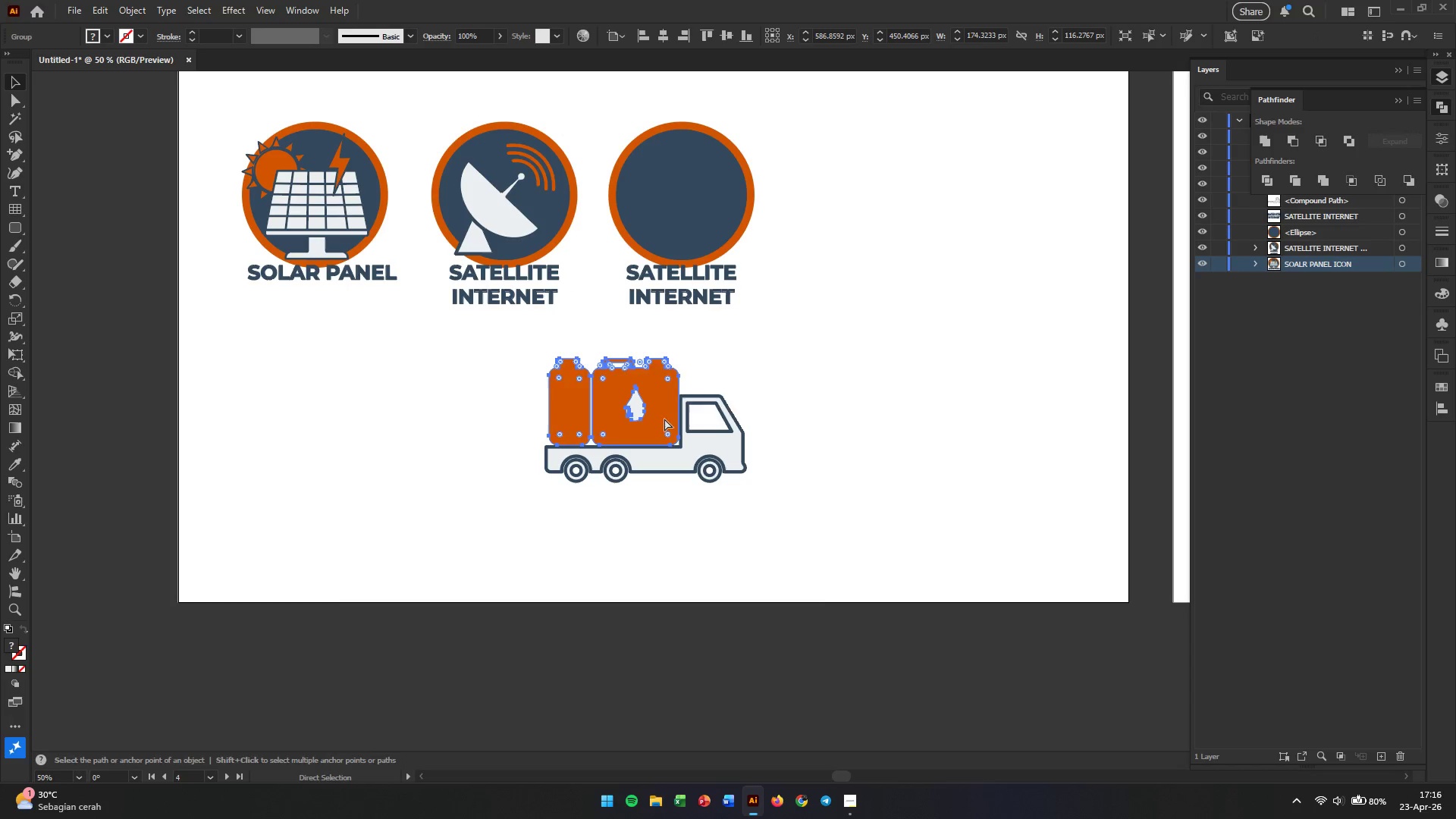 
right_click([664, 419])
 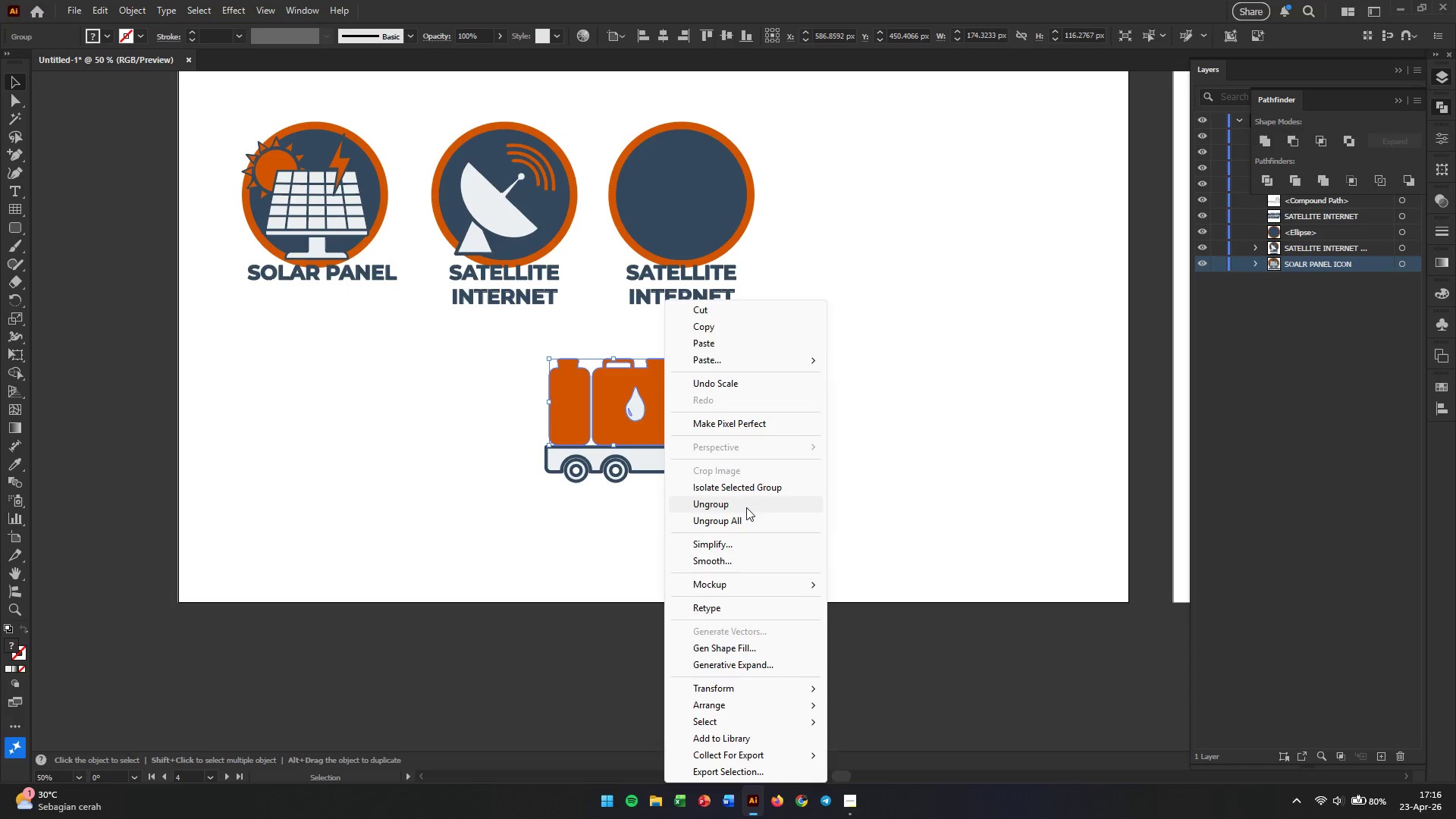 
double_click([846, 479])
 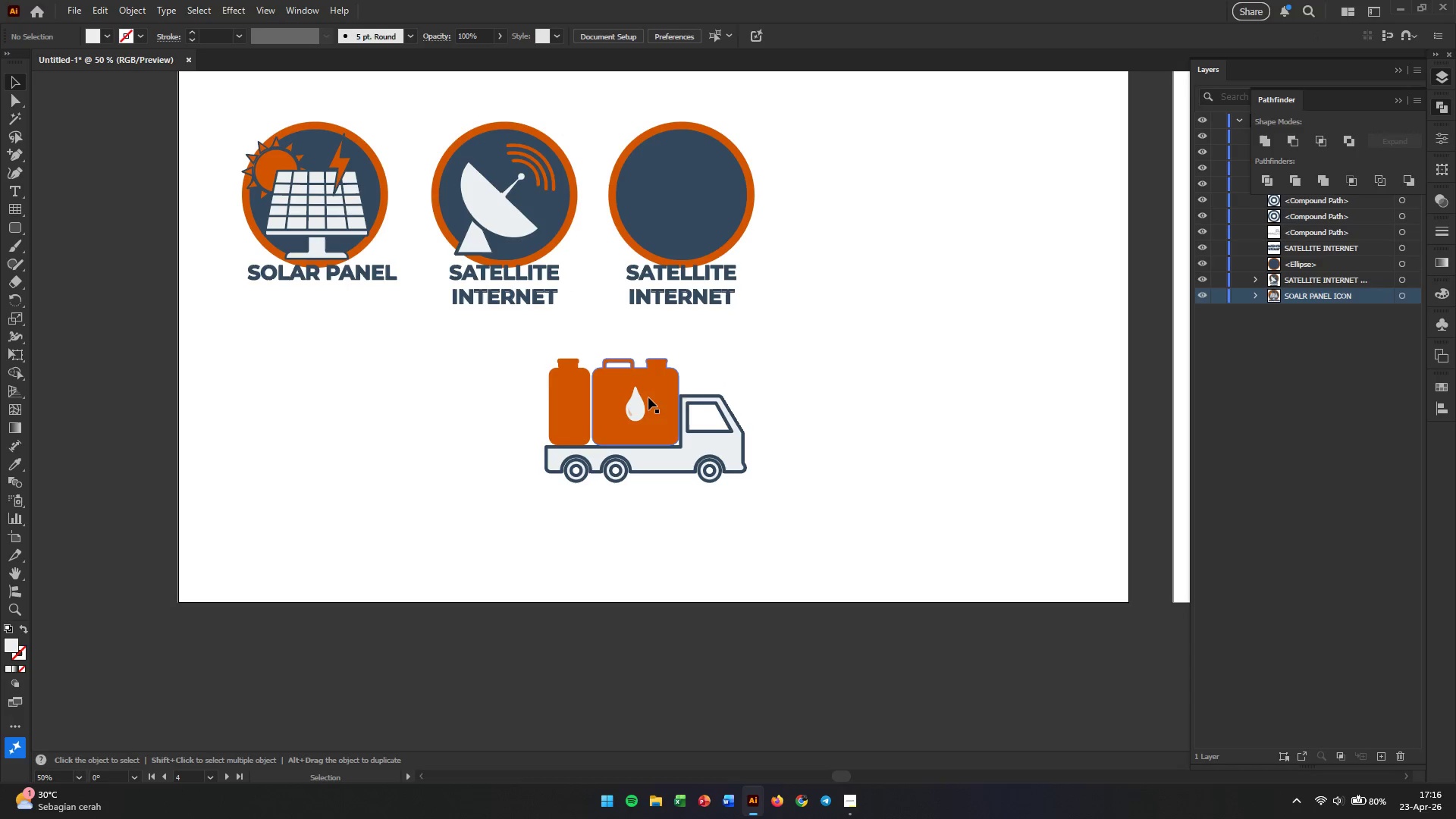 
left_click([651, 390])
 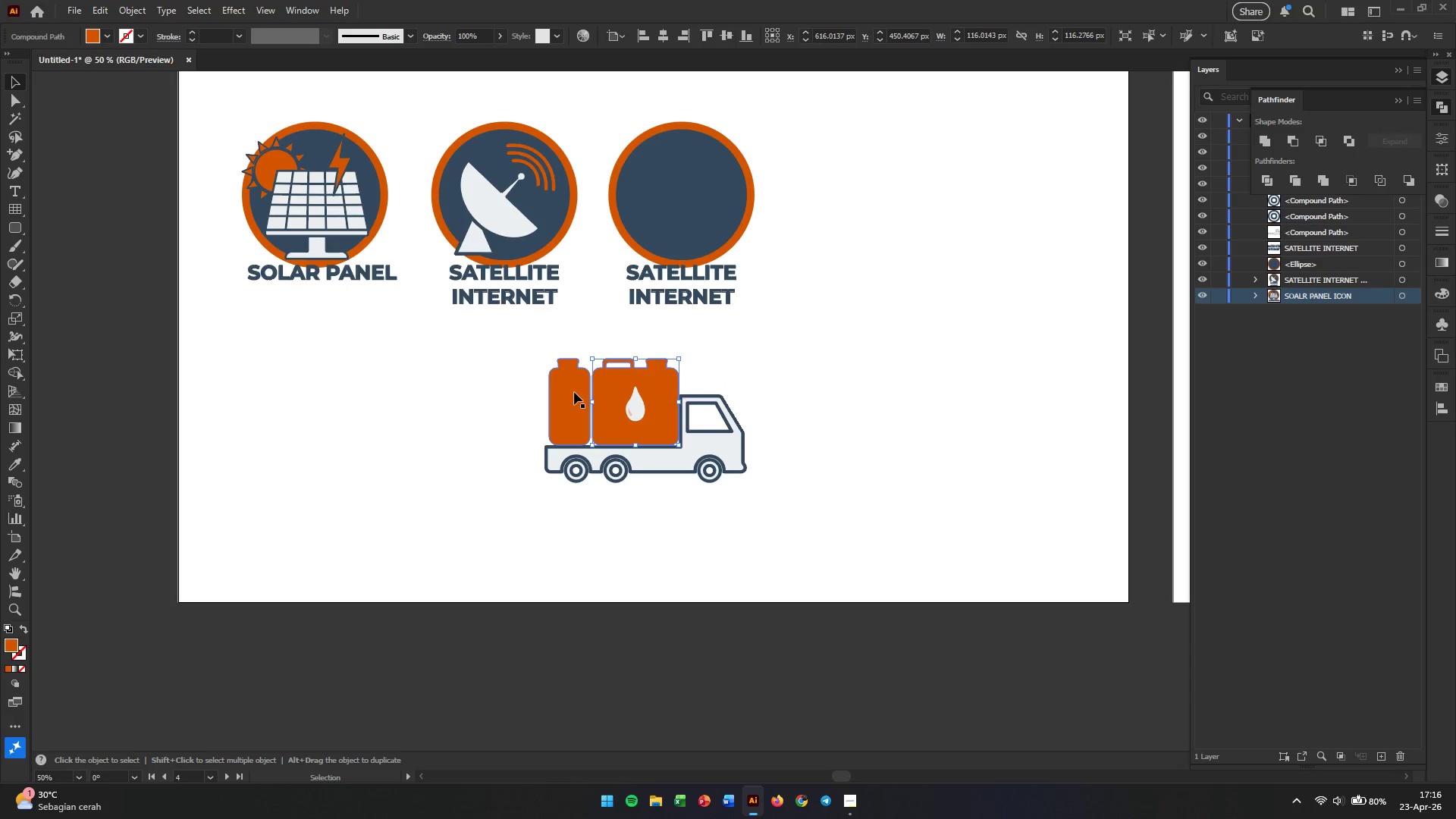 
hold_key(key=ShiftLeft, duration=0.42)
left_click([574, 392])
 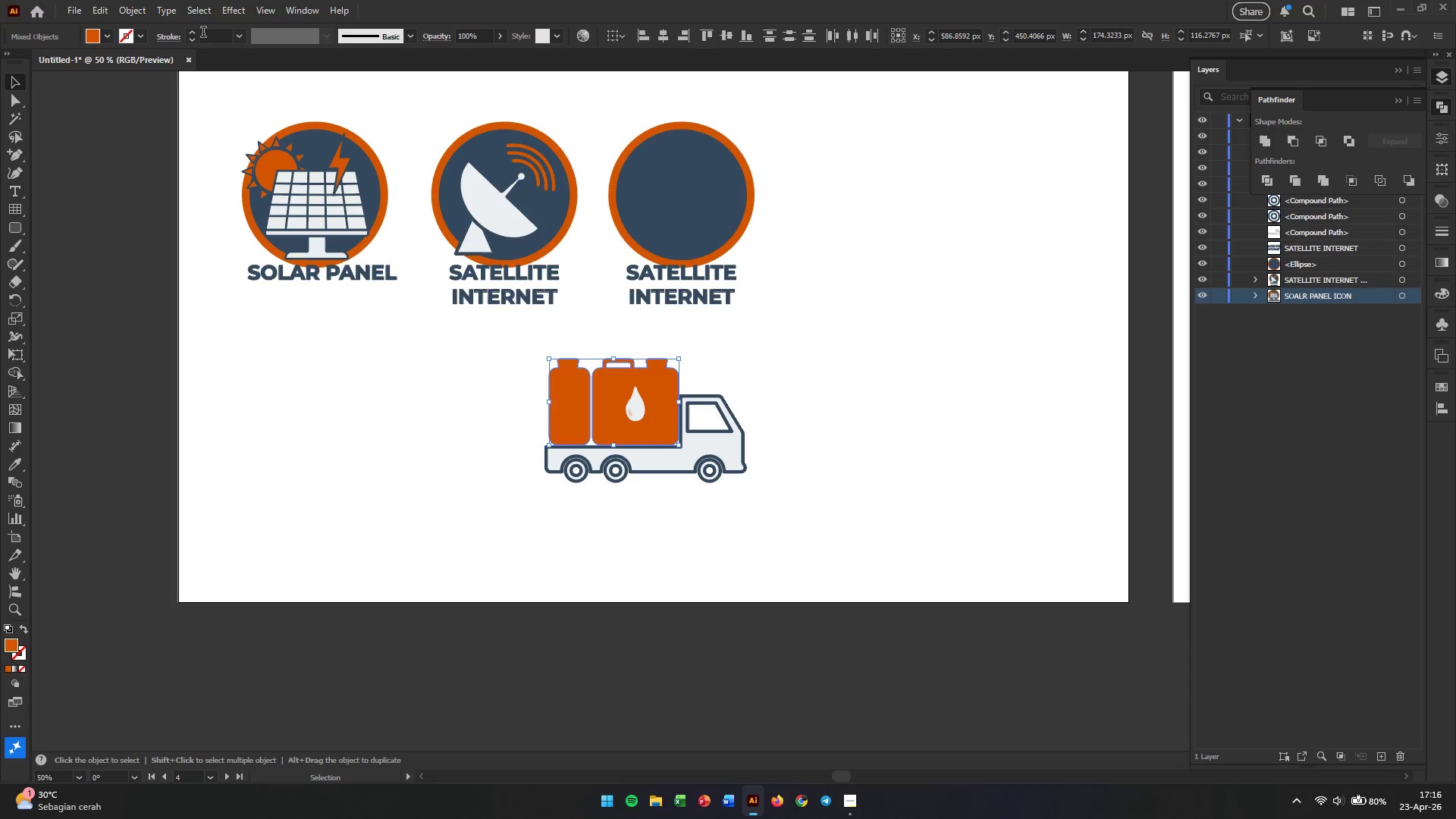 
left_click([144, 37])
 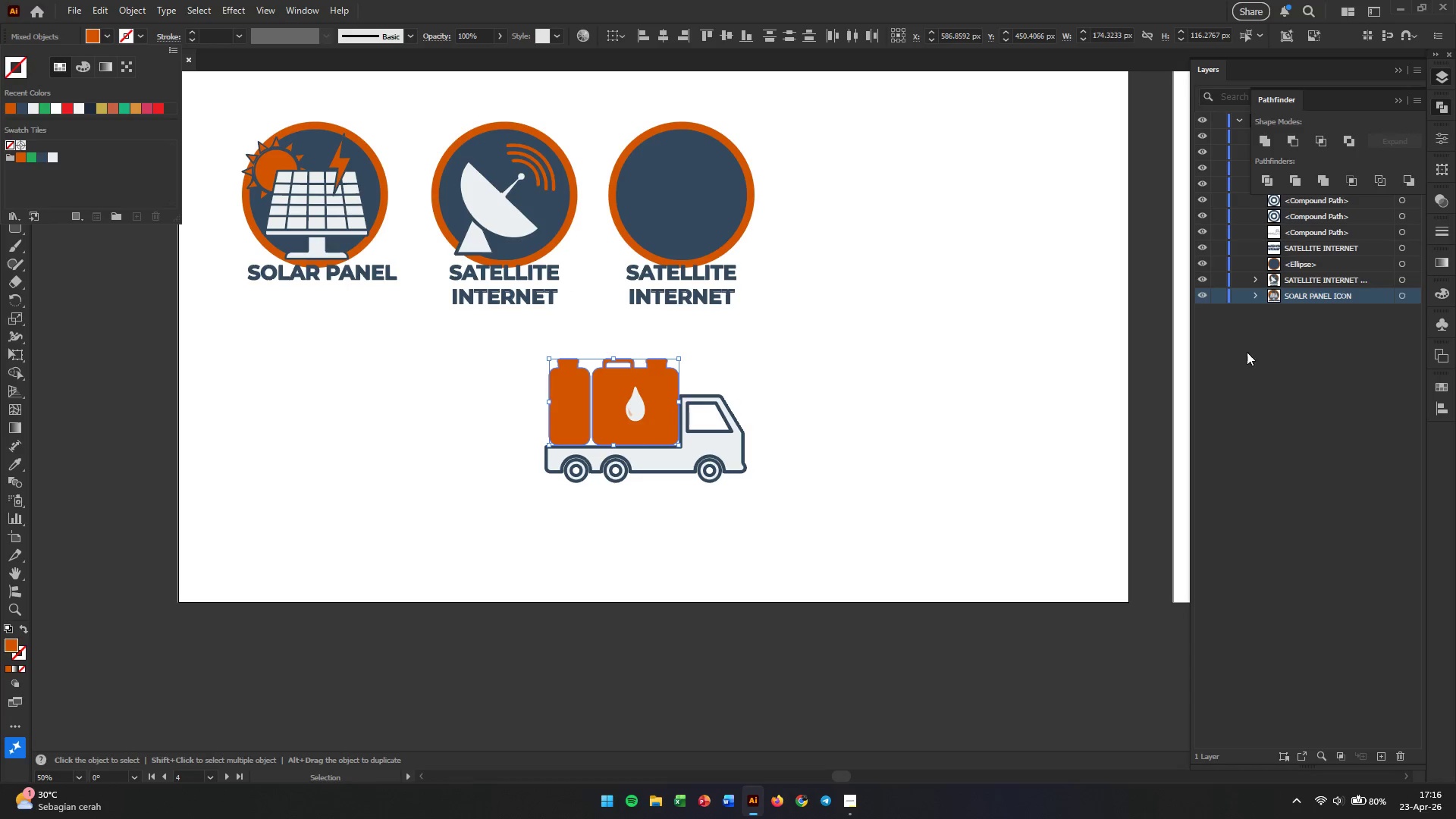 
double_click([1443, 384])
 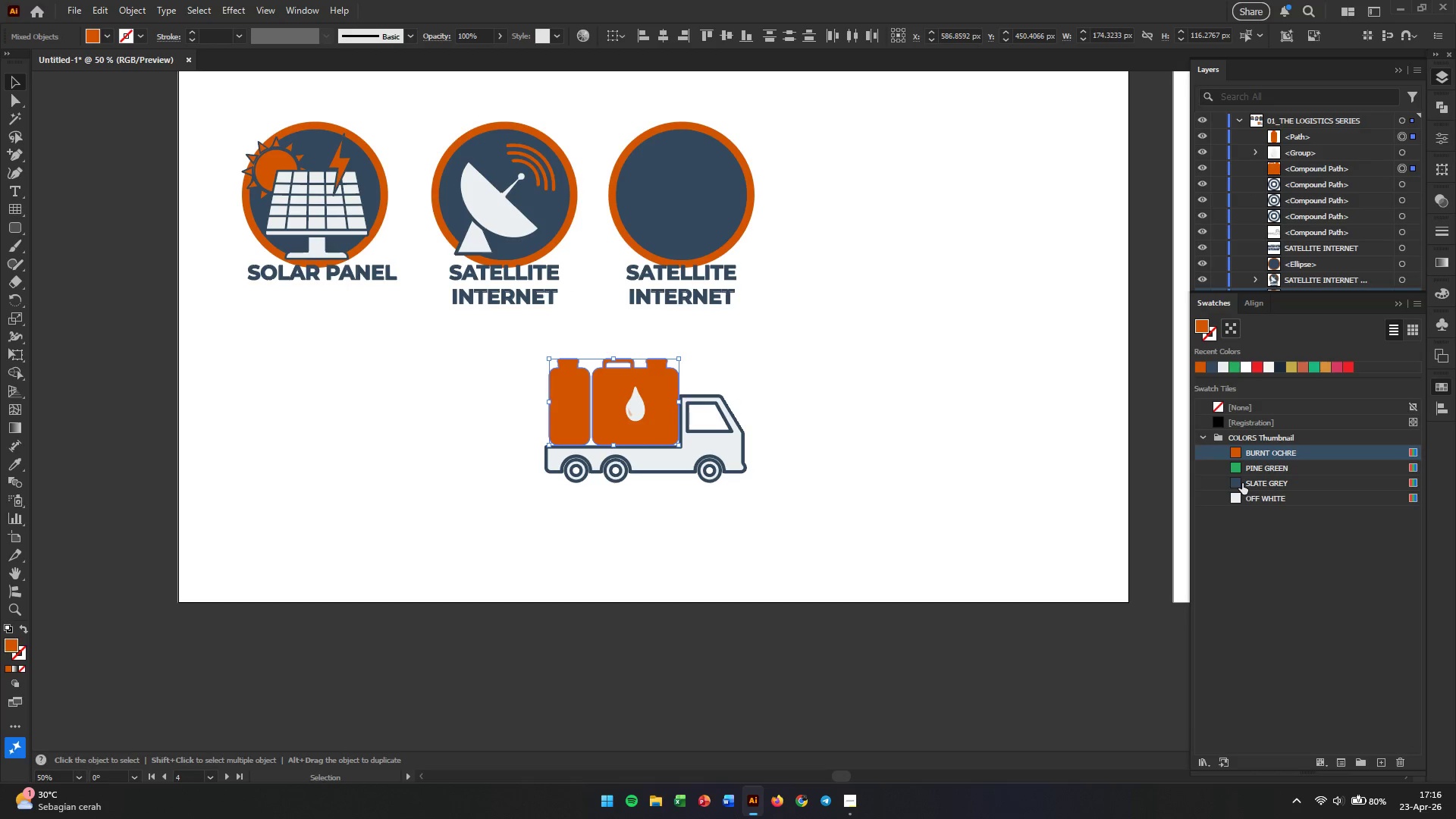 
key(X)
 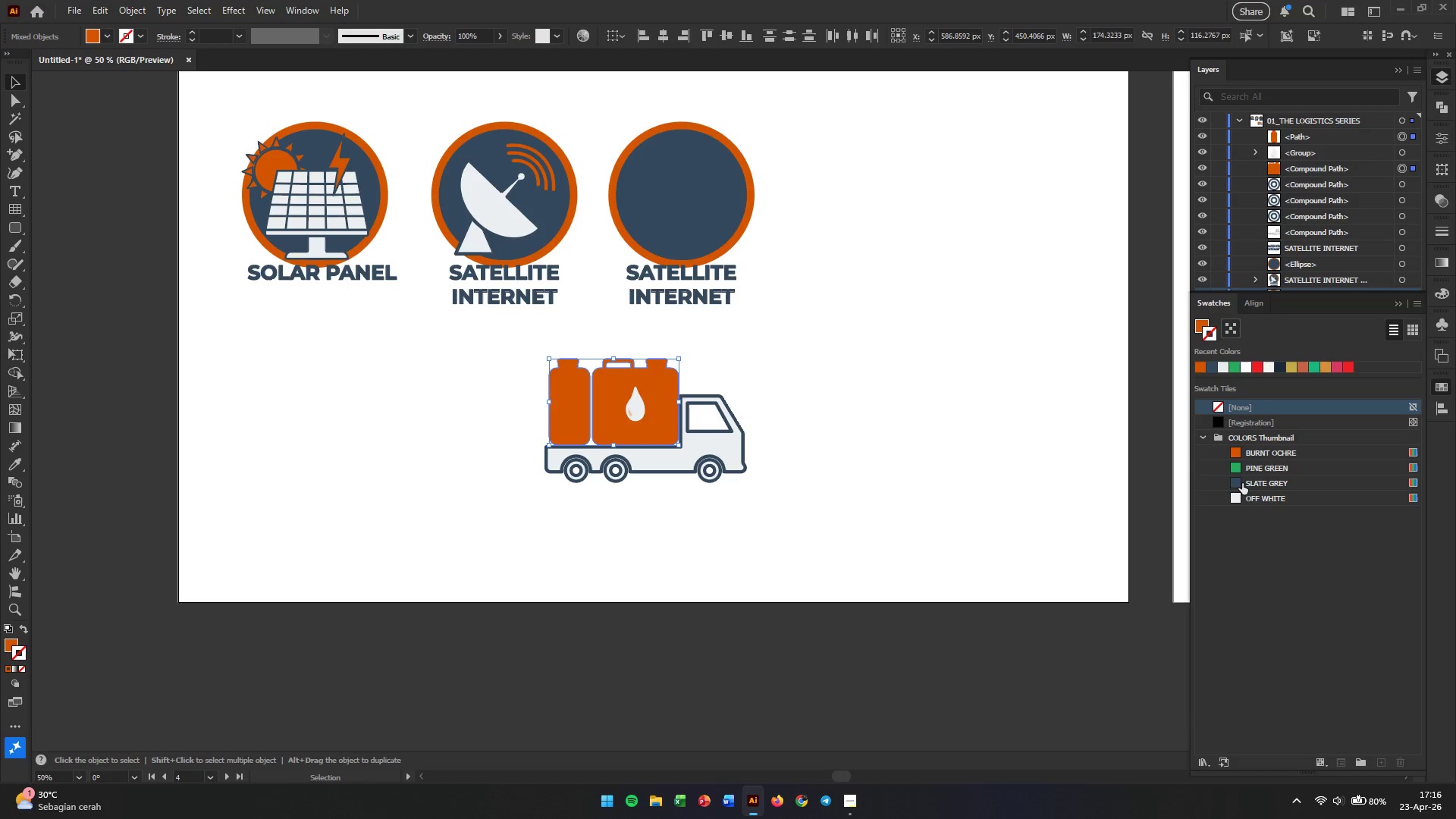 
left_click([1242, 483])
 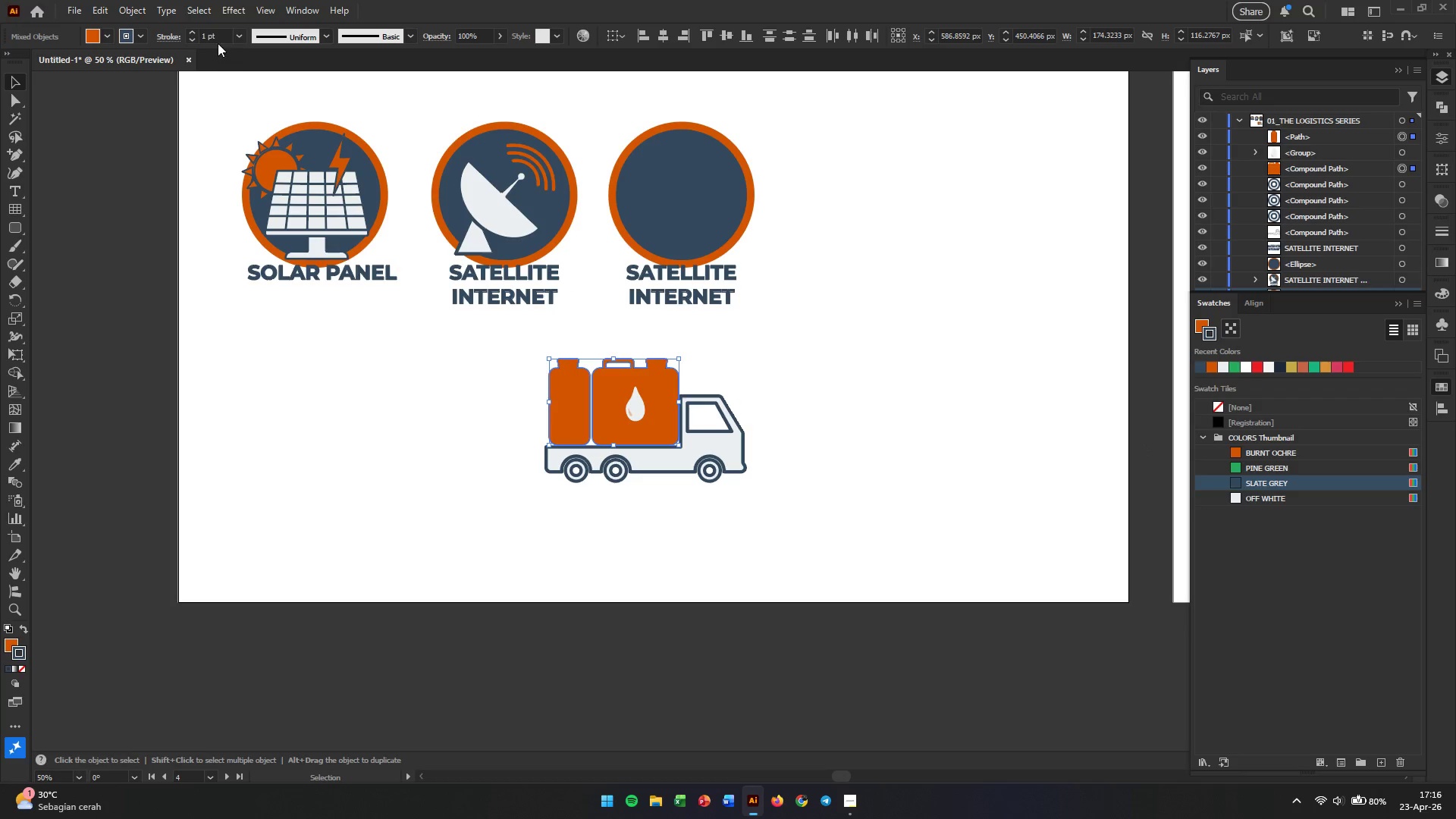 
double_click([215, 37])
 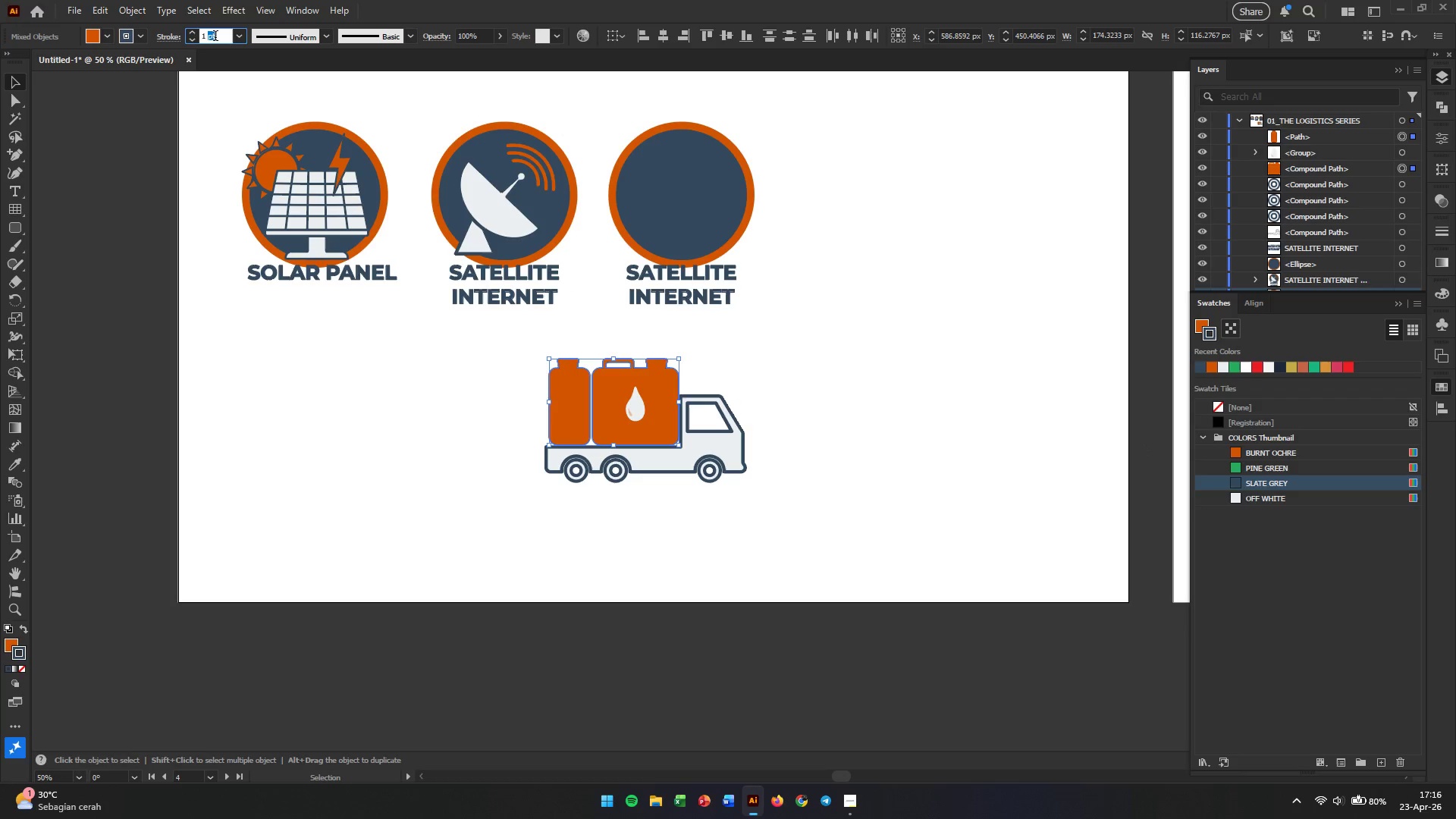 
triple_click([215, 37])
 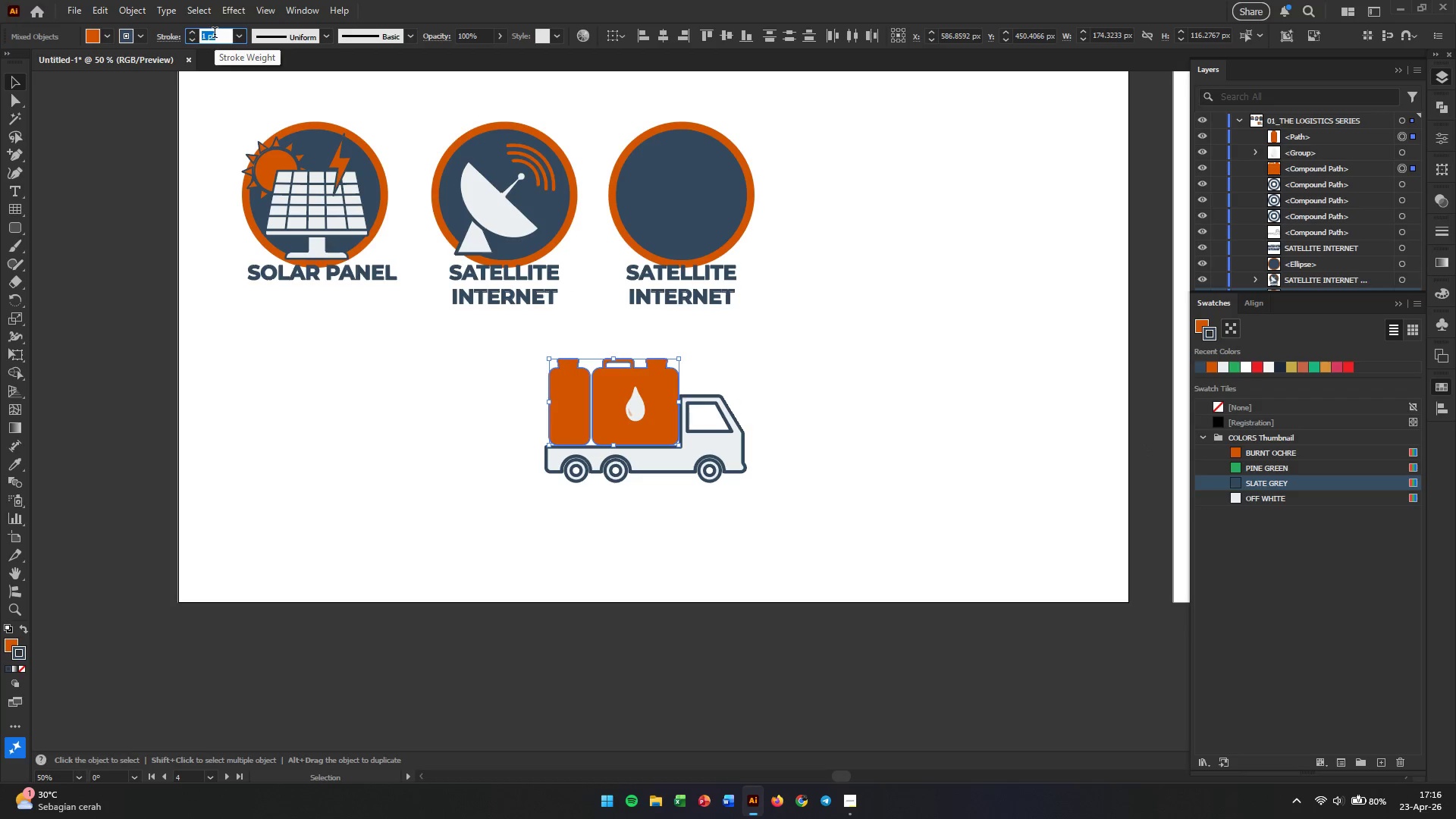 
key(Numpad4)
 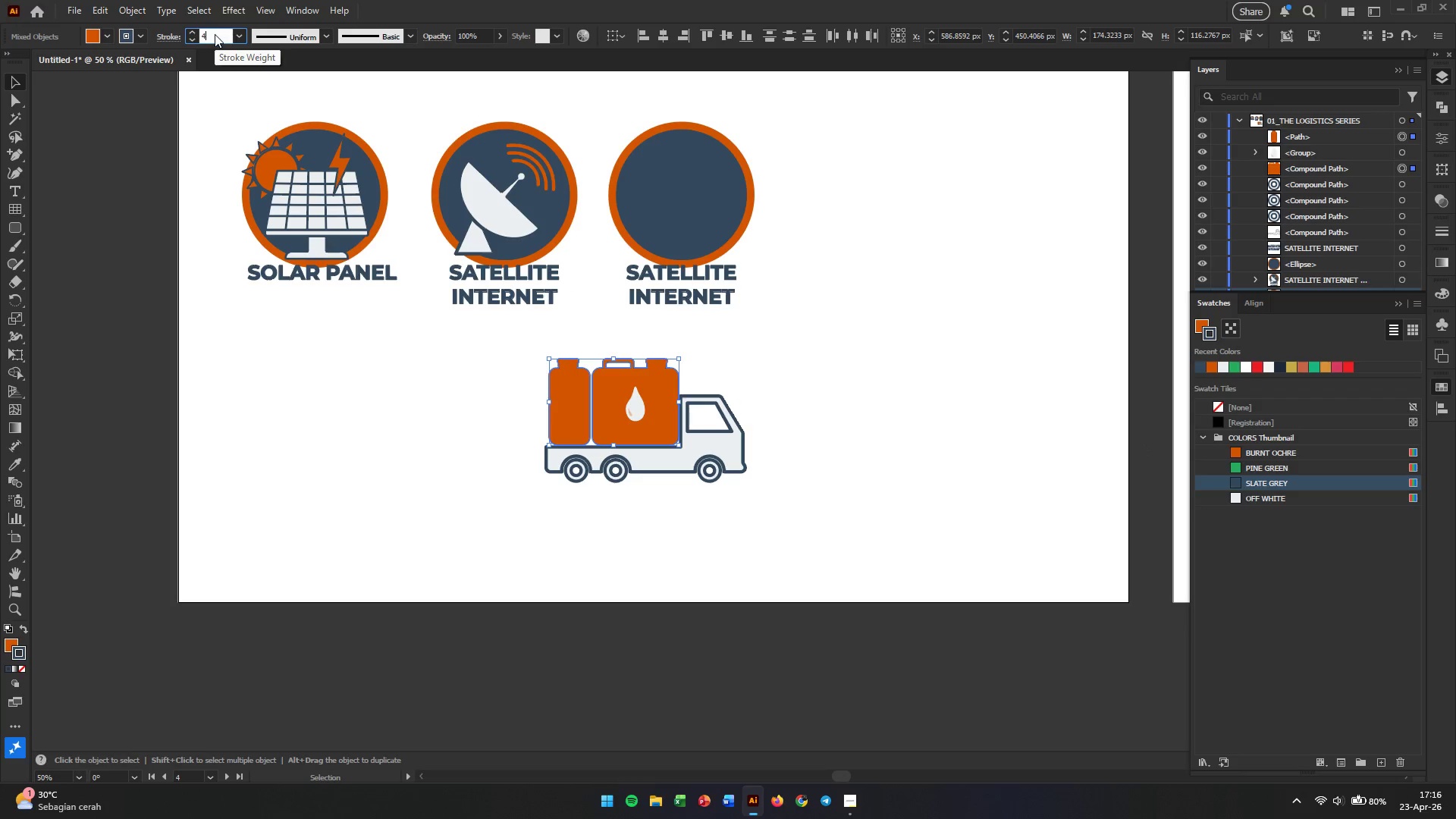 
key(Enter)
 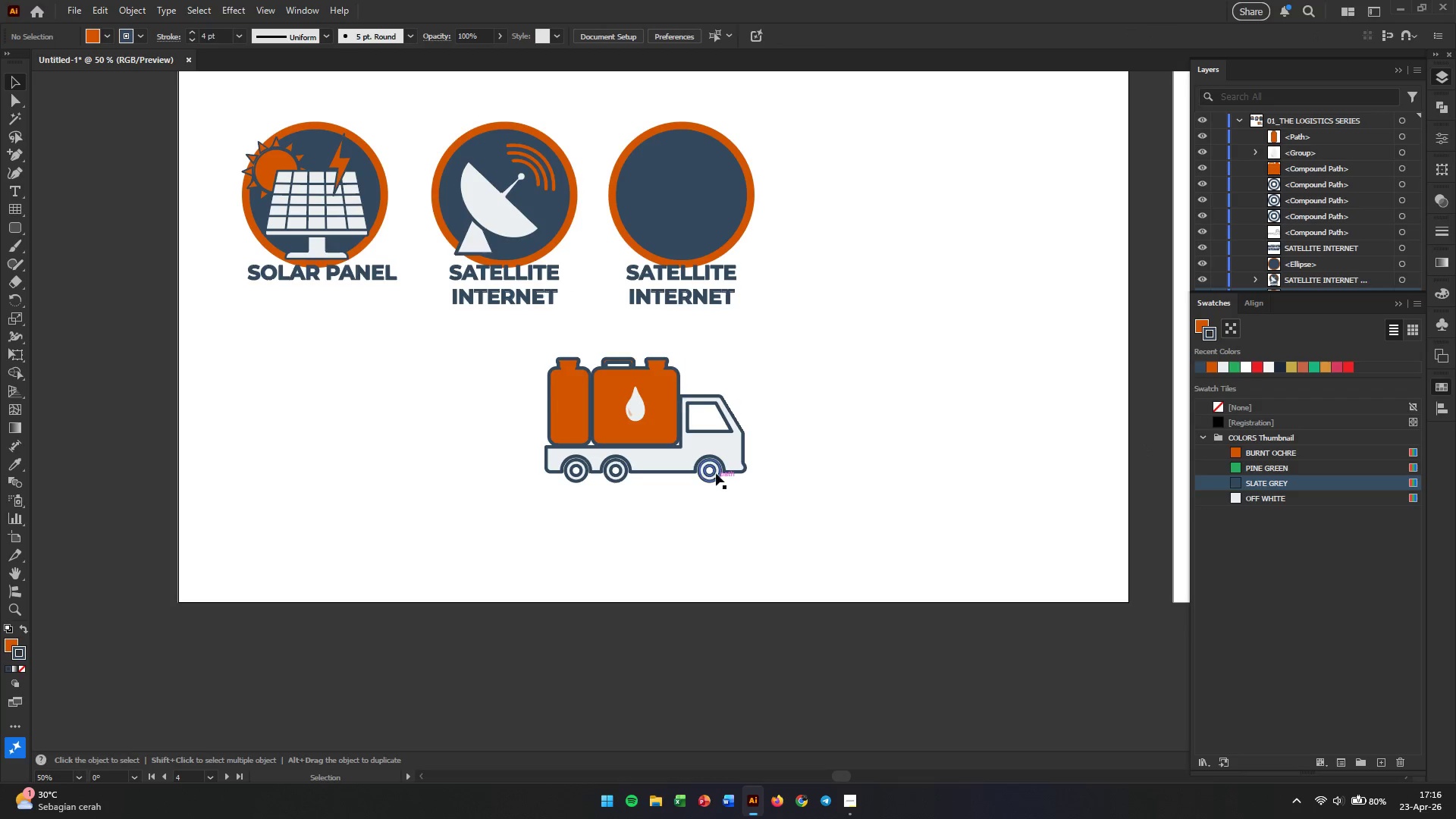 
left_click_drag(start_coordinate=[801, 350], to_coordinate=[496, 502])
 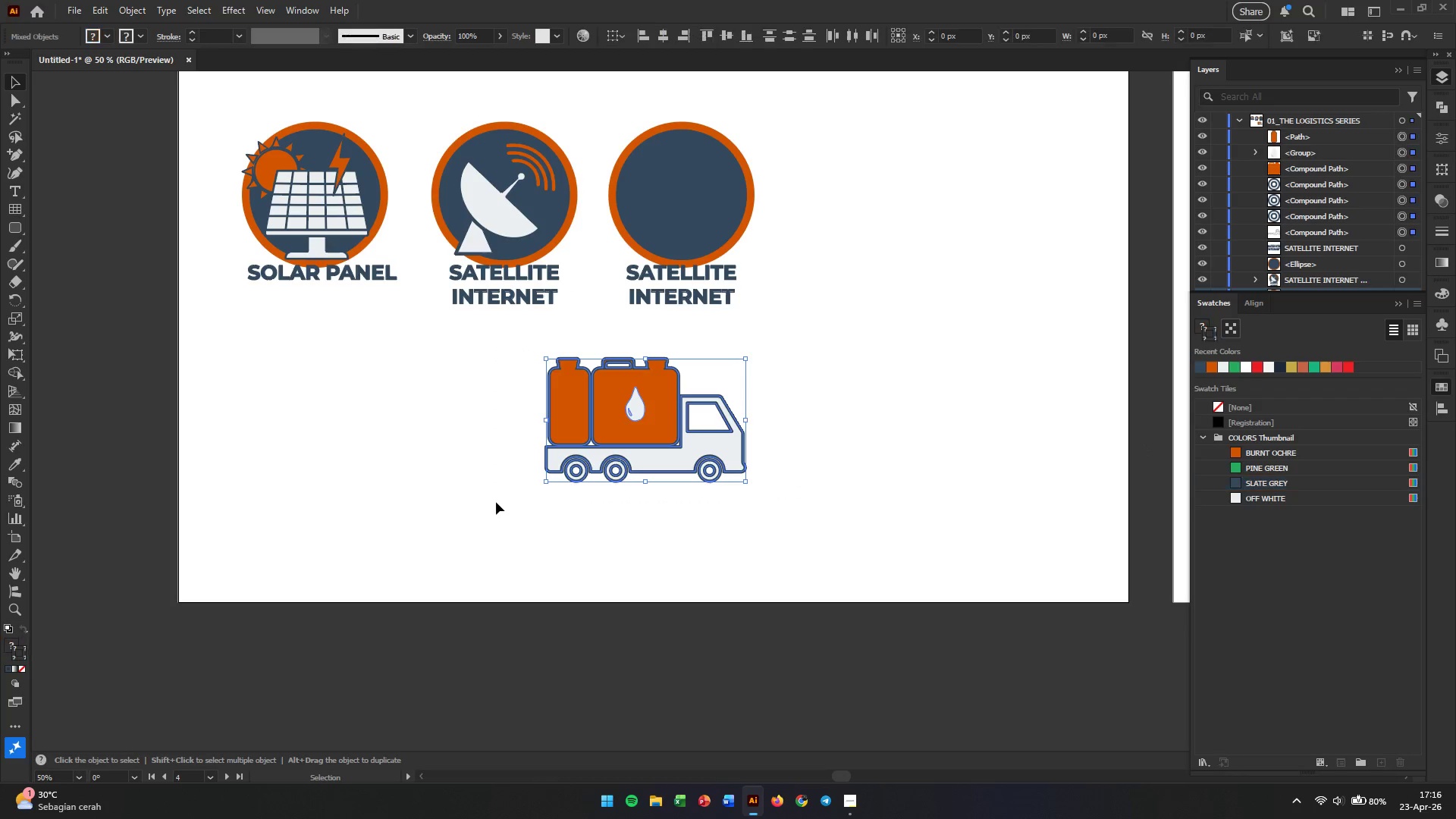 
hold_key(key=ControlLeft, duration=1.31)
 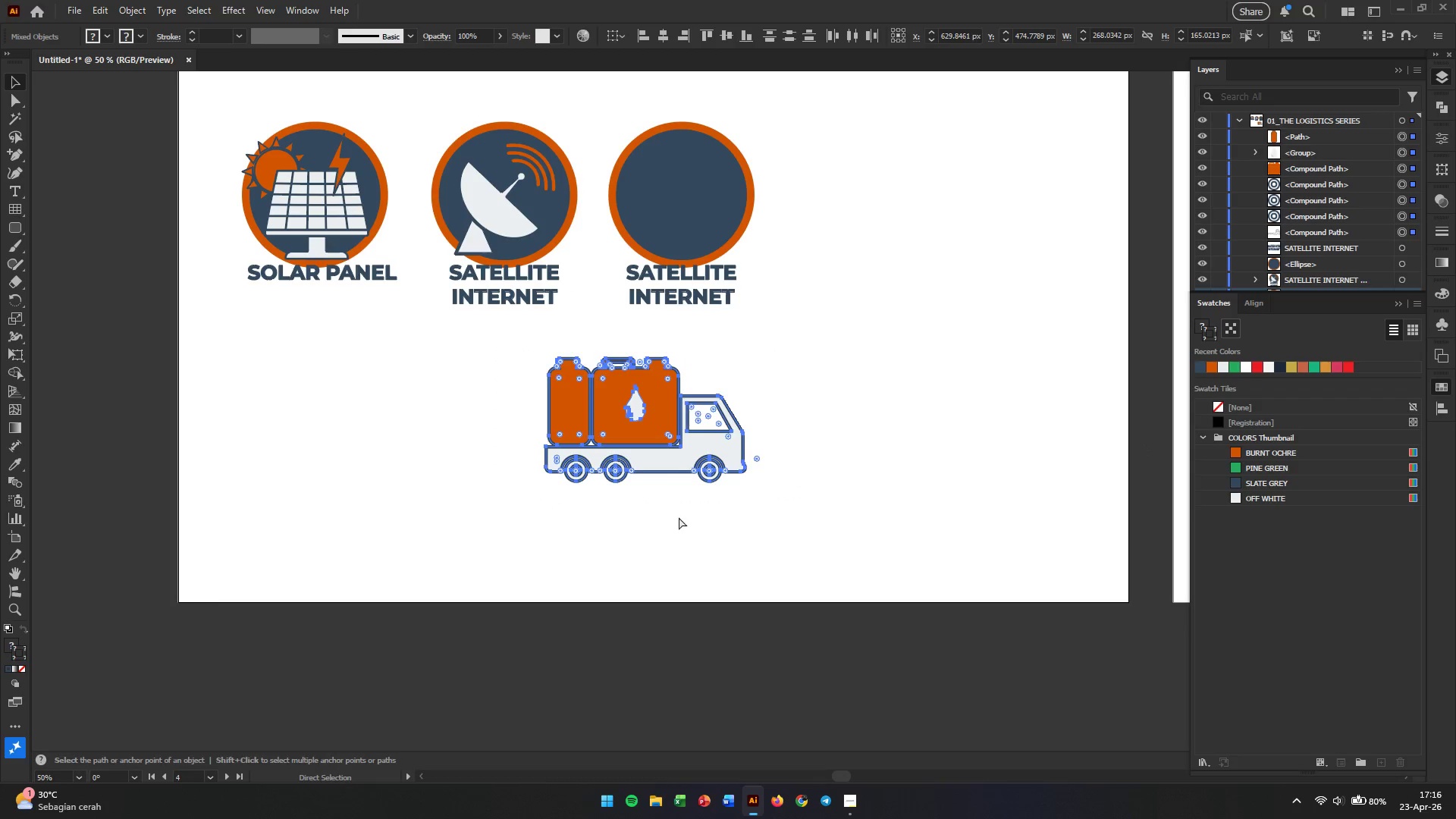 
left_click([682, 516])
 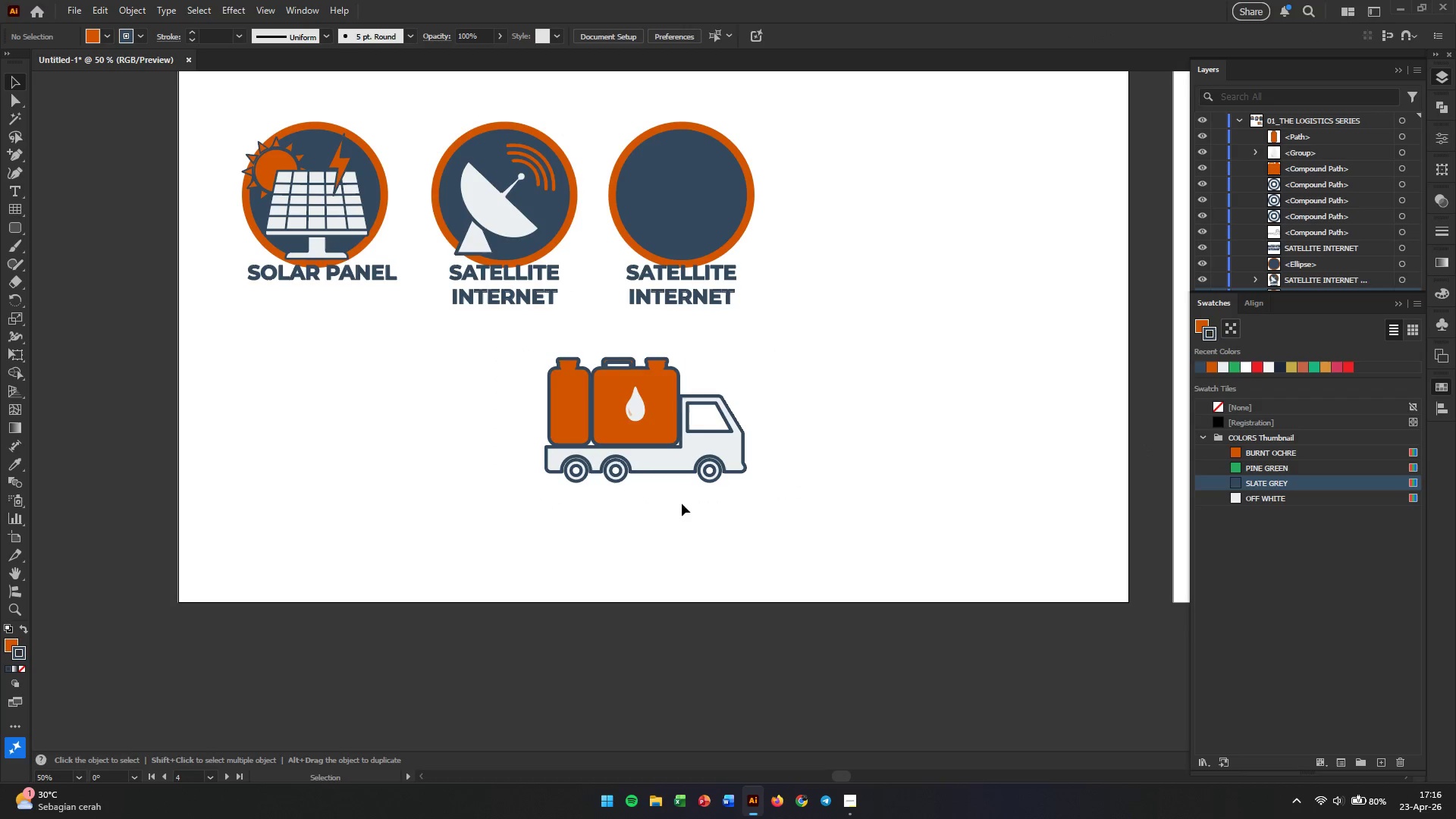 
hold_key(key=AltLeft, duration=2.44)
scroll: coordinate [673, 494], scroll_direction: up, amount: 1.0
 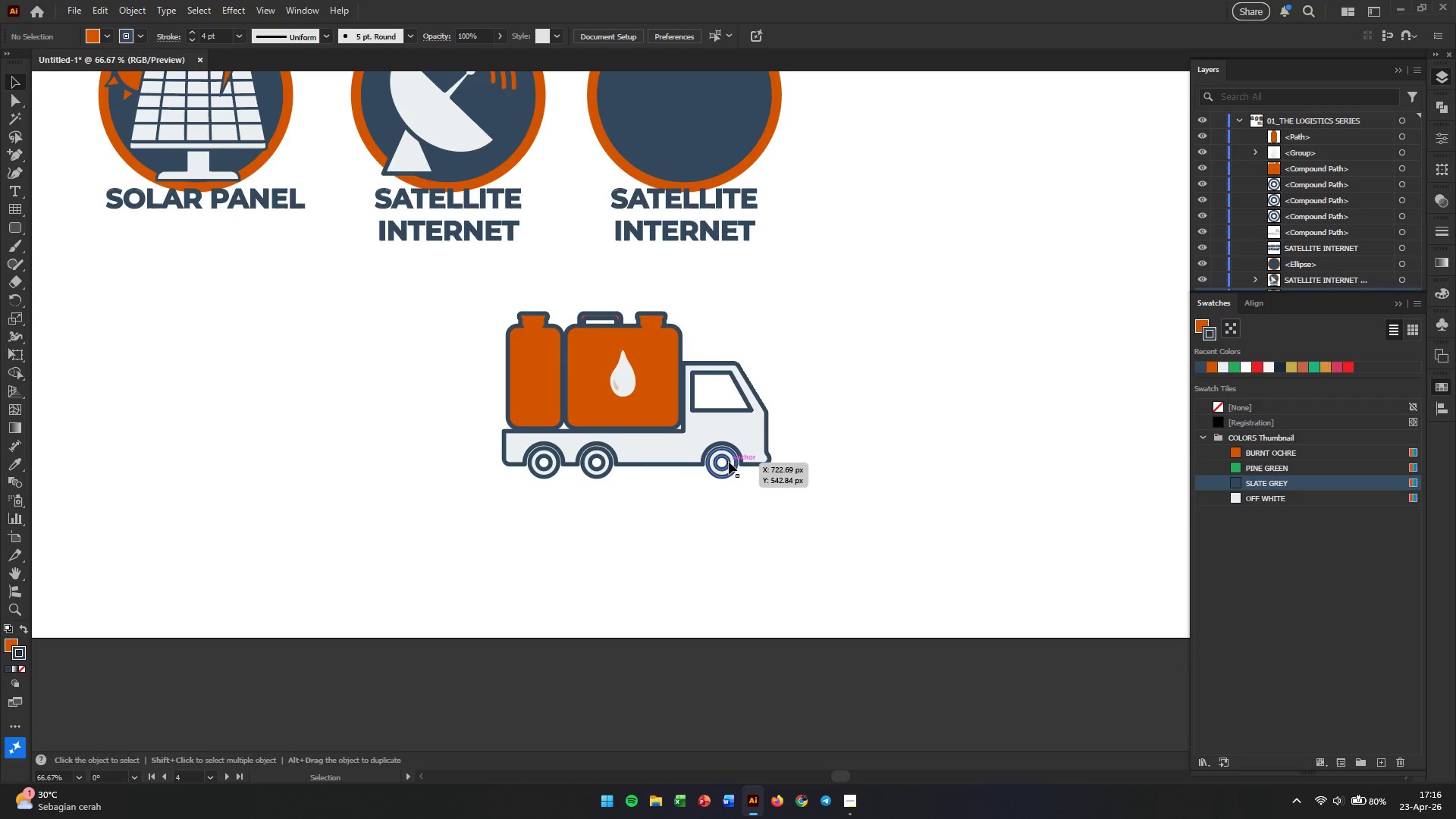 
left_click_drag(start_coordinate=[845, 328], to_coordinate=[403, 509])
 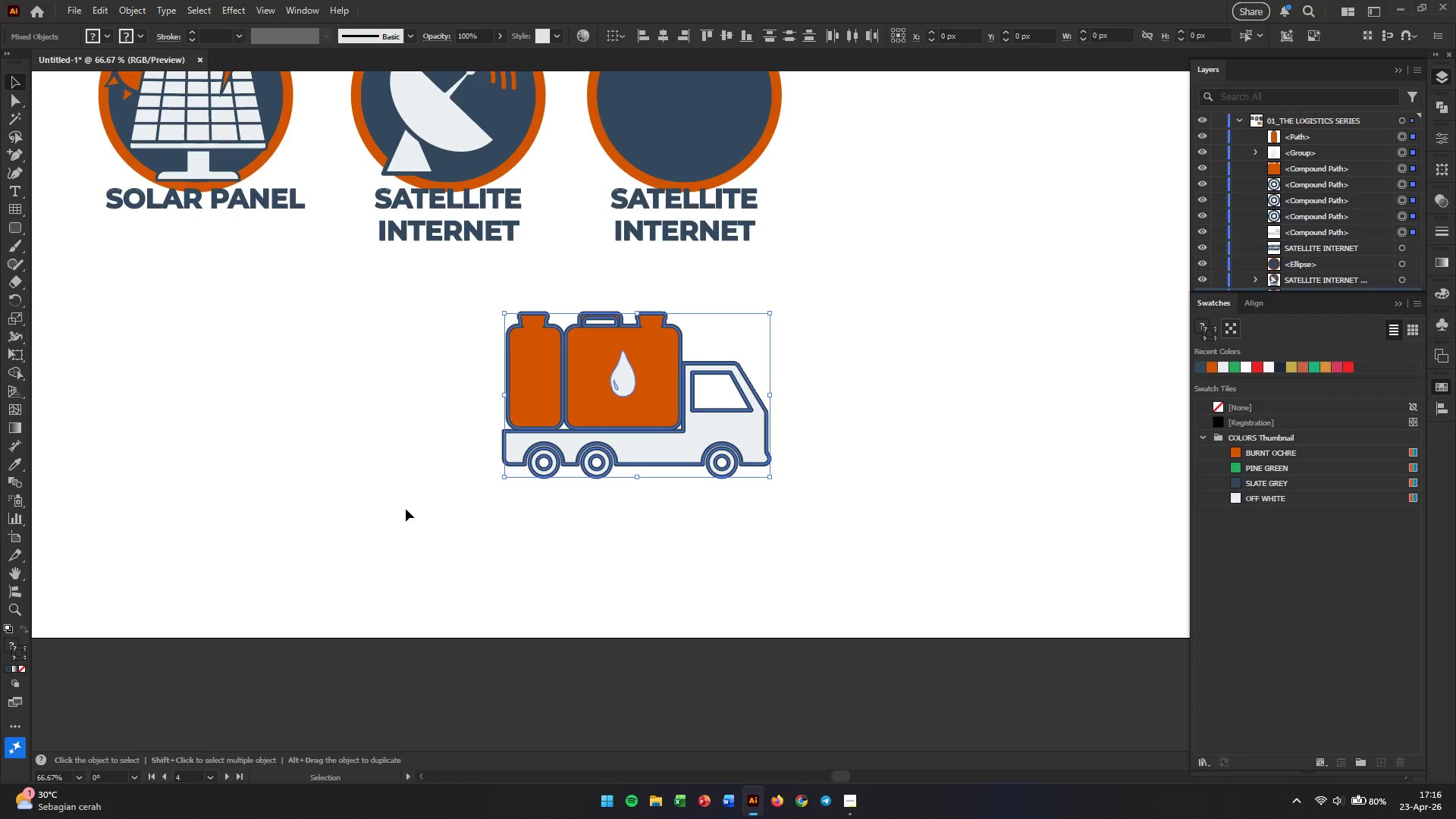 
key(Control+G)
 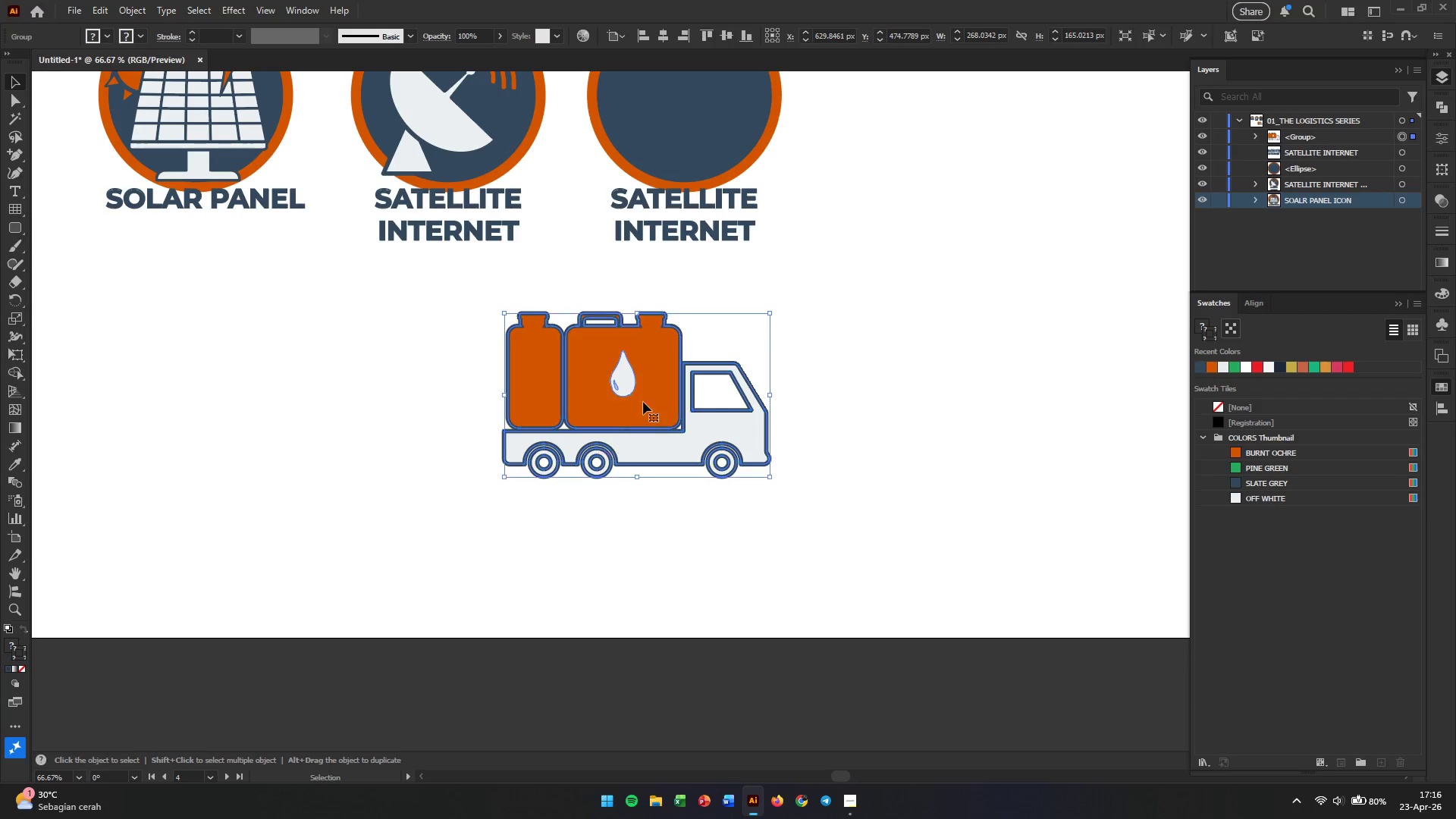 
scroll: coordinate [730, 438], scroll_direction: up, amount: 4.0
 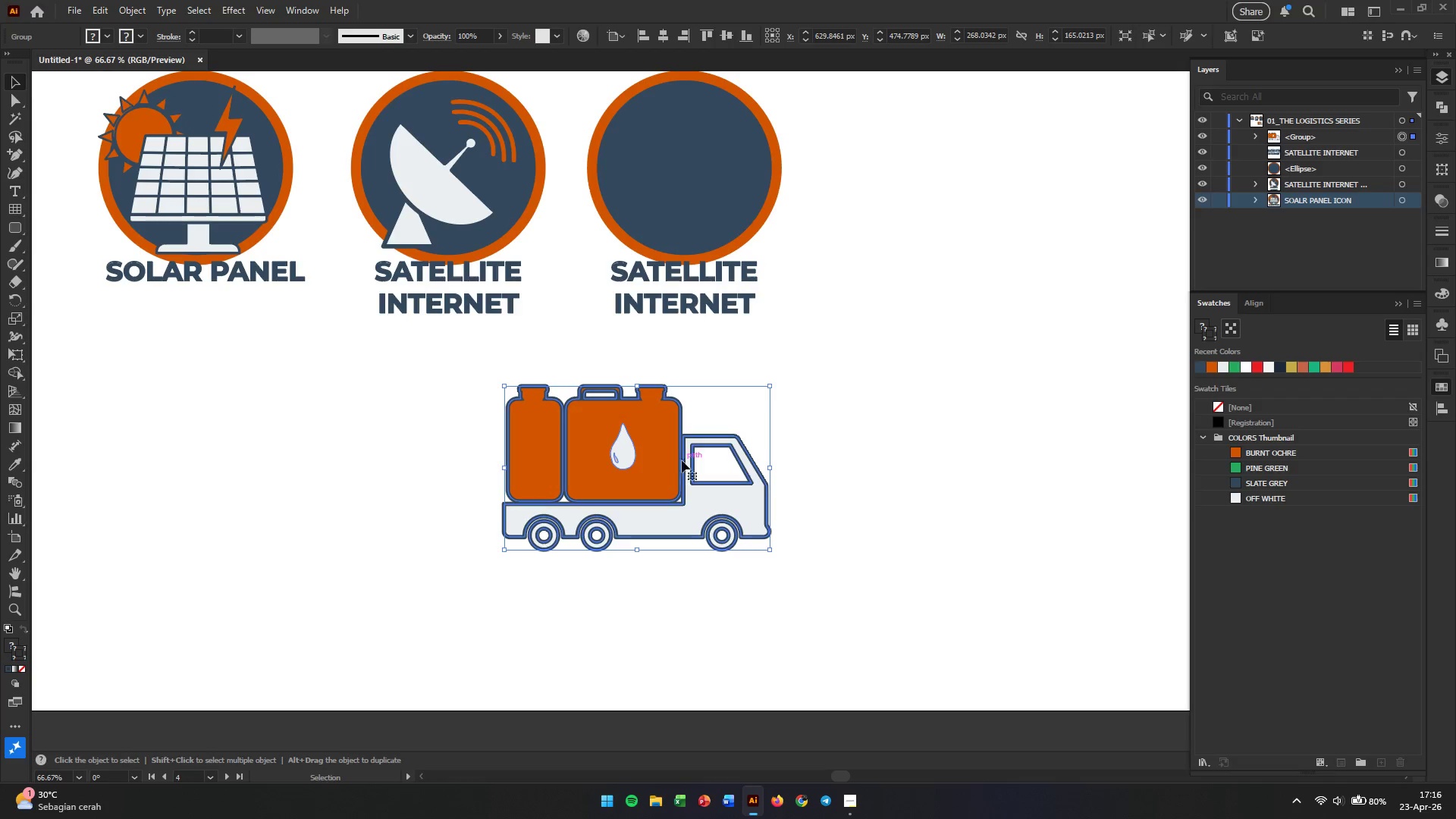 
left_click_drag(start_coordinate=[668, 463], to_coordinate=[733, 171])
 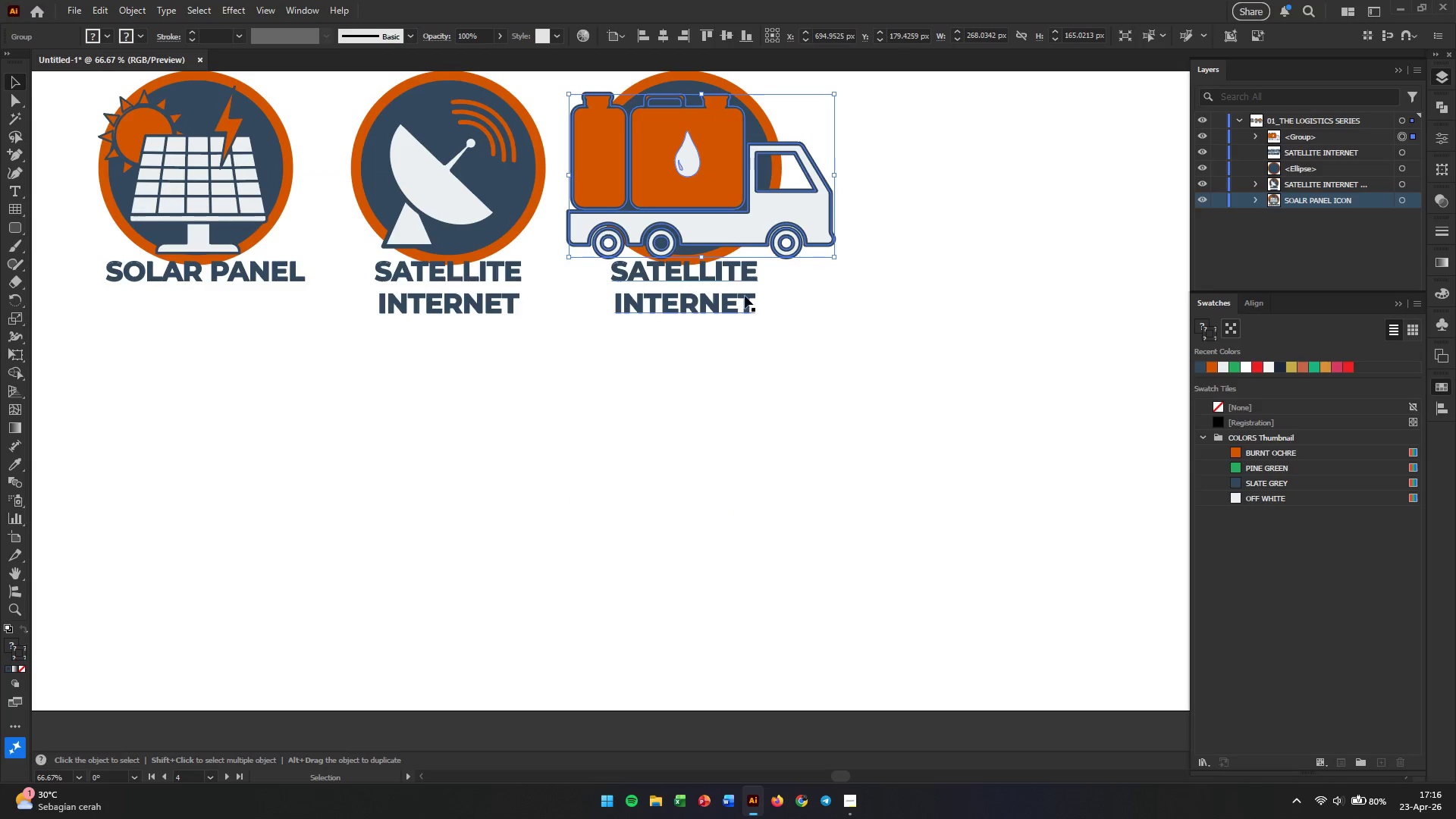 
hold_key(key=AltLeft, duration=0.39)
scroll: coordinate [758, 428], scroll_direction: up, amount: 7.0
 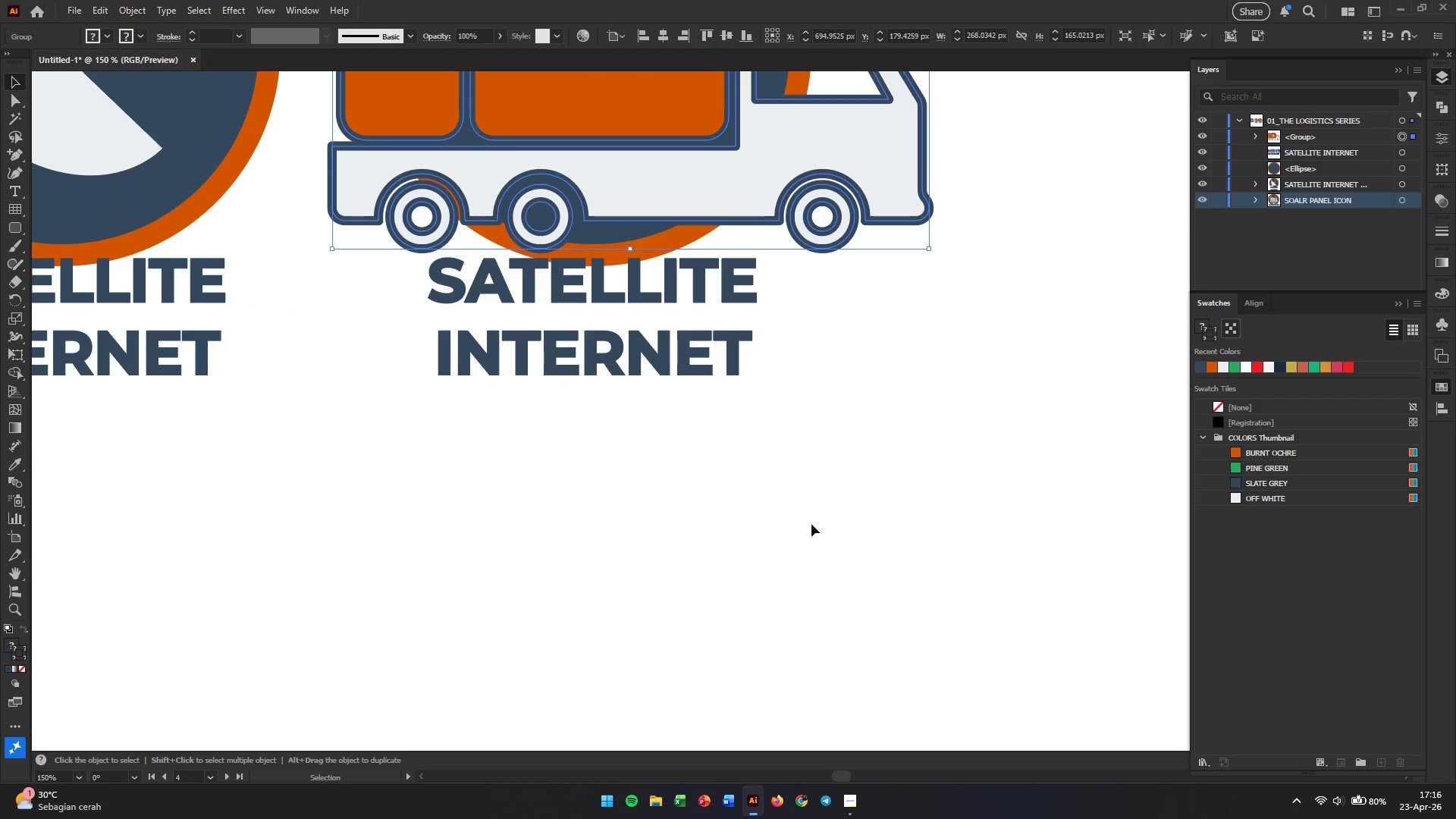 
hold_key(key=Space, duration=0.58)
 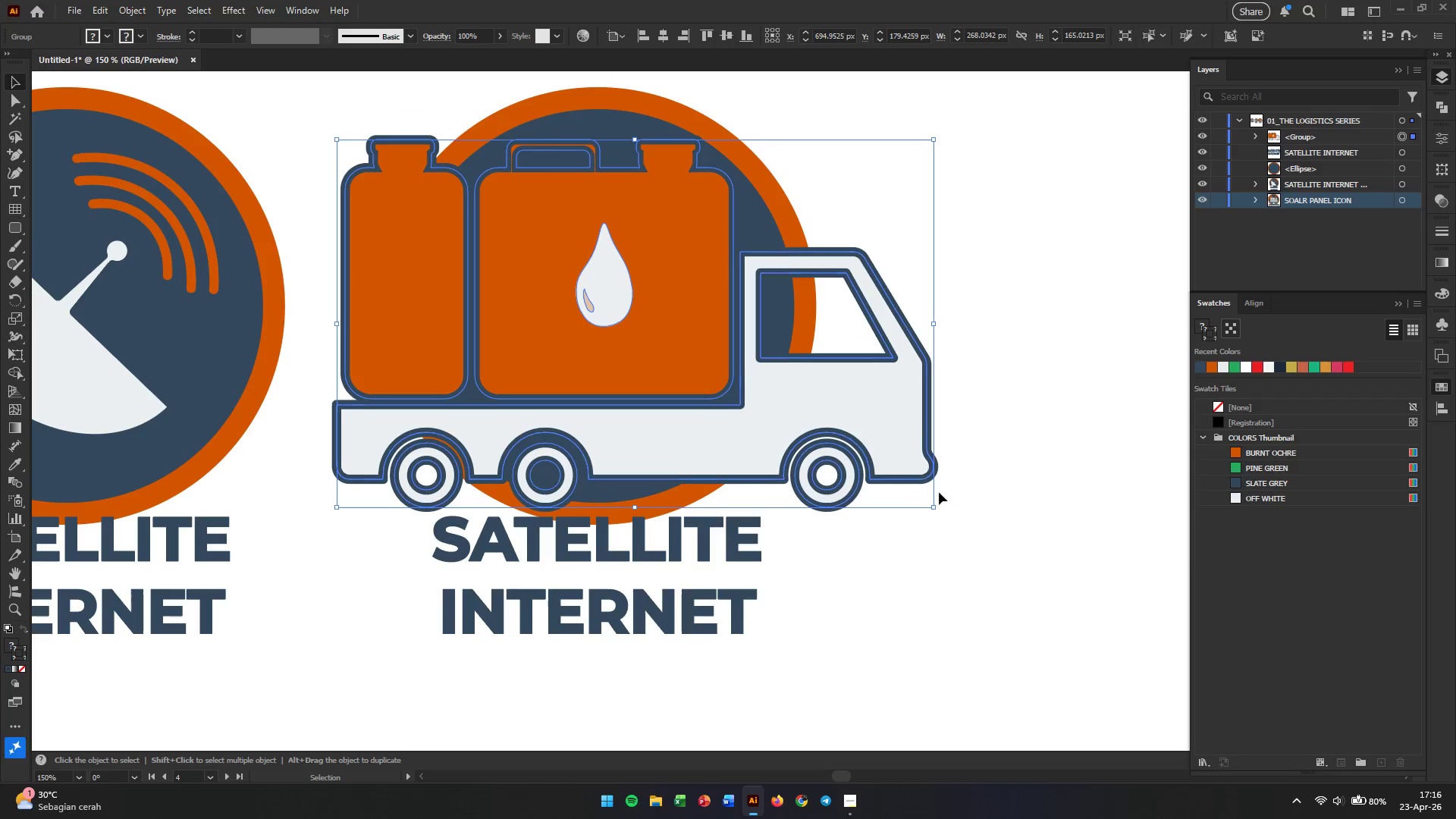 
left_click_drag(start_coordinate=[886, 435], to_coordinate=[891, 694])
 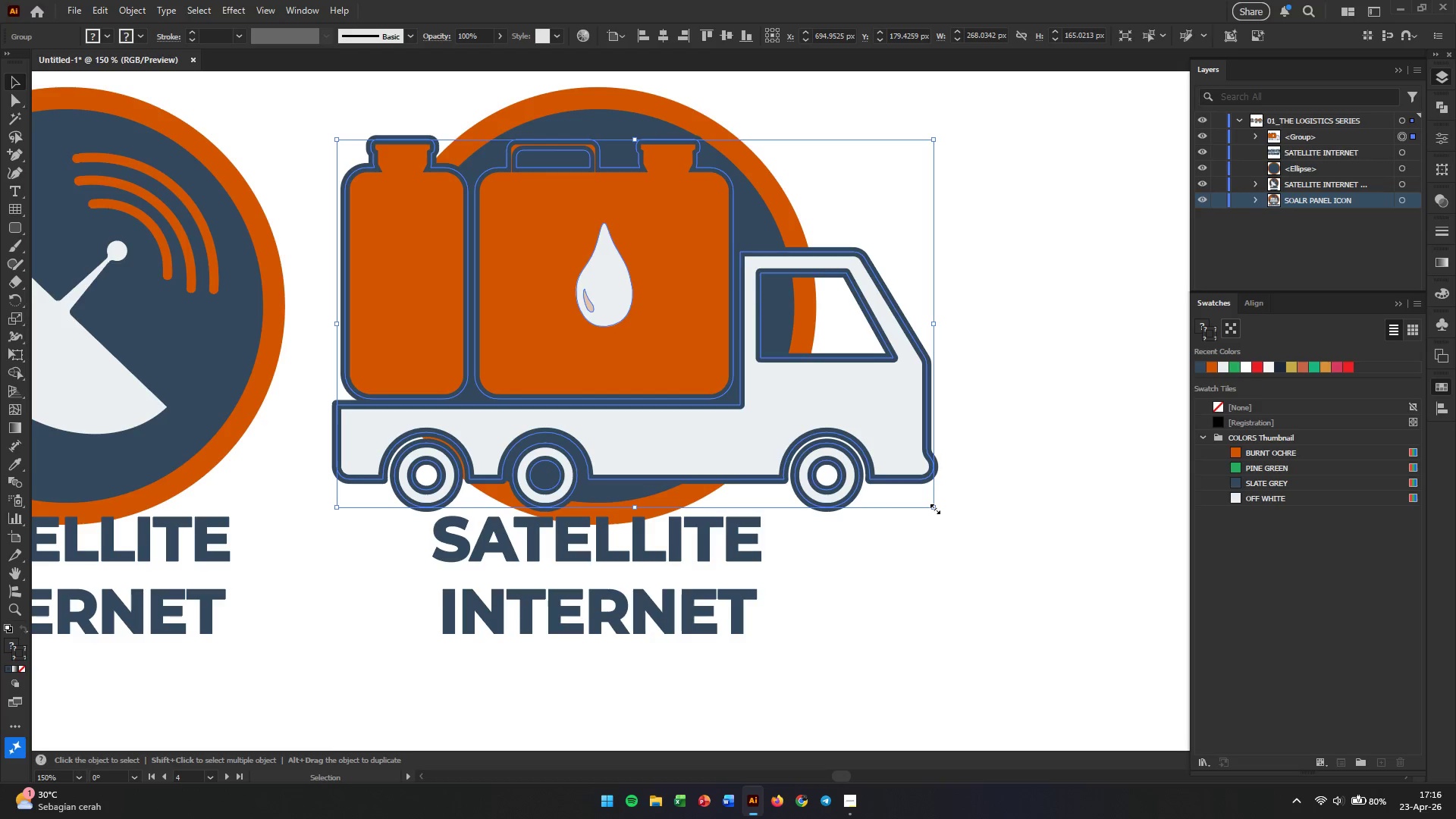 
hold_key(key=ShiftLeft, duration=1.39)
left_click_drag(start_coordinate=[934, 507], to_coordinate=[666, 340])
 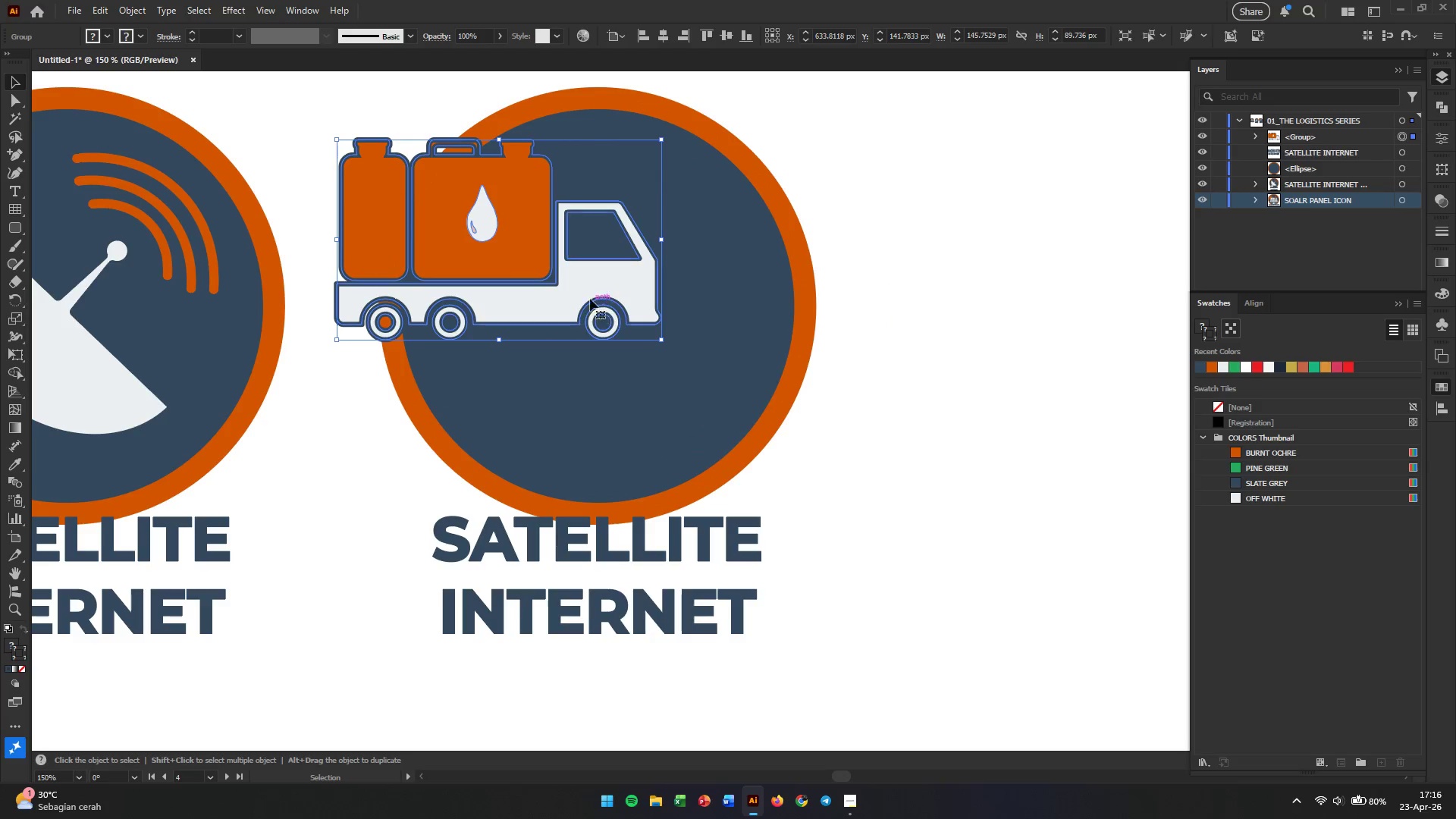 
left_click_drag(start_coordinate=[583, 287], to_coordinate=[635, 392])
 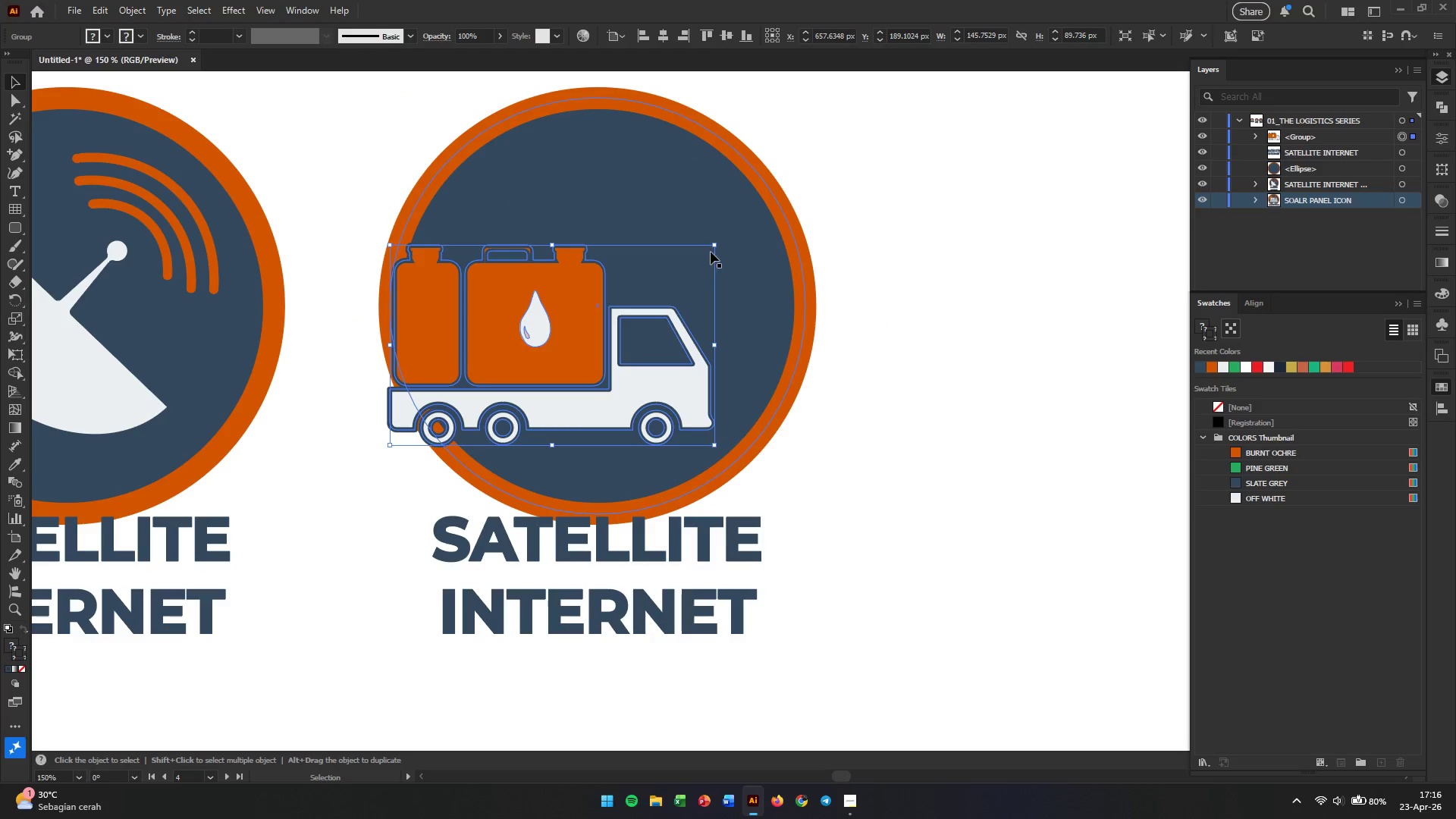 
left_click_drag(start_coordinate=[714, 246], to_coordinate=[893, 199])
 